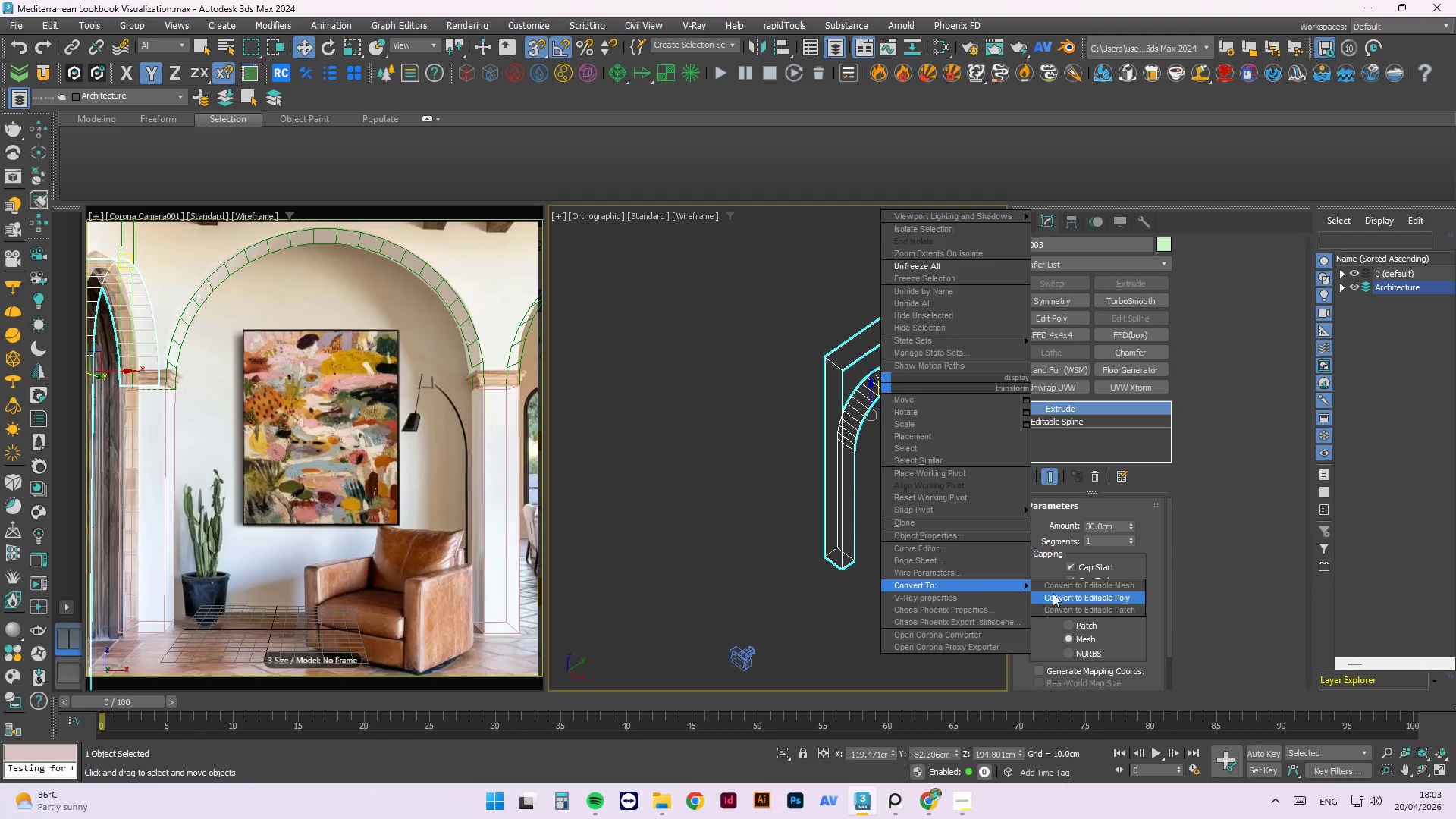 
left_click([1060, 595])
 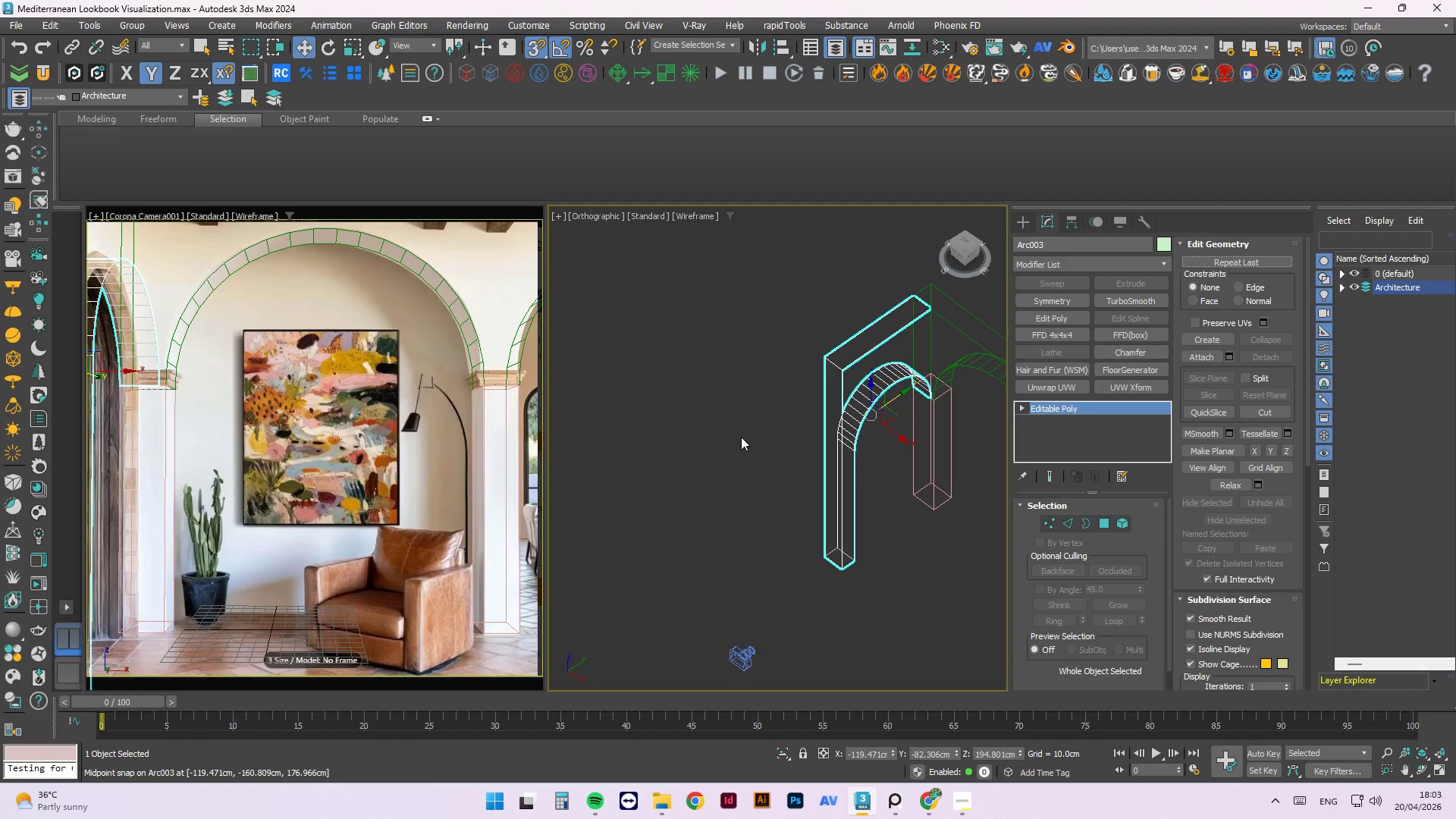 
key(3)
 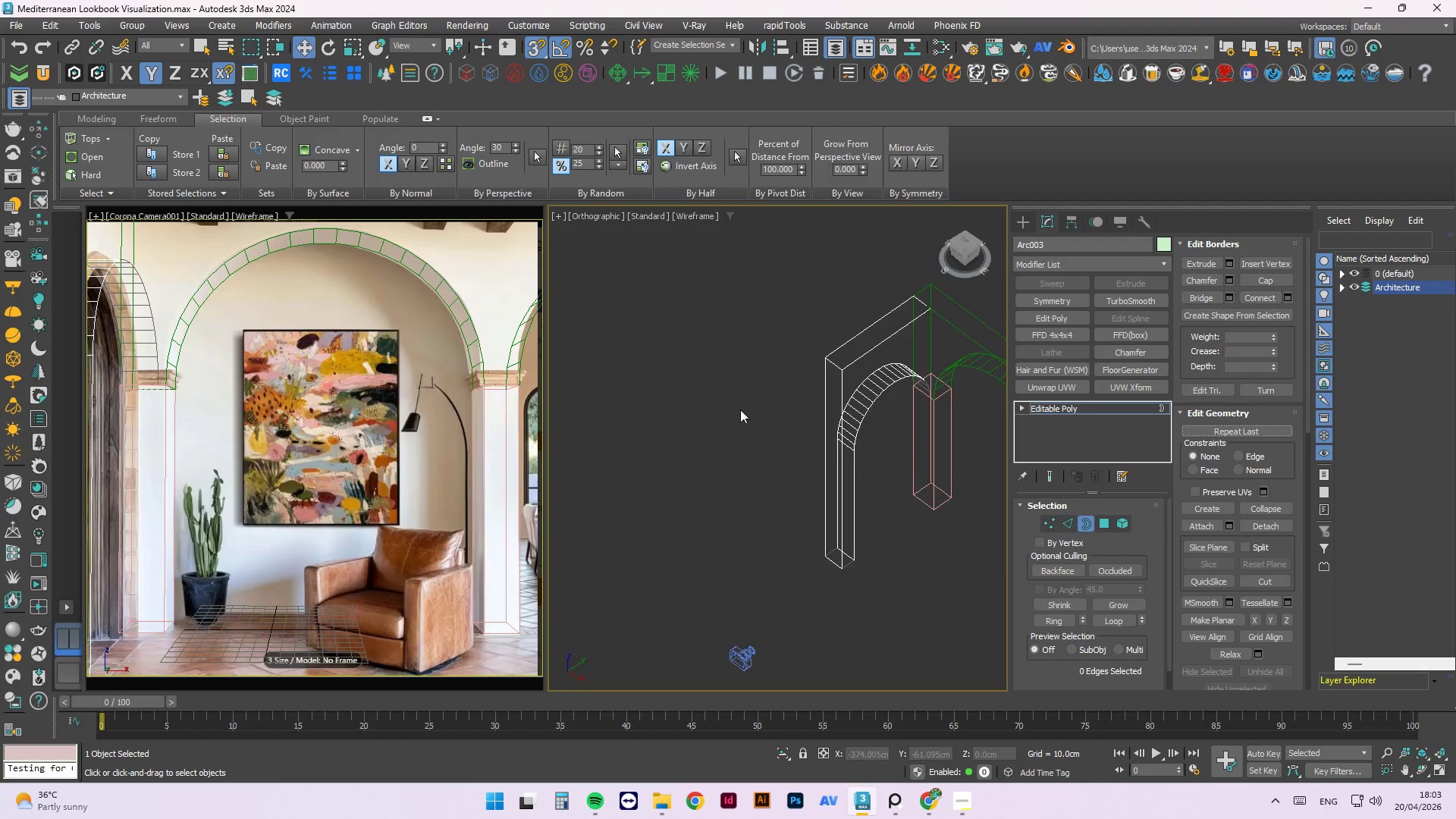 
scroll: coordinate [740, 410], scroll_direction: down, amount: 2.0
 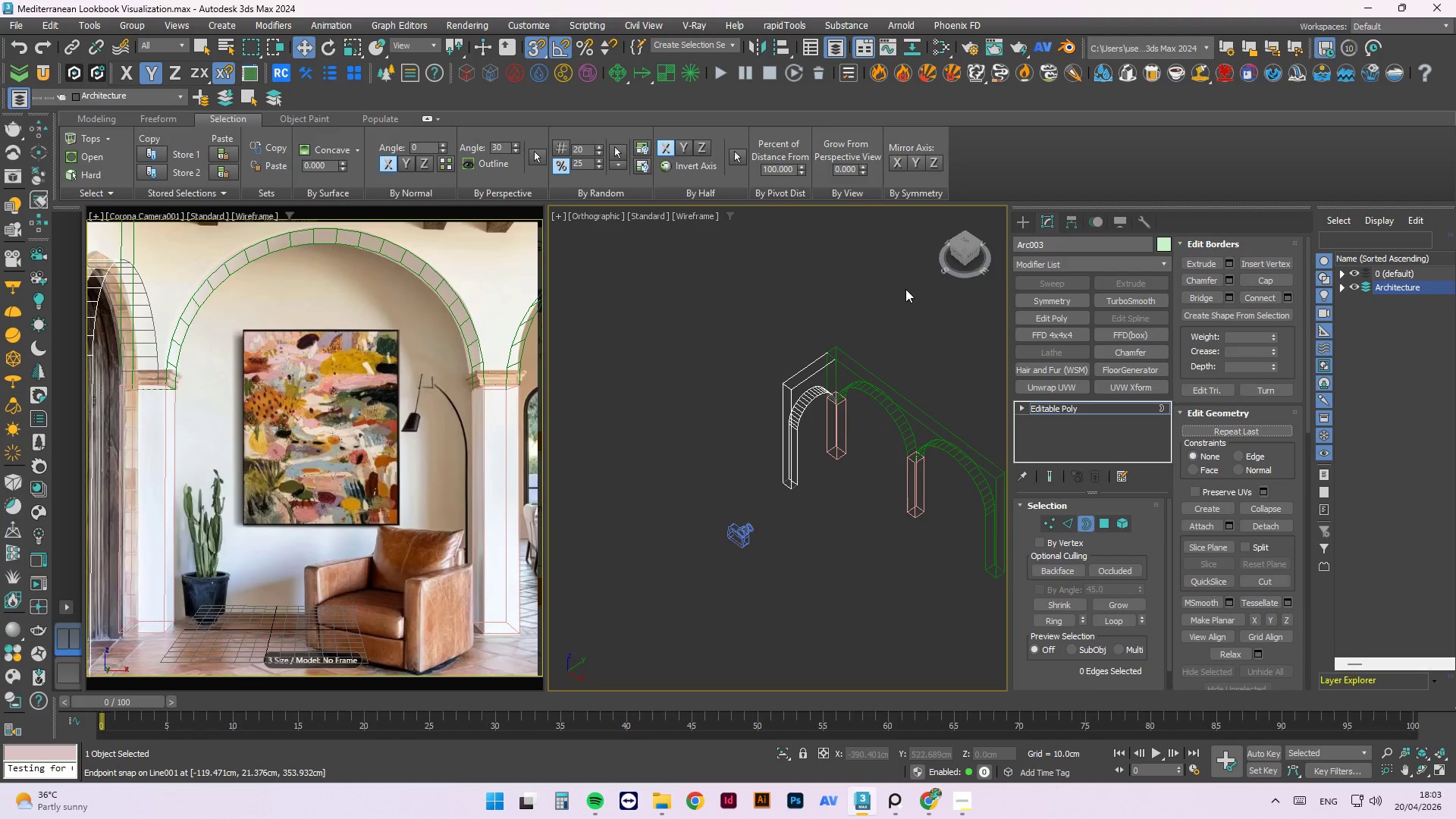 
left_click_drag(start_coordinate=[901, 294], to_coordinate=[725, 565])
 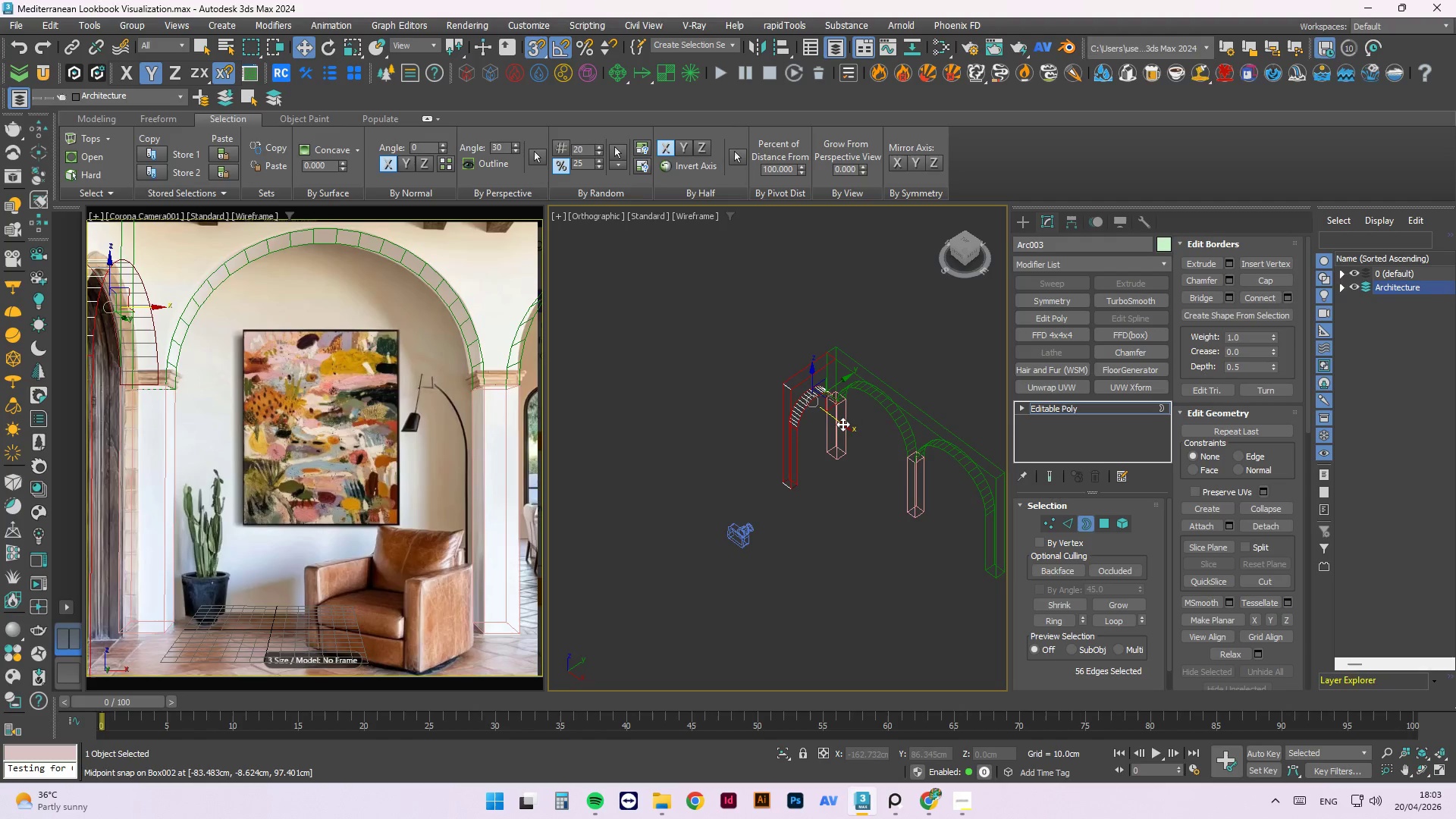 
scroll: coordinate [834, 438], scroll_direction: up, amount: 2.0
 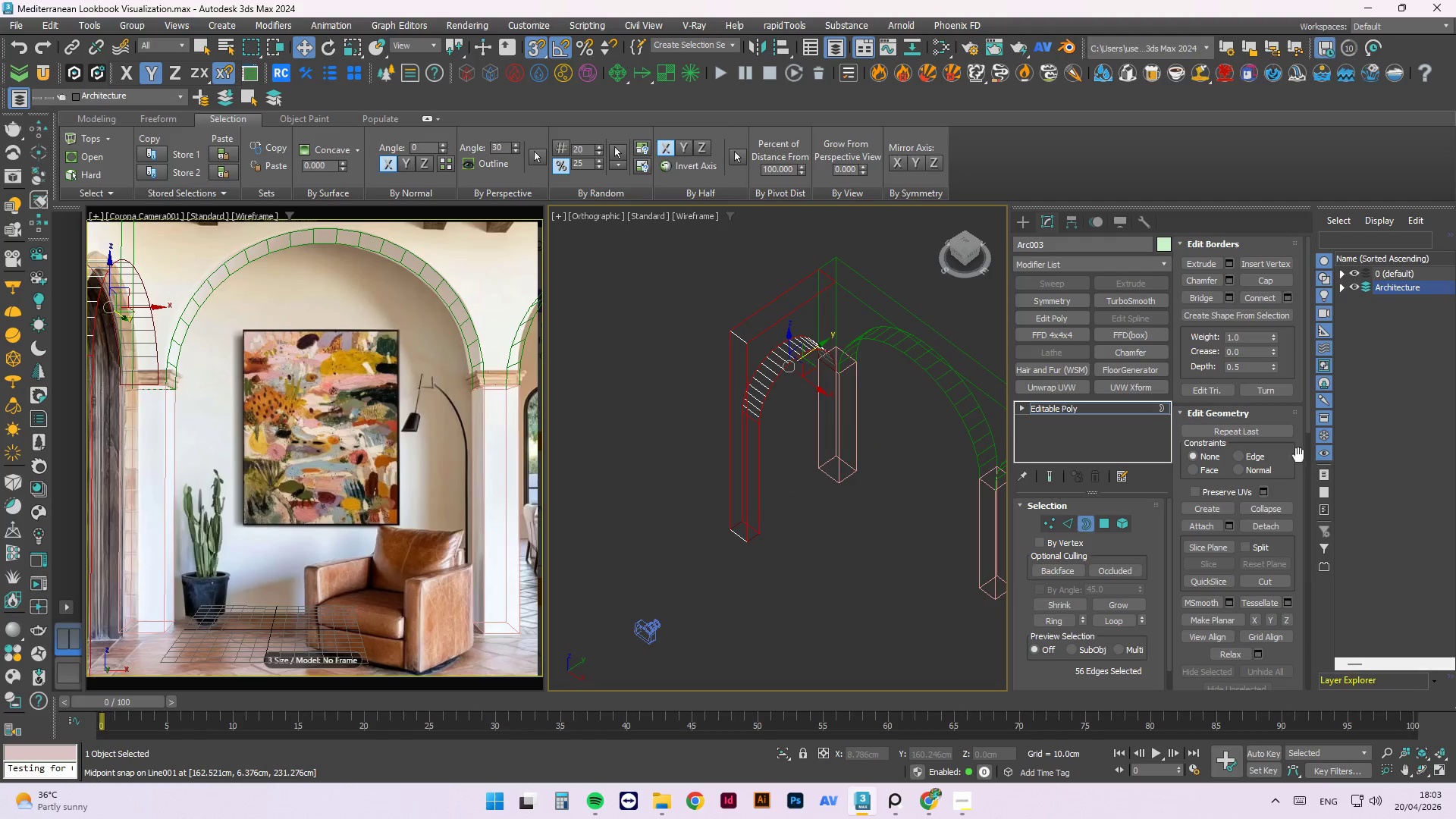 
left_click([1271, 280])
 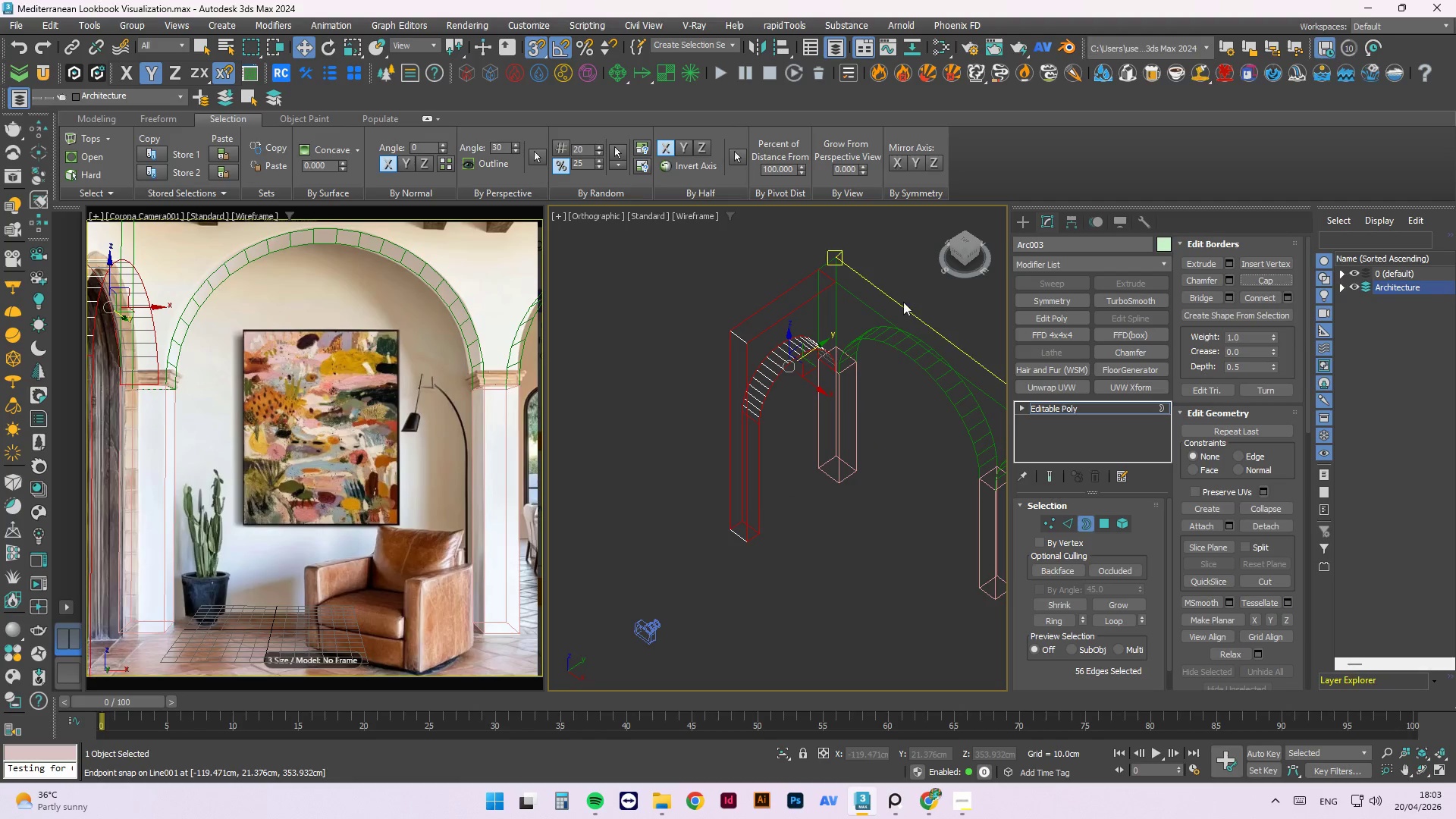 
scroll: coordinate [850, 372], scroll_direction: up, amount: 5.0
 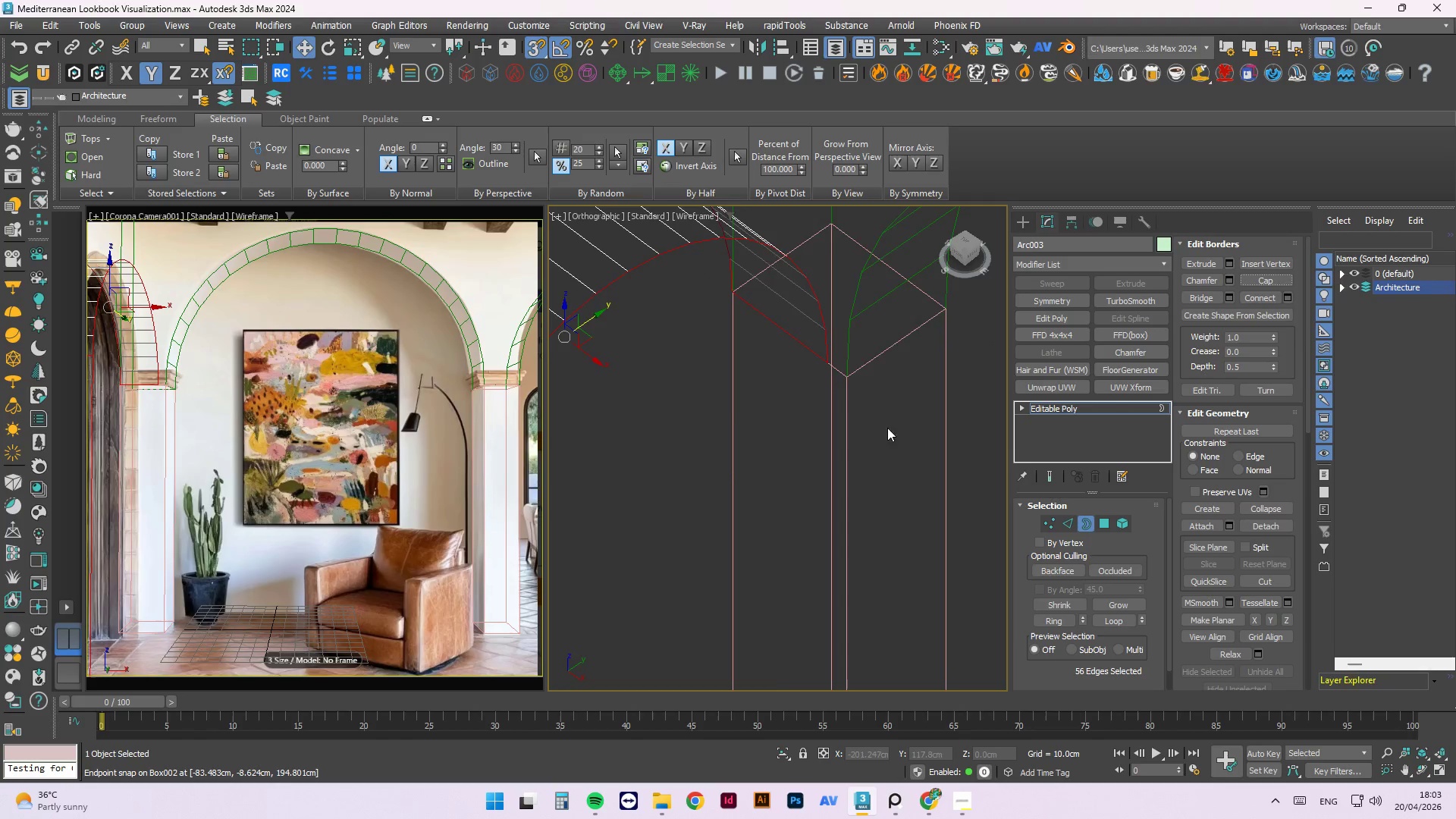 
hold_key(key=AltLeft, duration=4.08)
 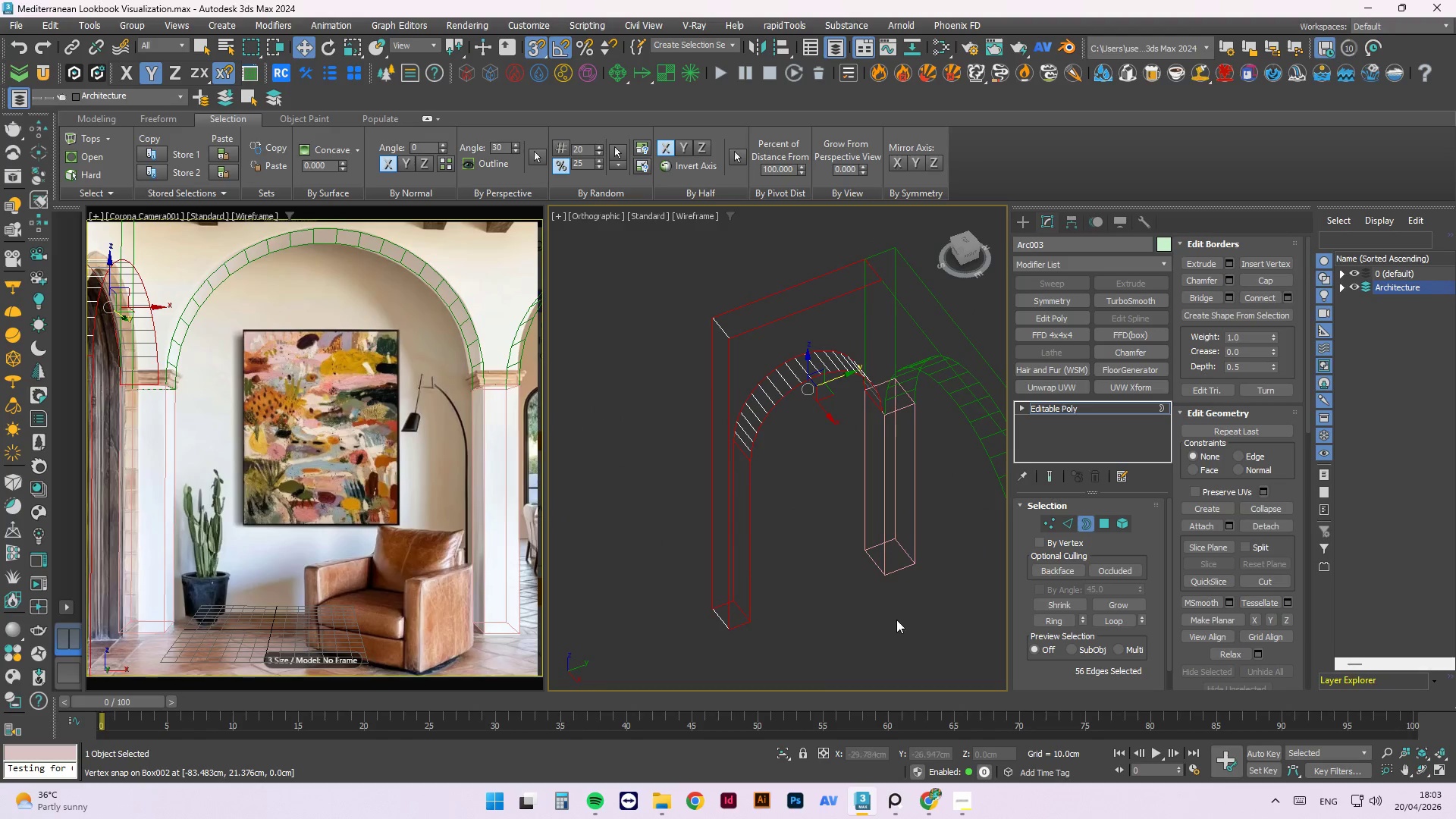 
scroll: coordinate [879, 392], scroll_direction: down, amount: 4.0
 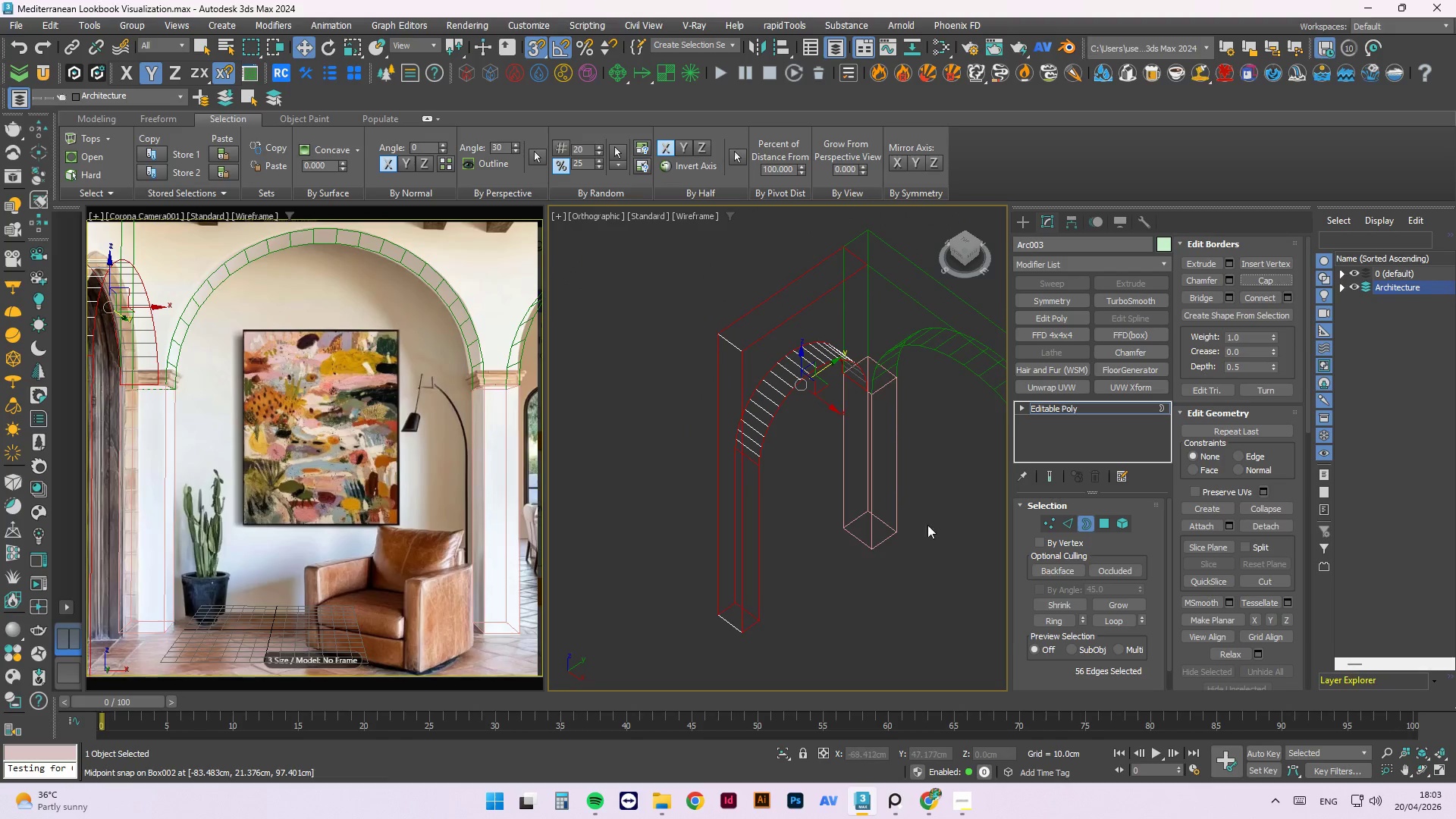 
left_click([896, 623])
 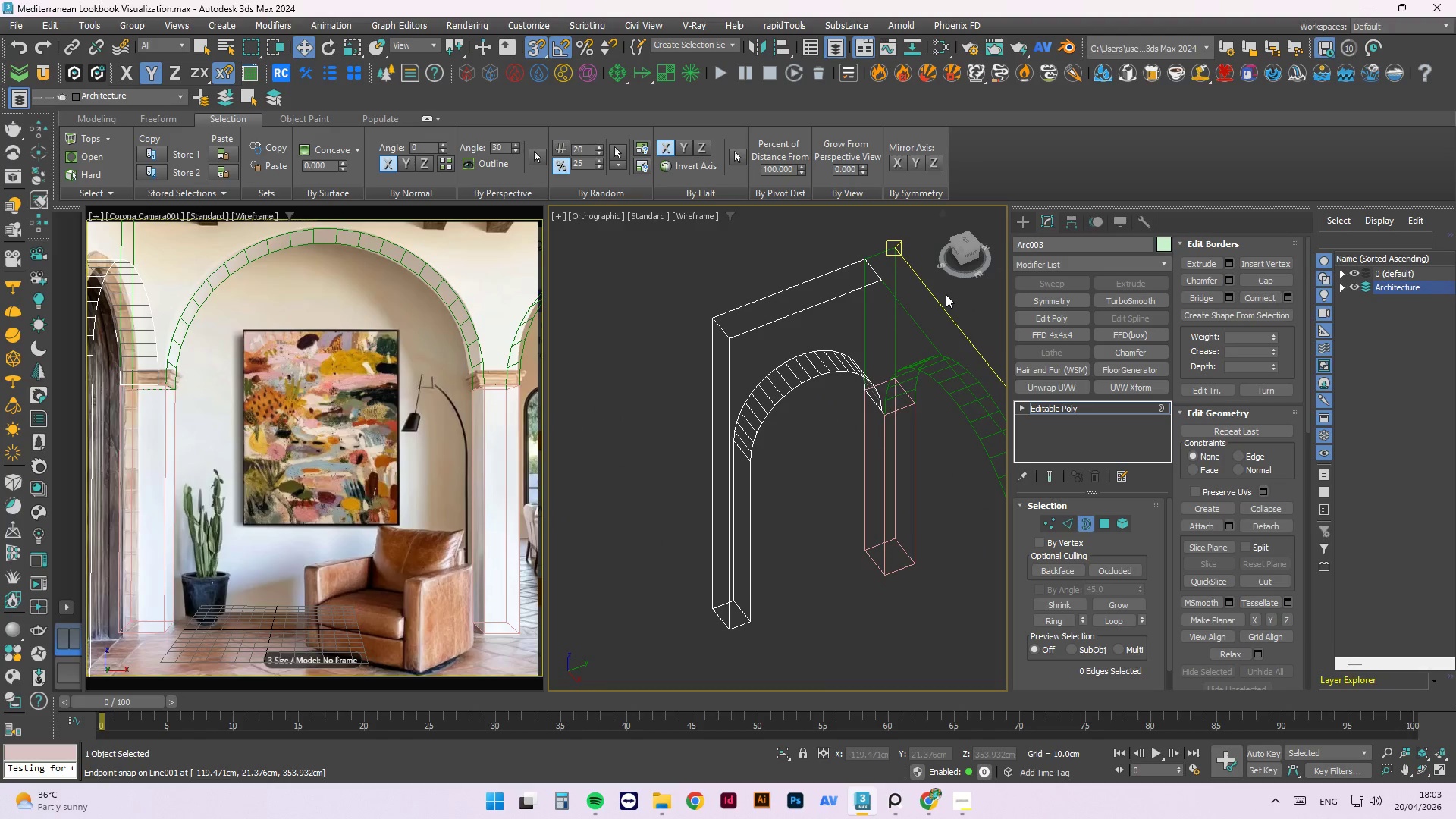 
key(Control+Z)
 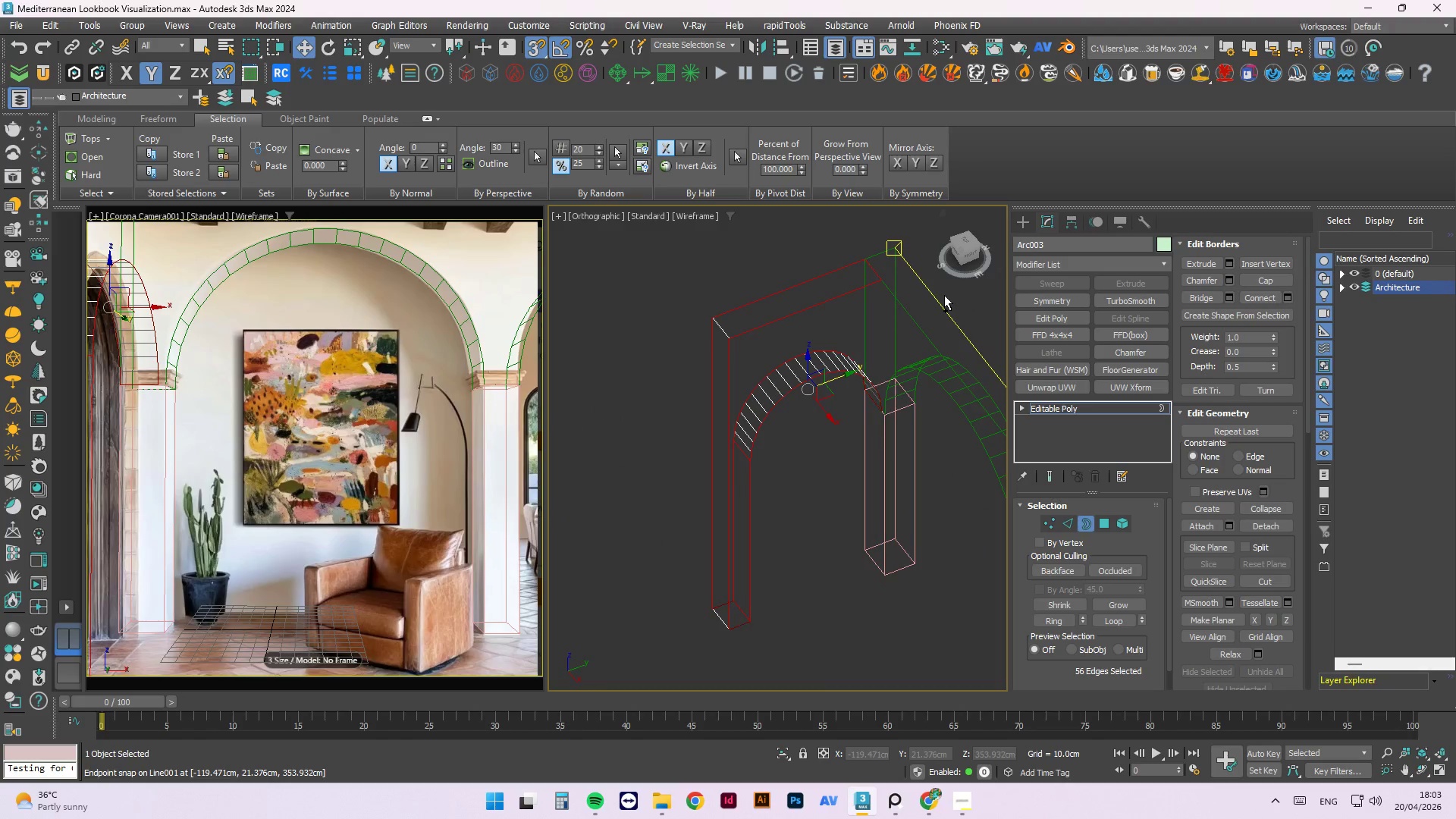 
key(Control+Z)
 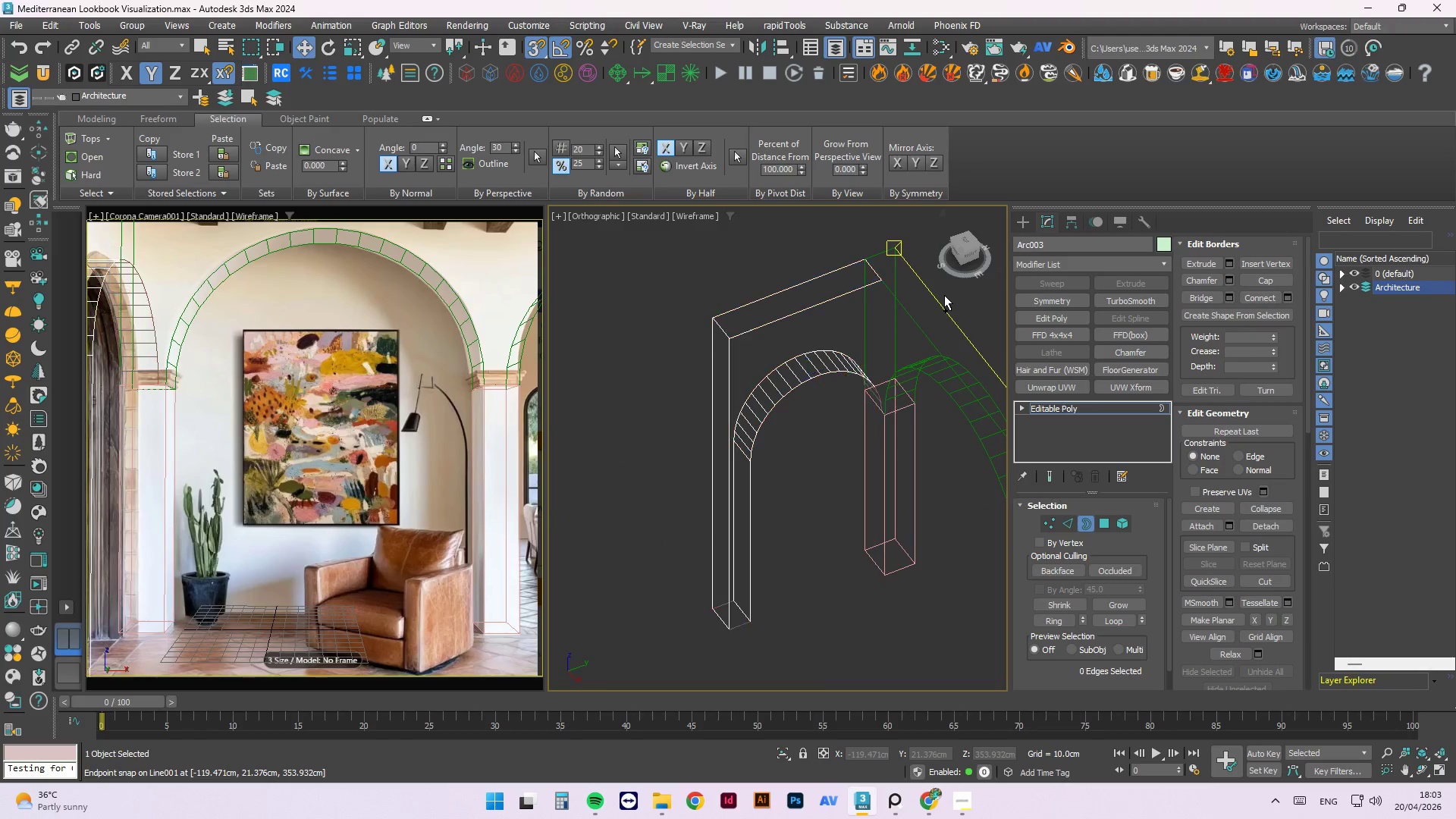 
key(Control+Z)
 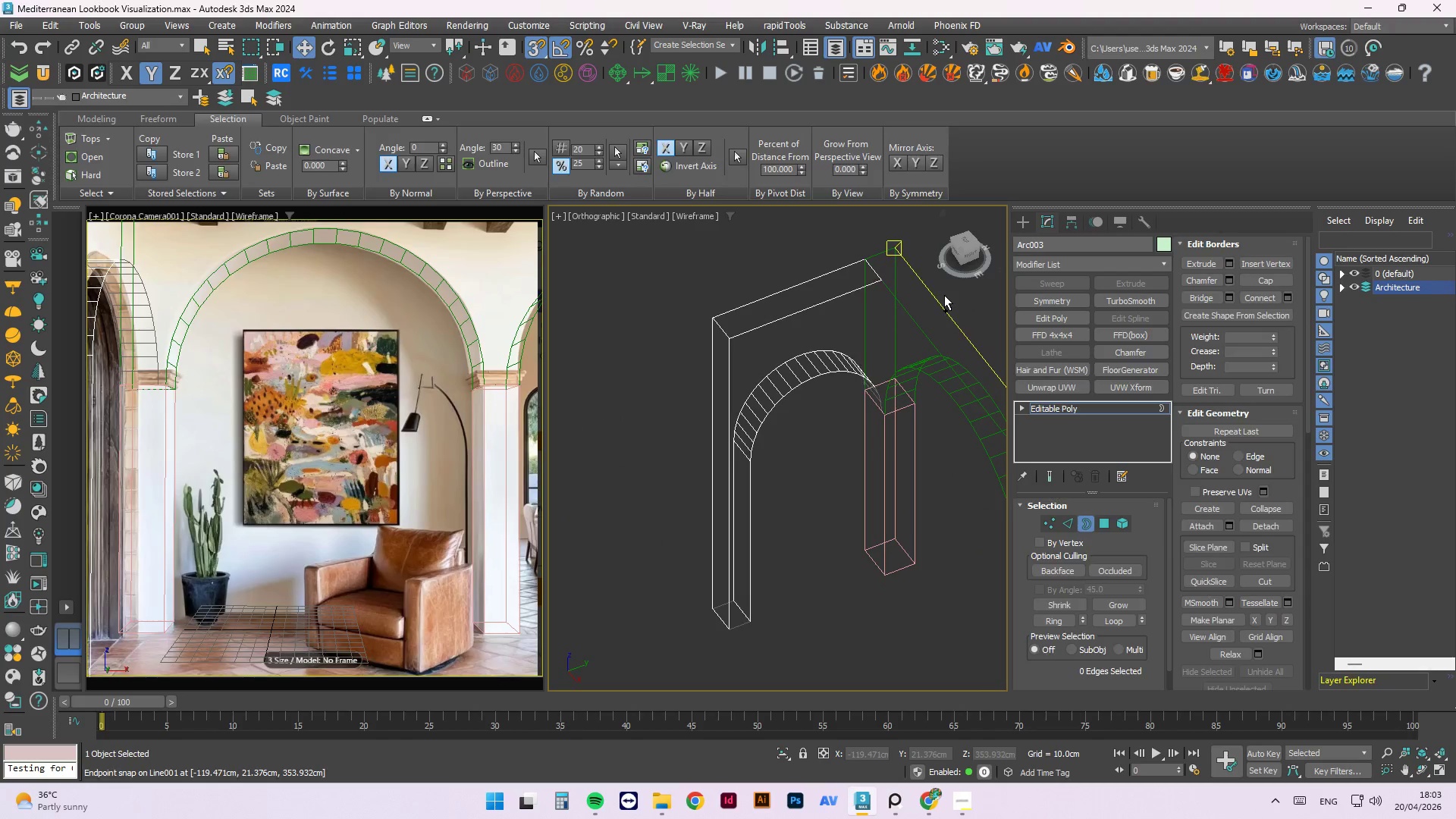 
key(Control+Z)
 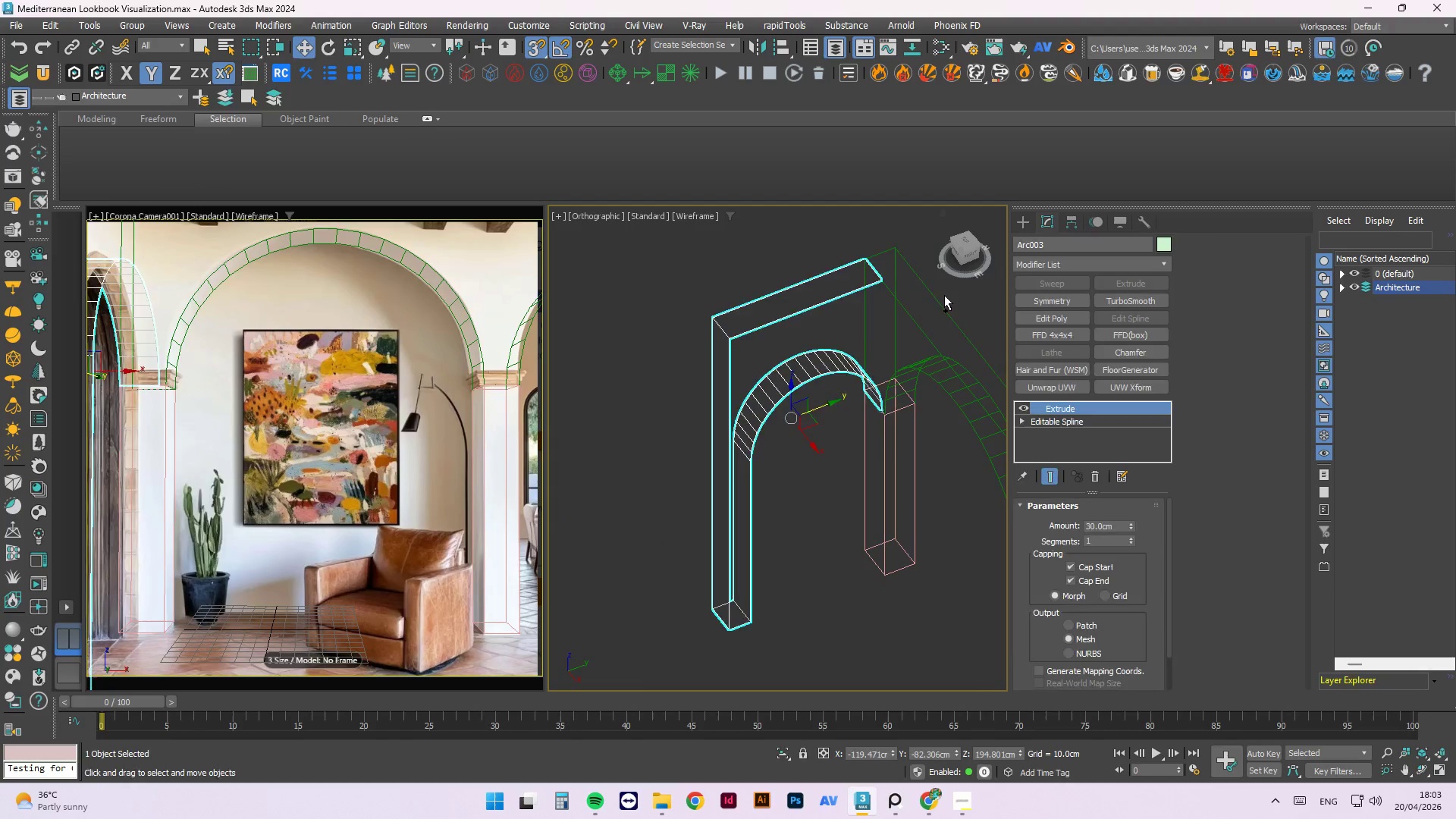 
key(Control+Z)
 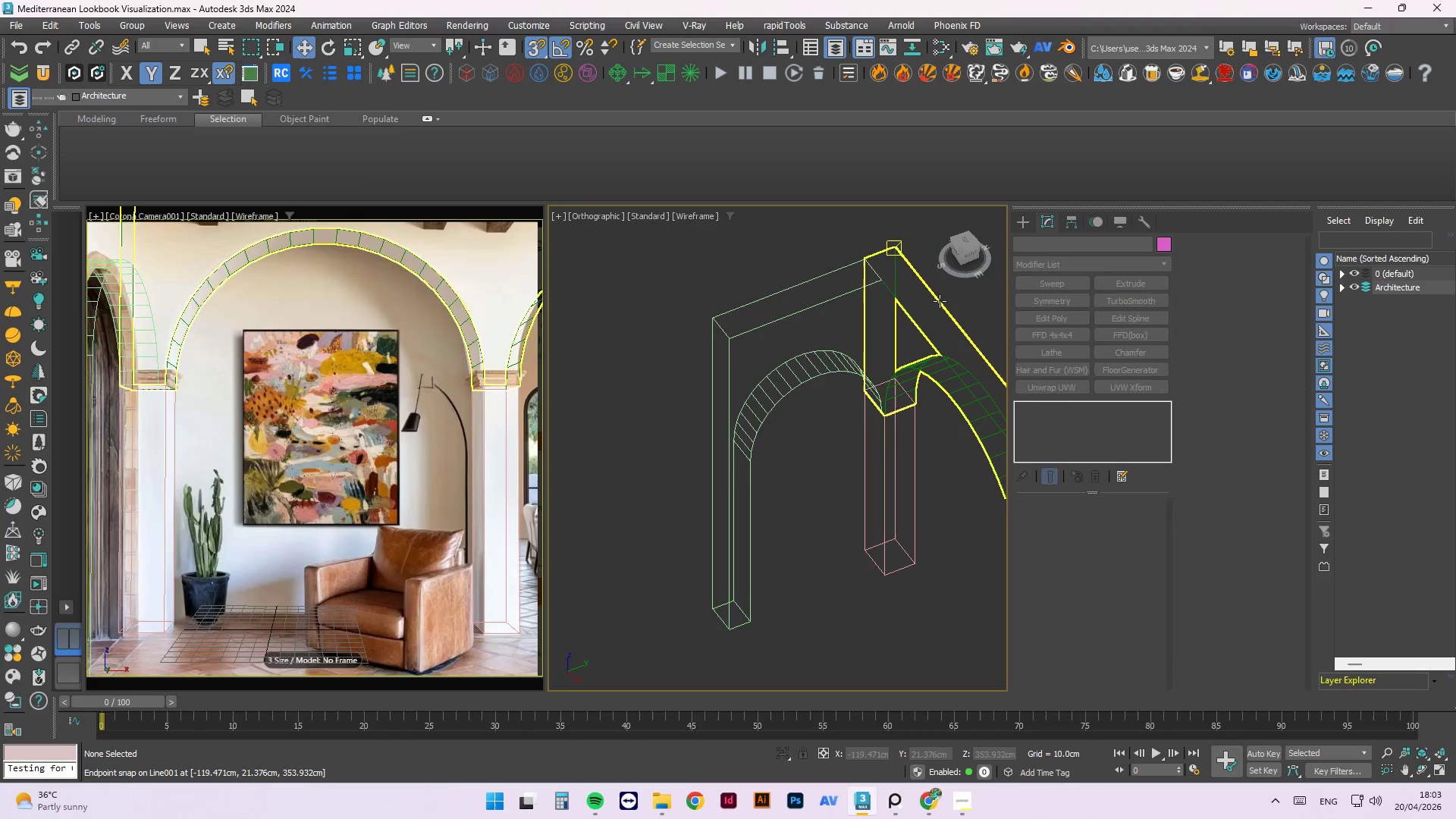 
key(Control+Z)
 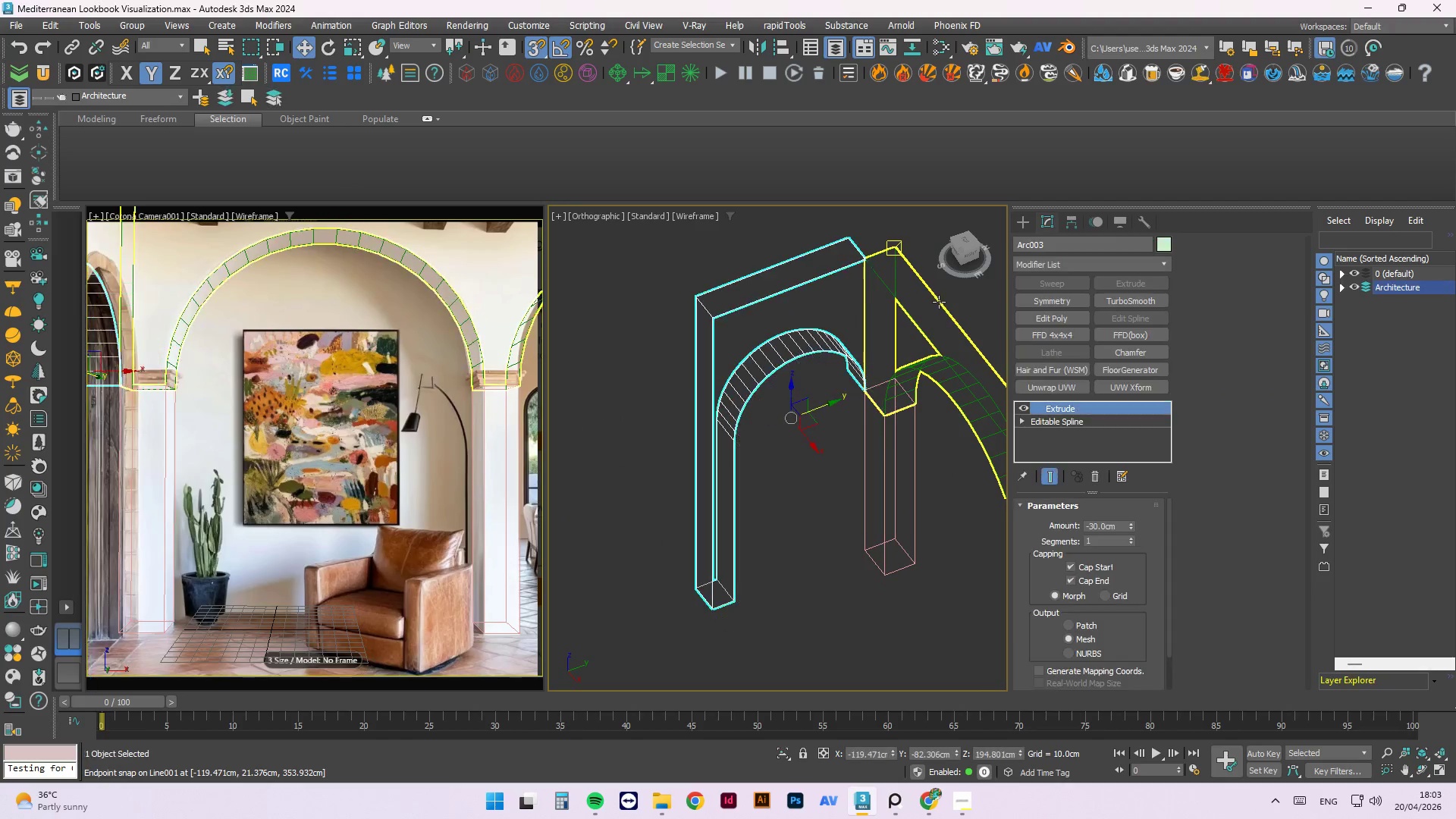 
key(Control+Z)
 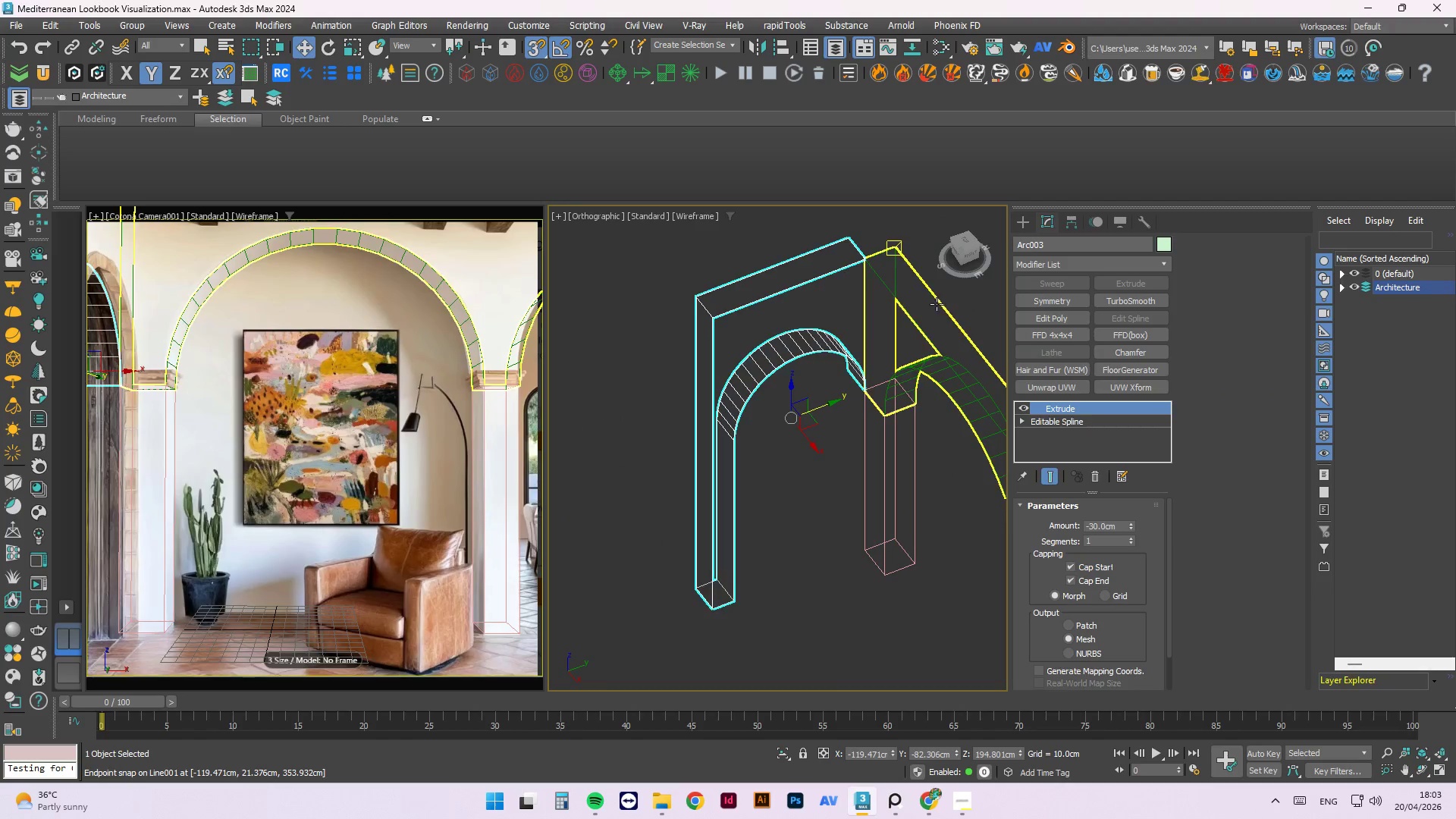 
key(Control+Z)
 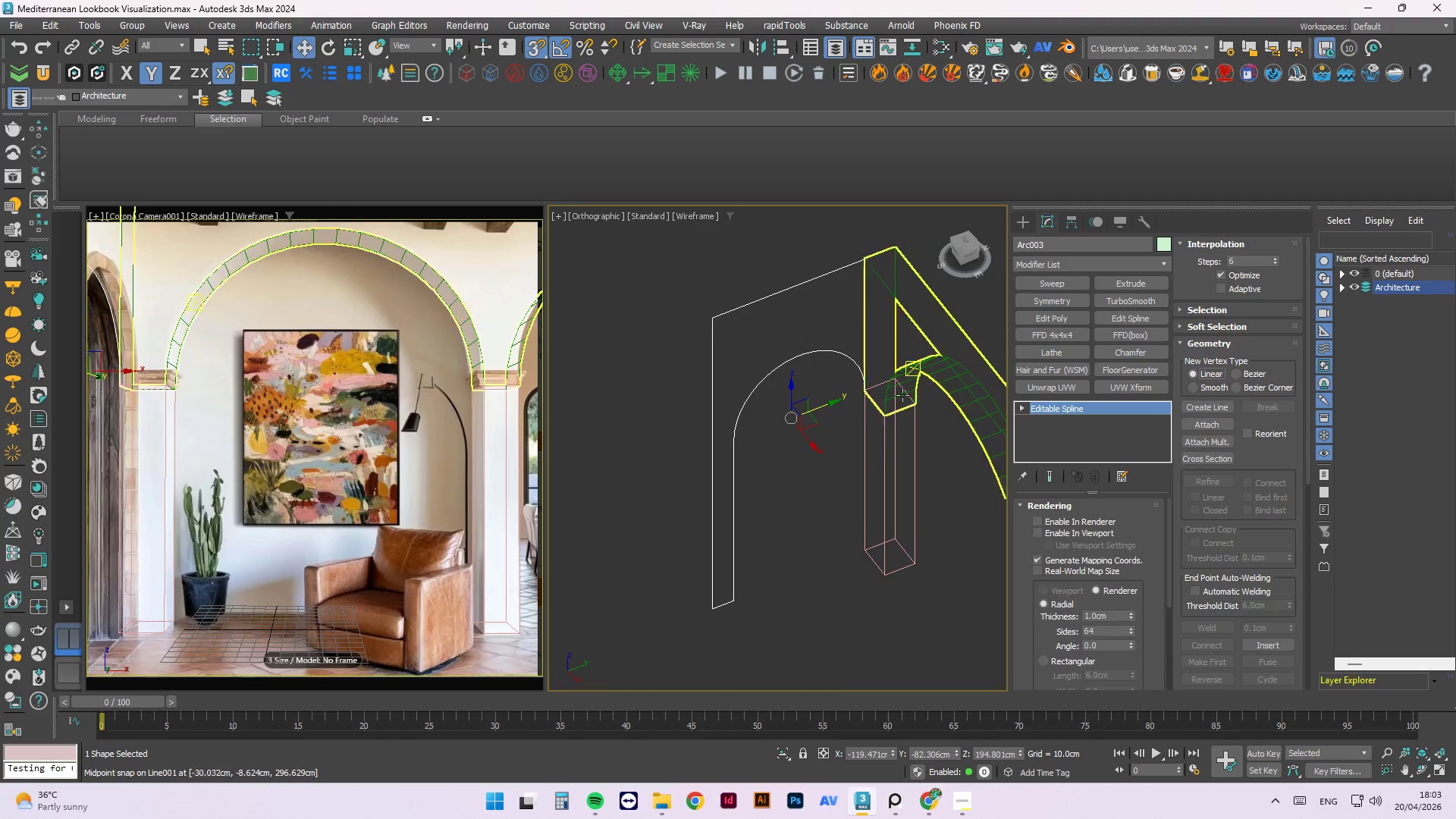 
key(Control+Z)
 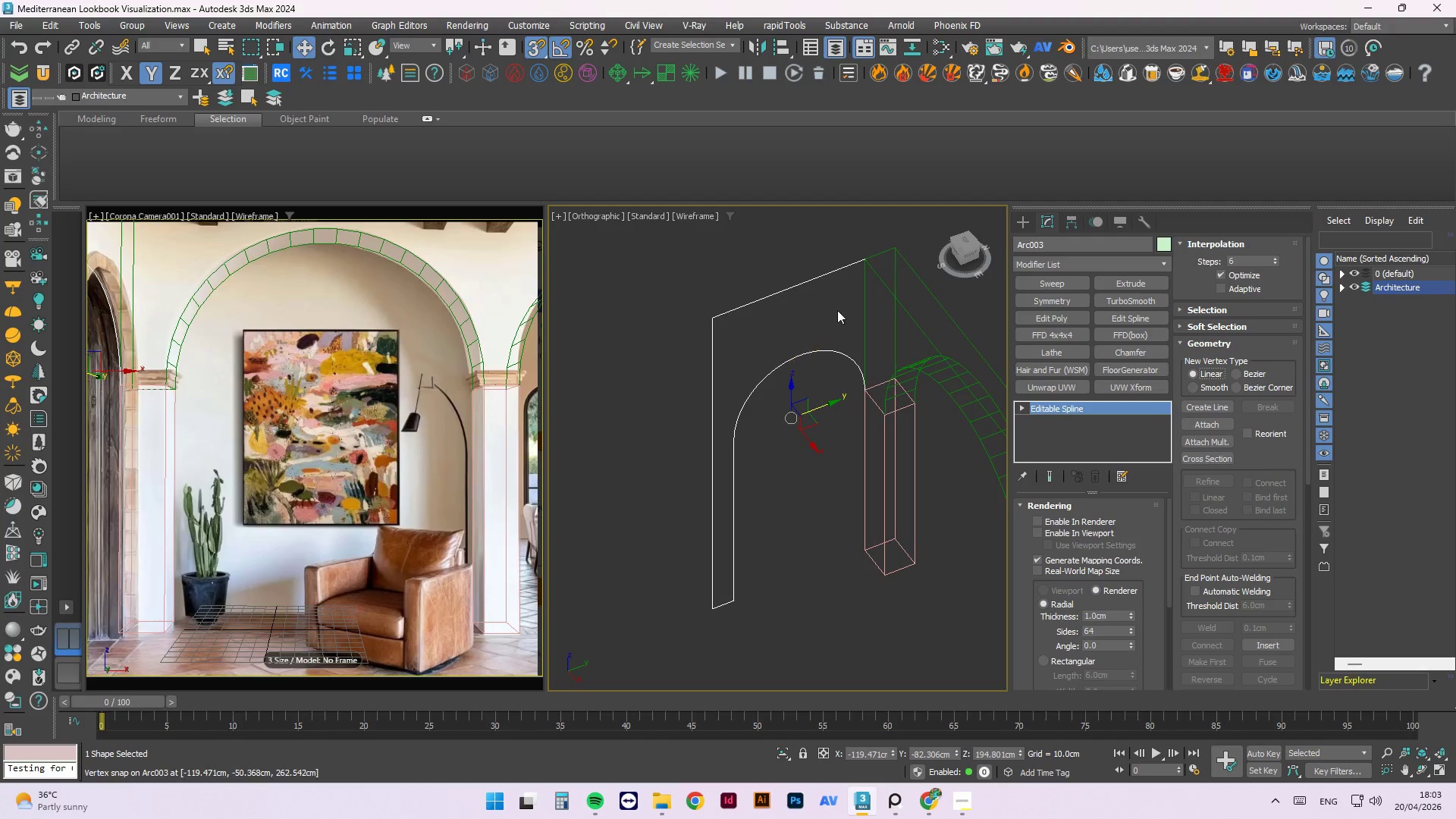 
left_click([843, 333])
 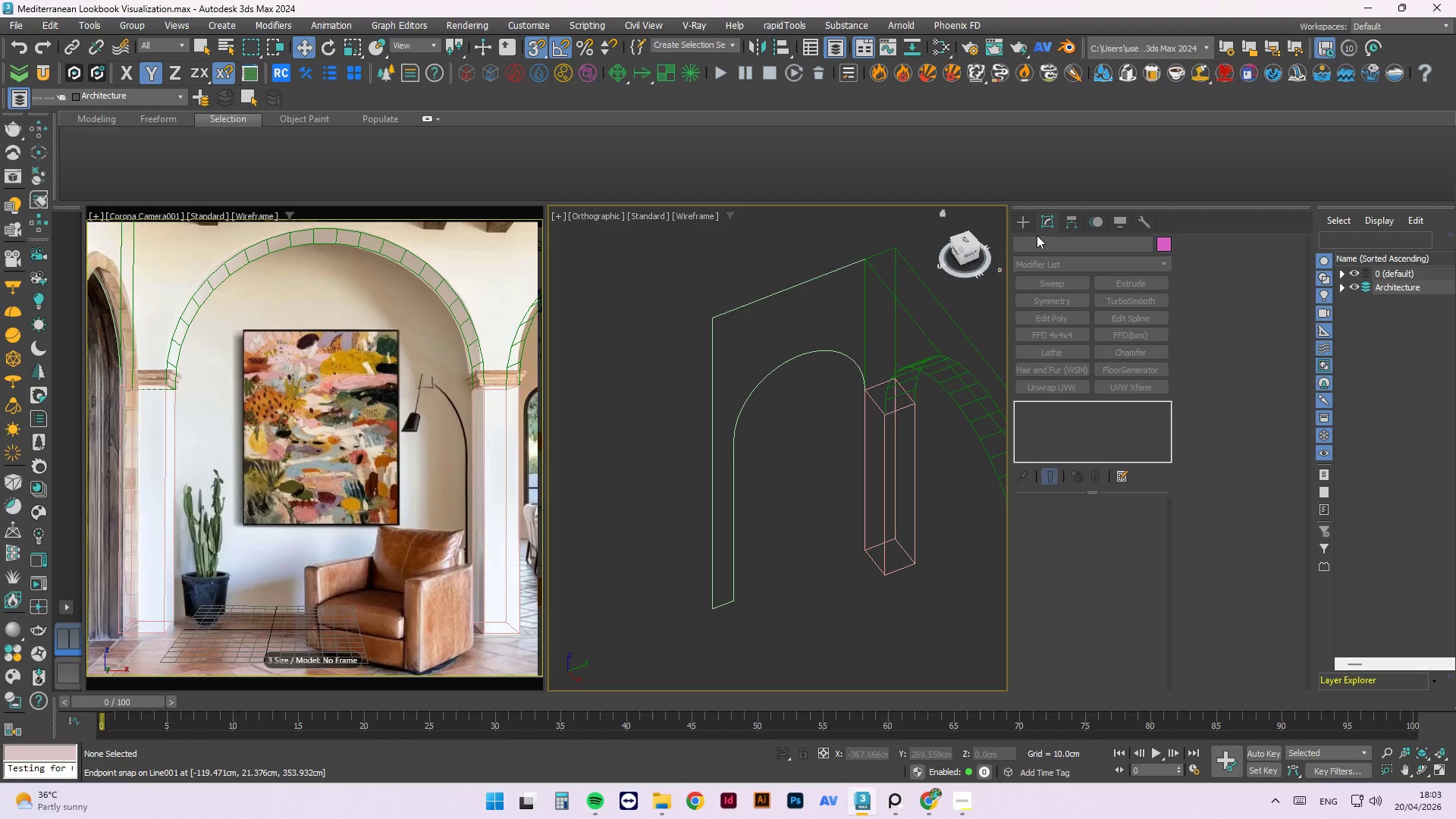 
left_click([1023, 220])
 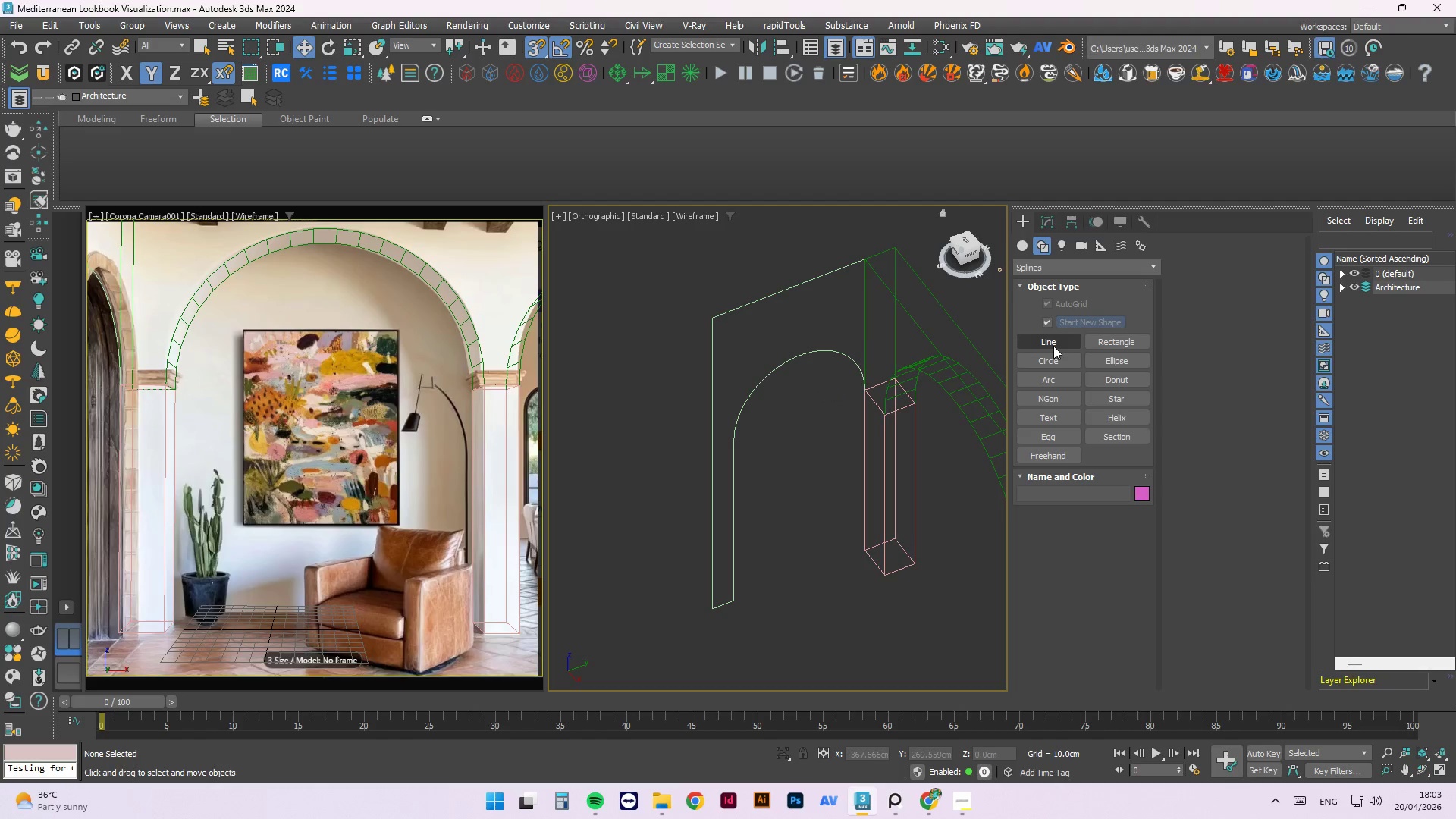 
left_click([1056, 340])
 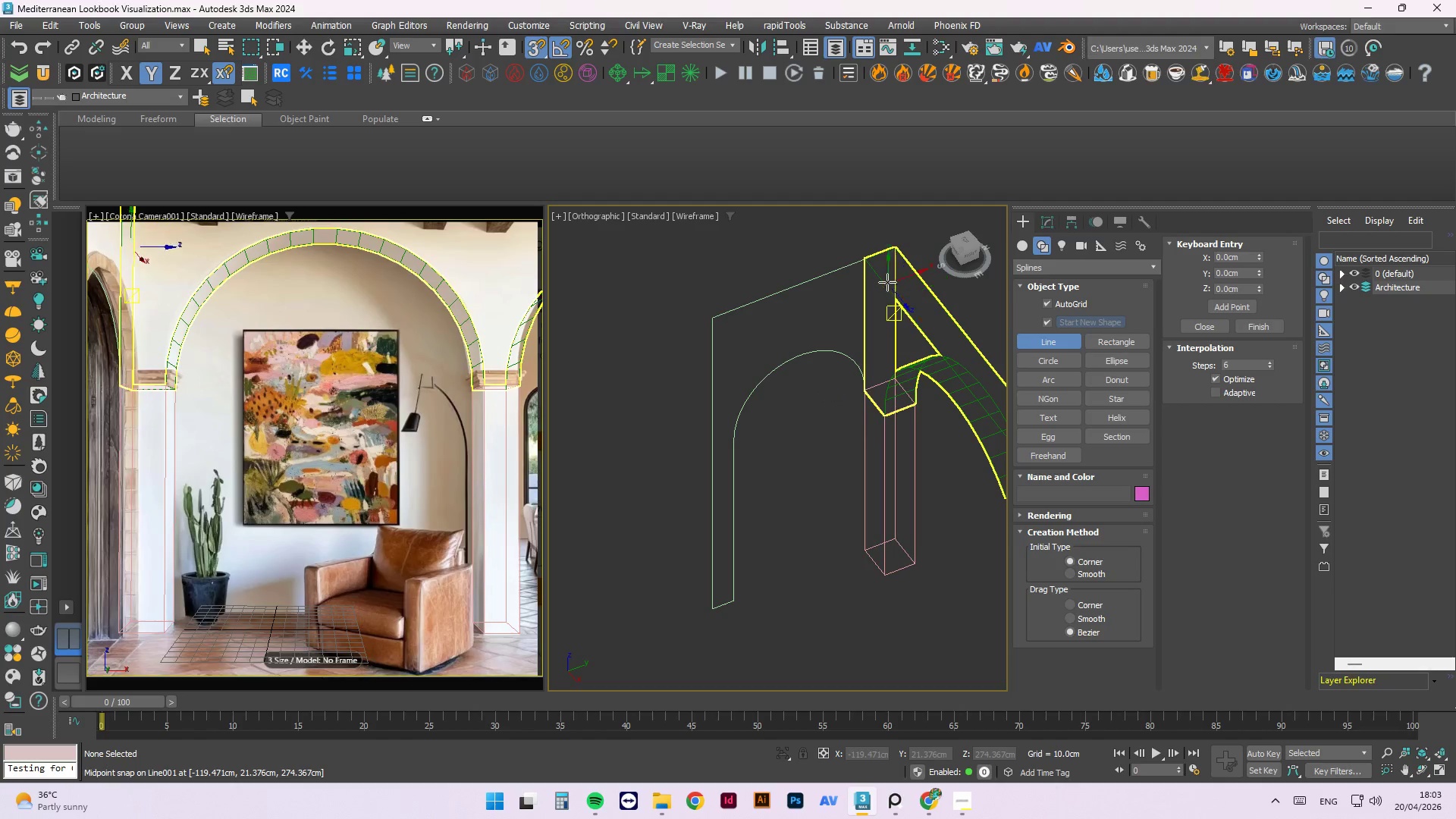 
left_click([862, 248])
 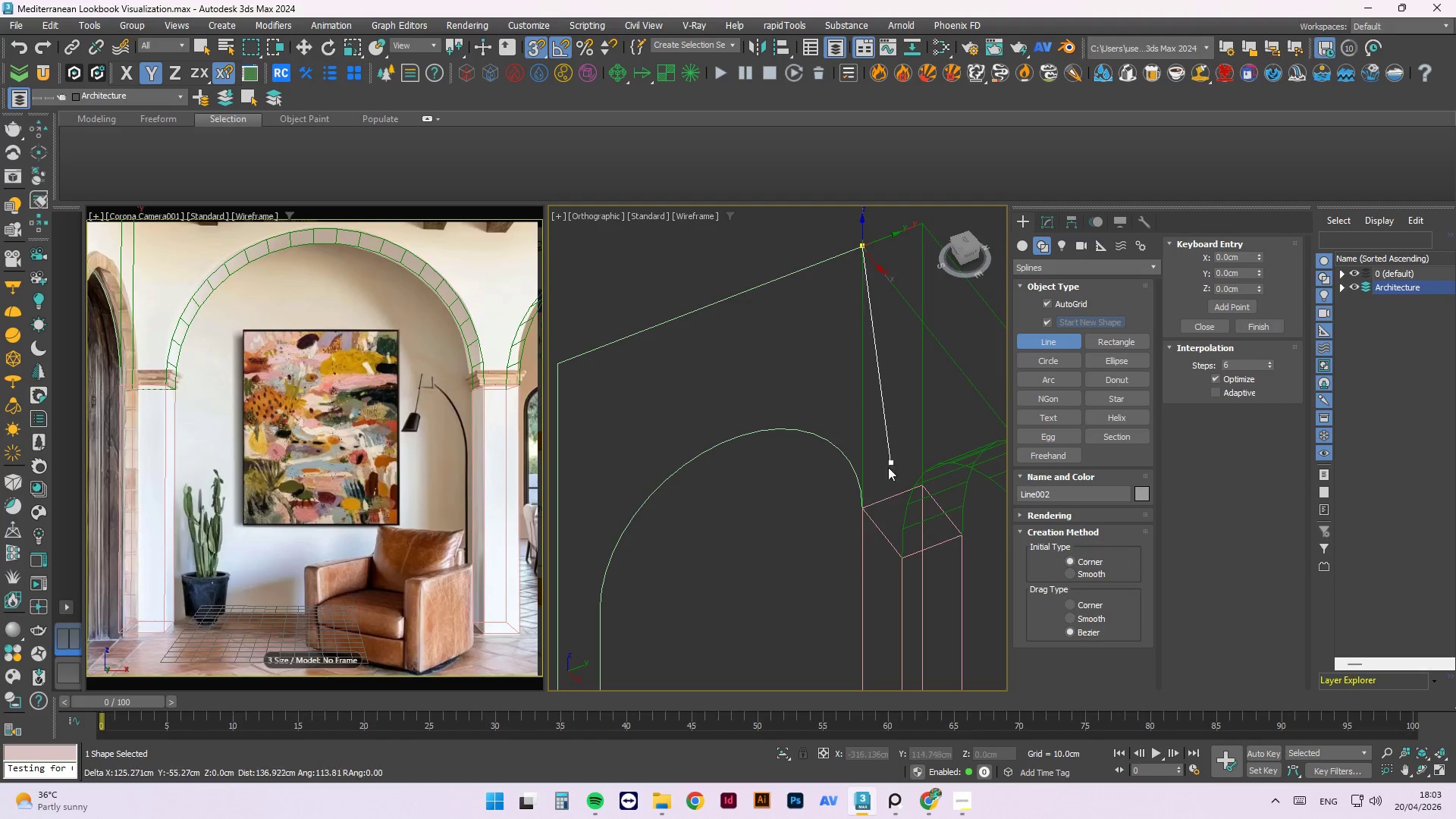 
scroll: coordinate [844, 539], scroll_direction: up, amount: 8.0
 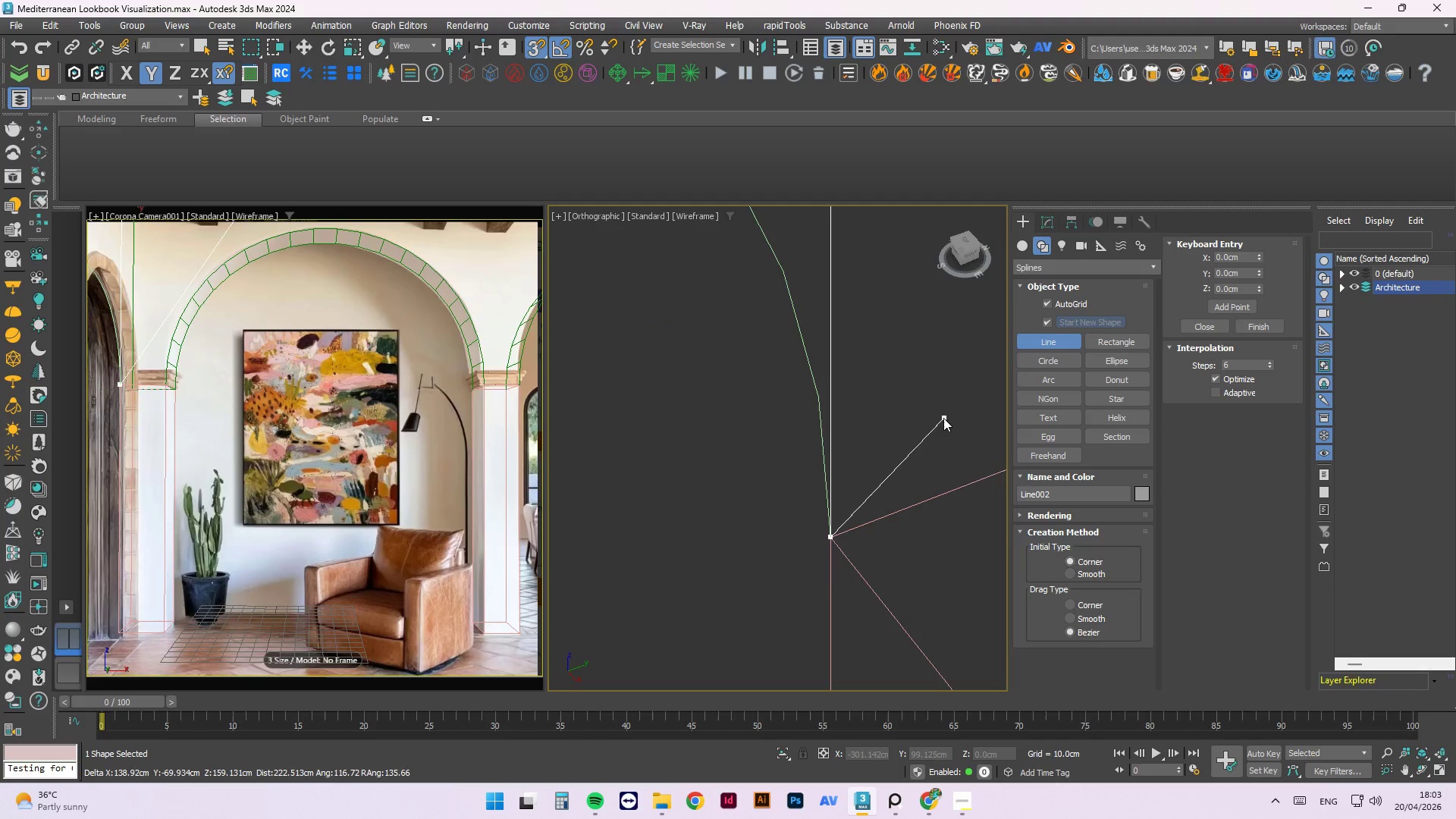 
key(Escape)
 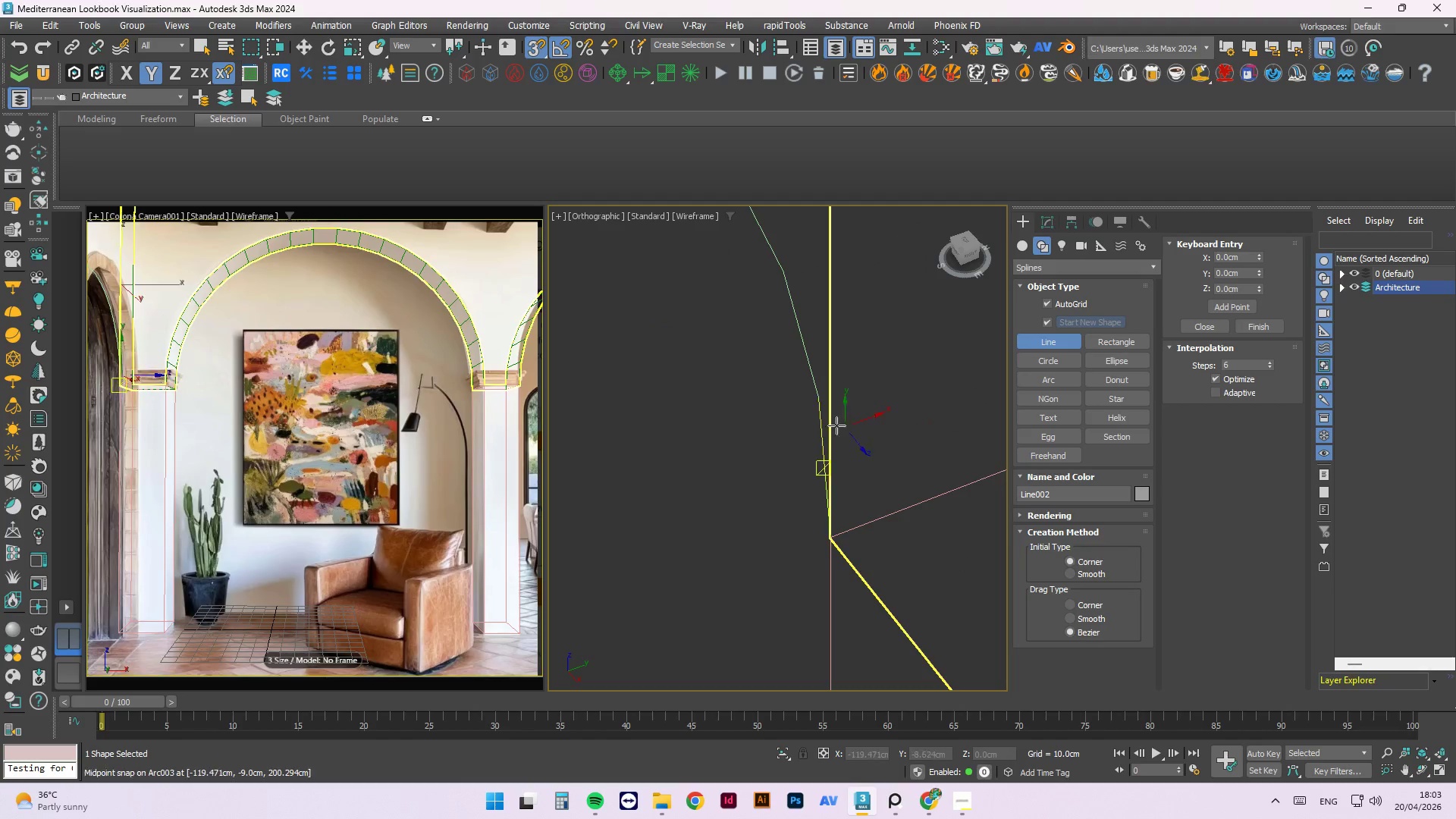 
scroll: coordinate [823, 507], scroll_direction: down, amount: 7.0
 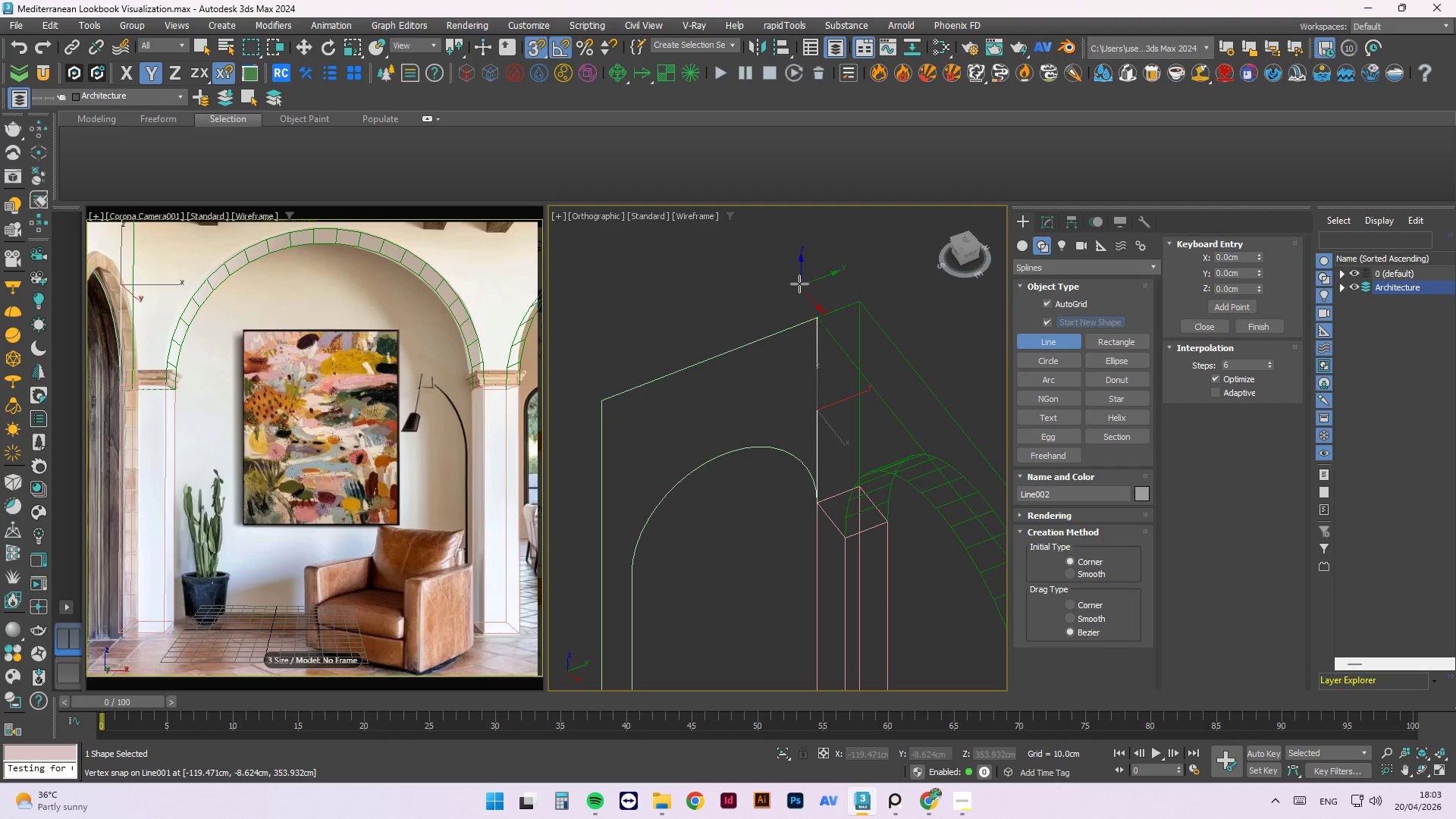 
left_click([791, 268])
 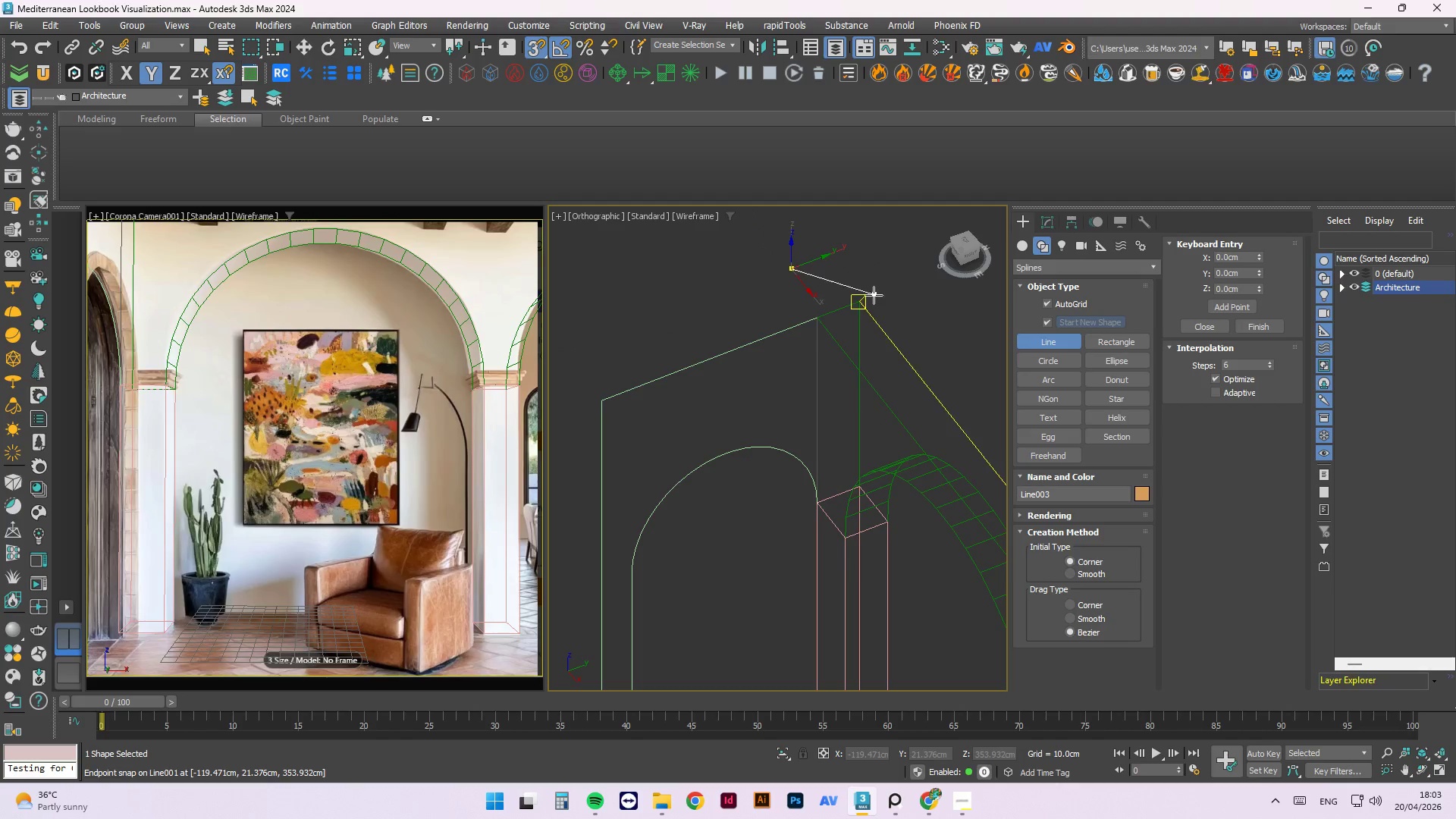 
key(Escape)
 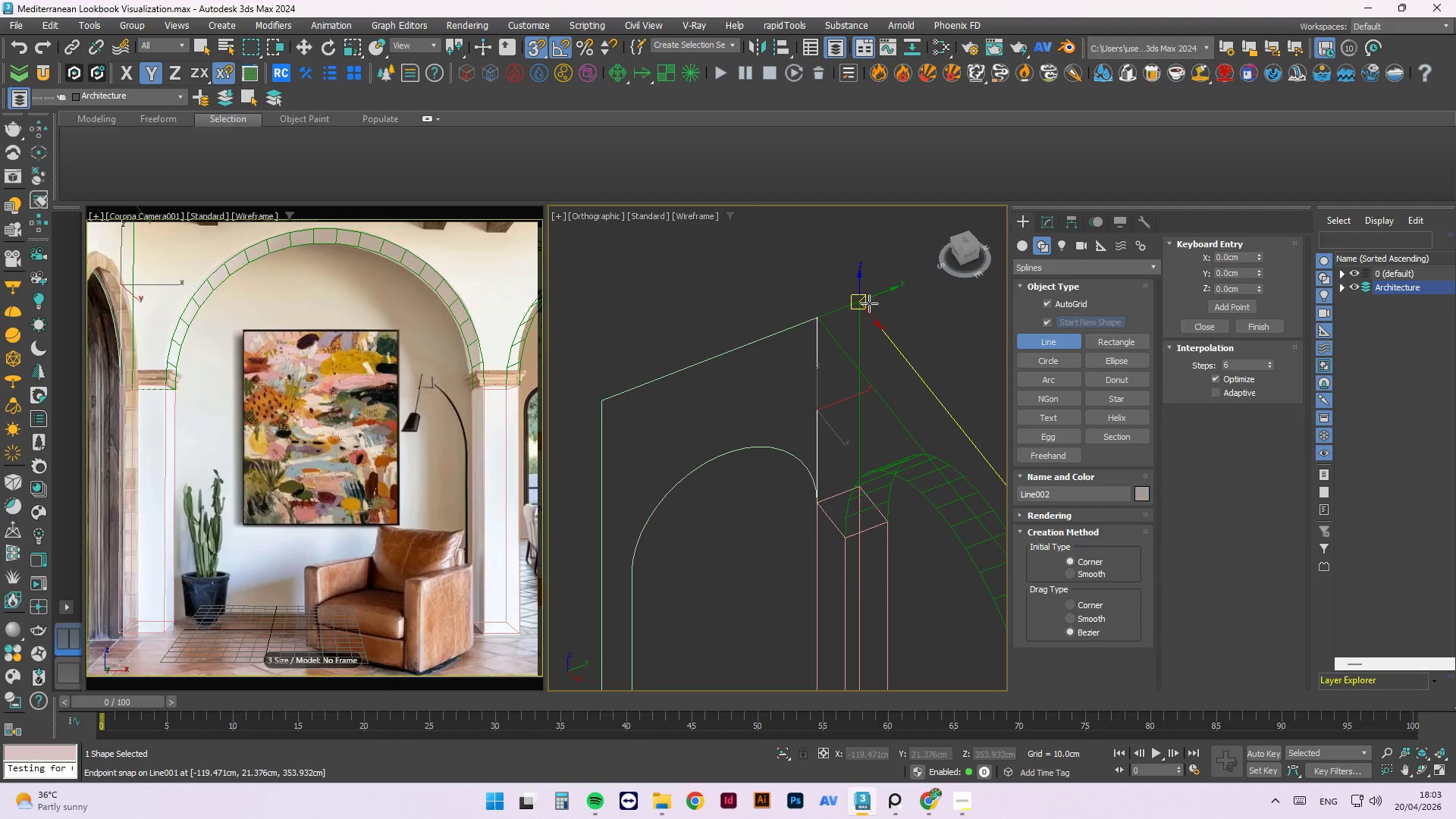 
key(Escape)
 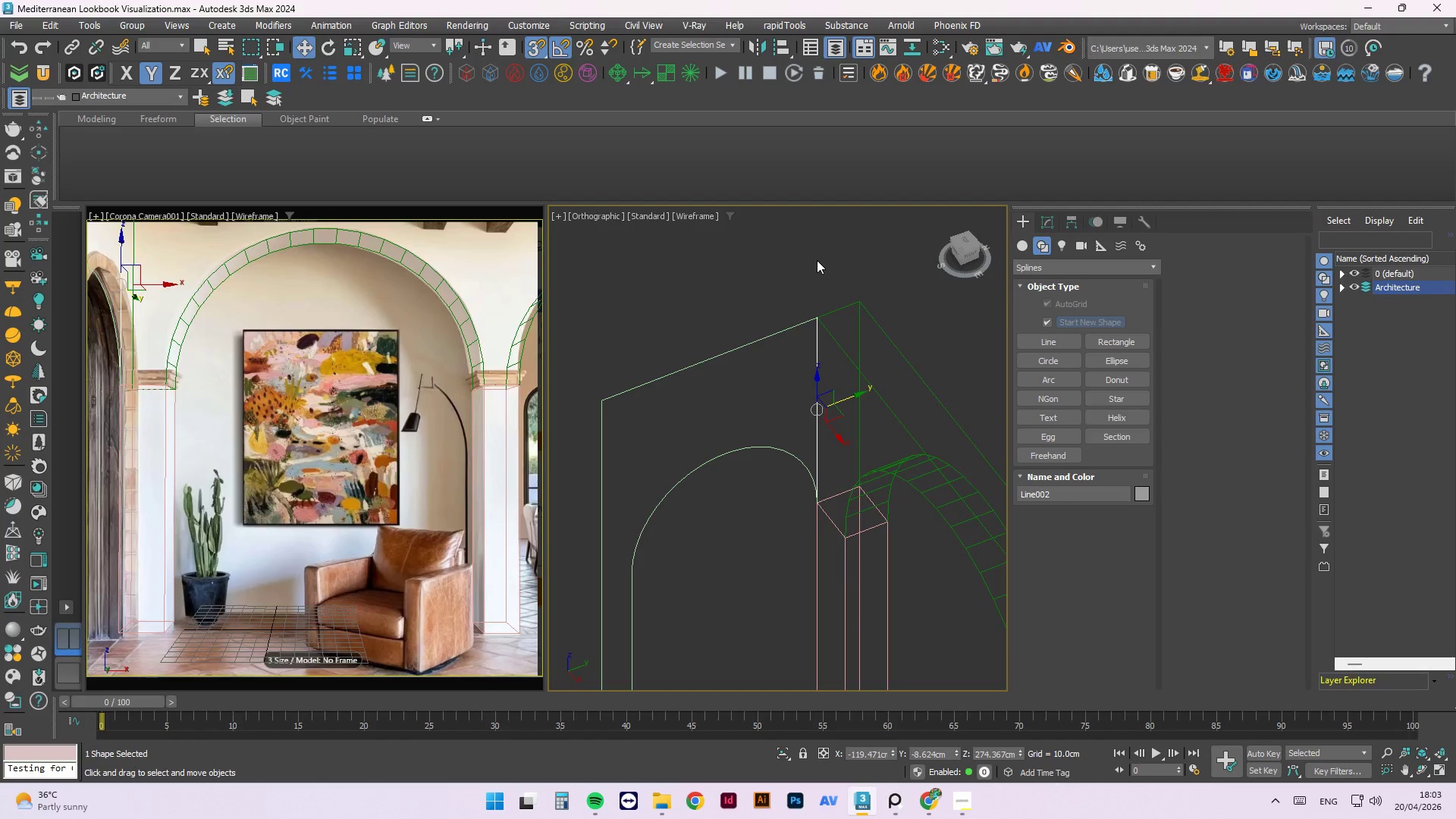 
key(Control+S)
 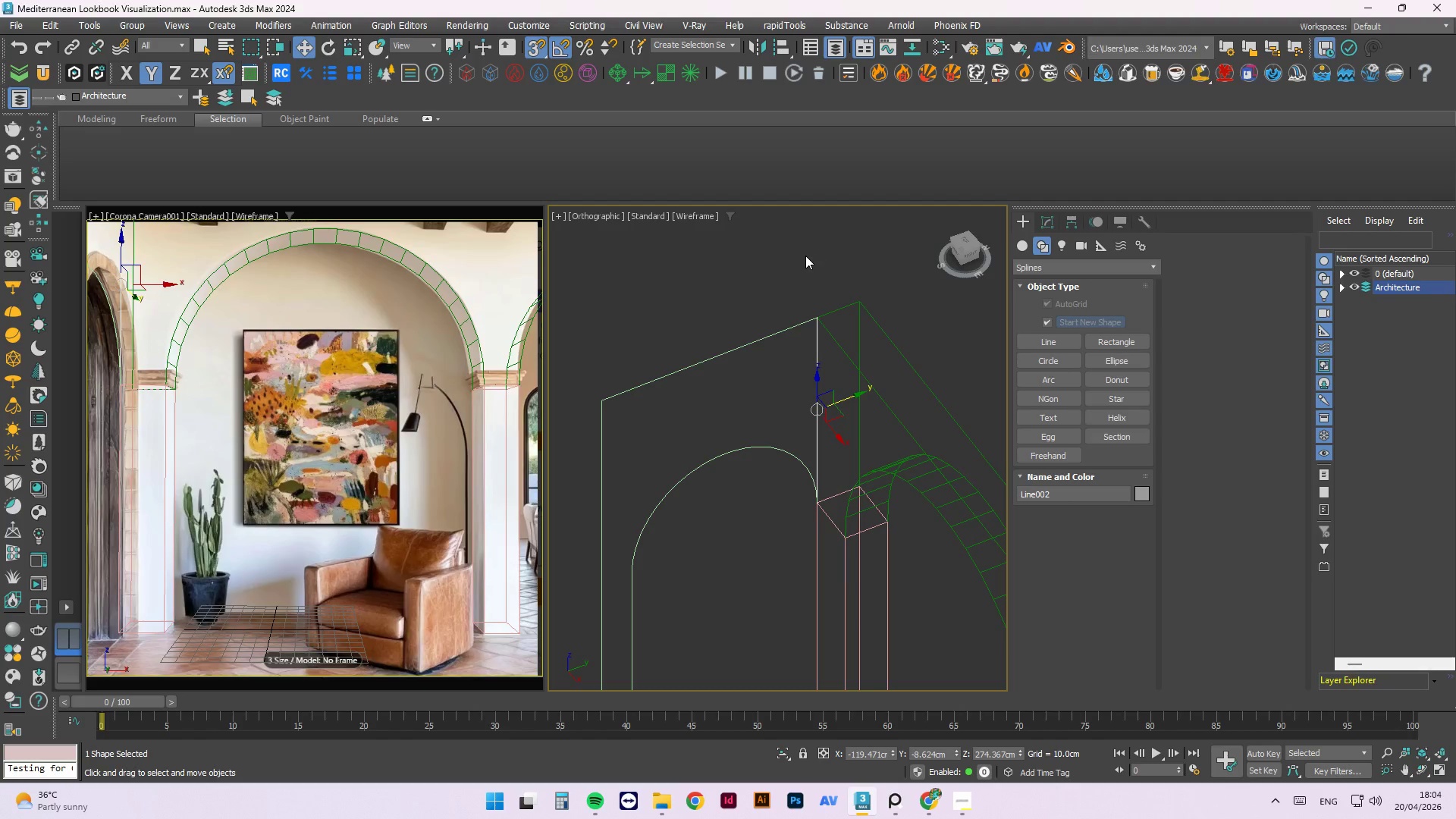 
wait(8.51)
 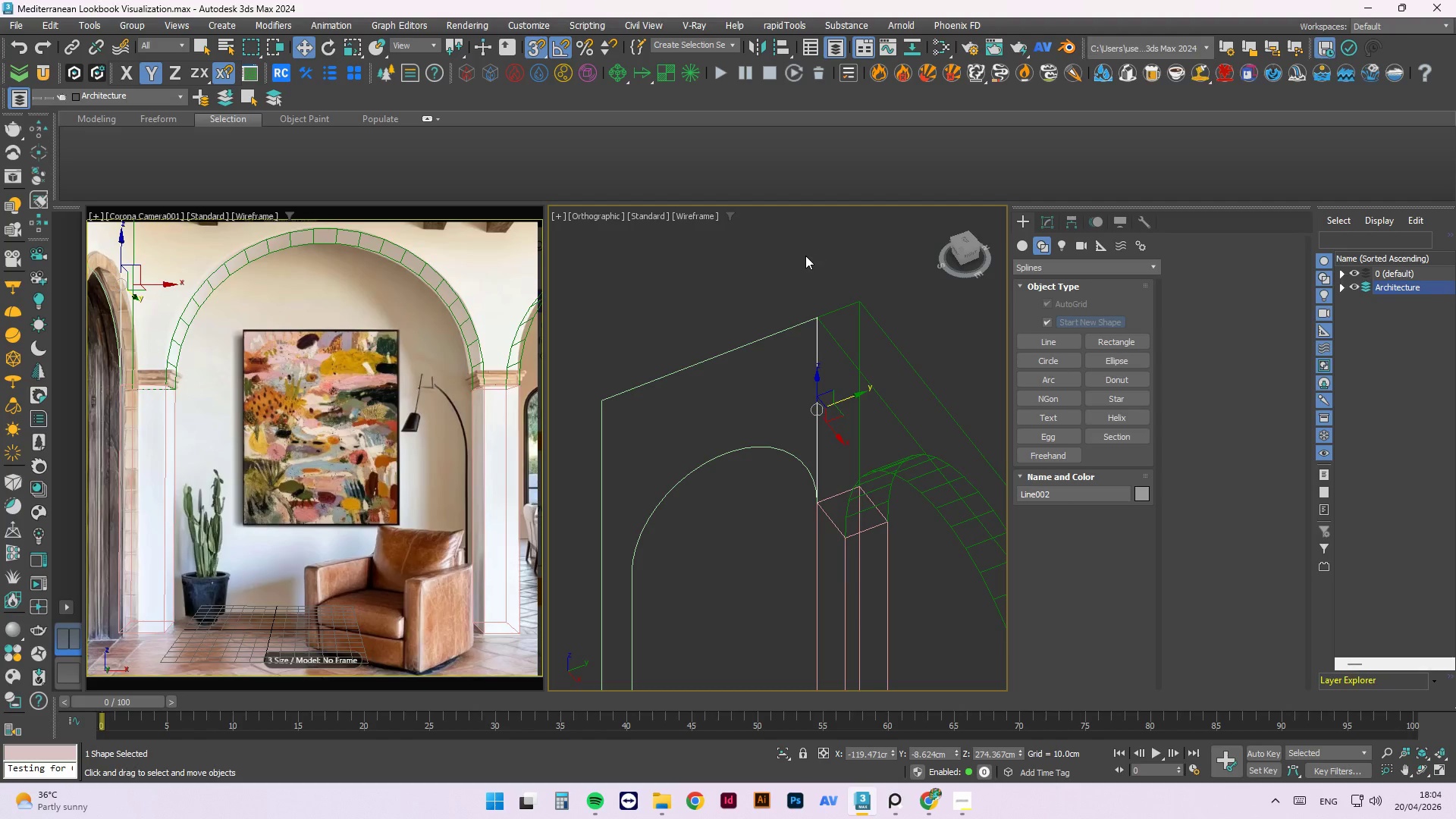 
left_click([1044, 227])
 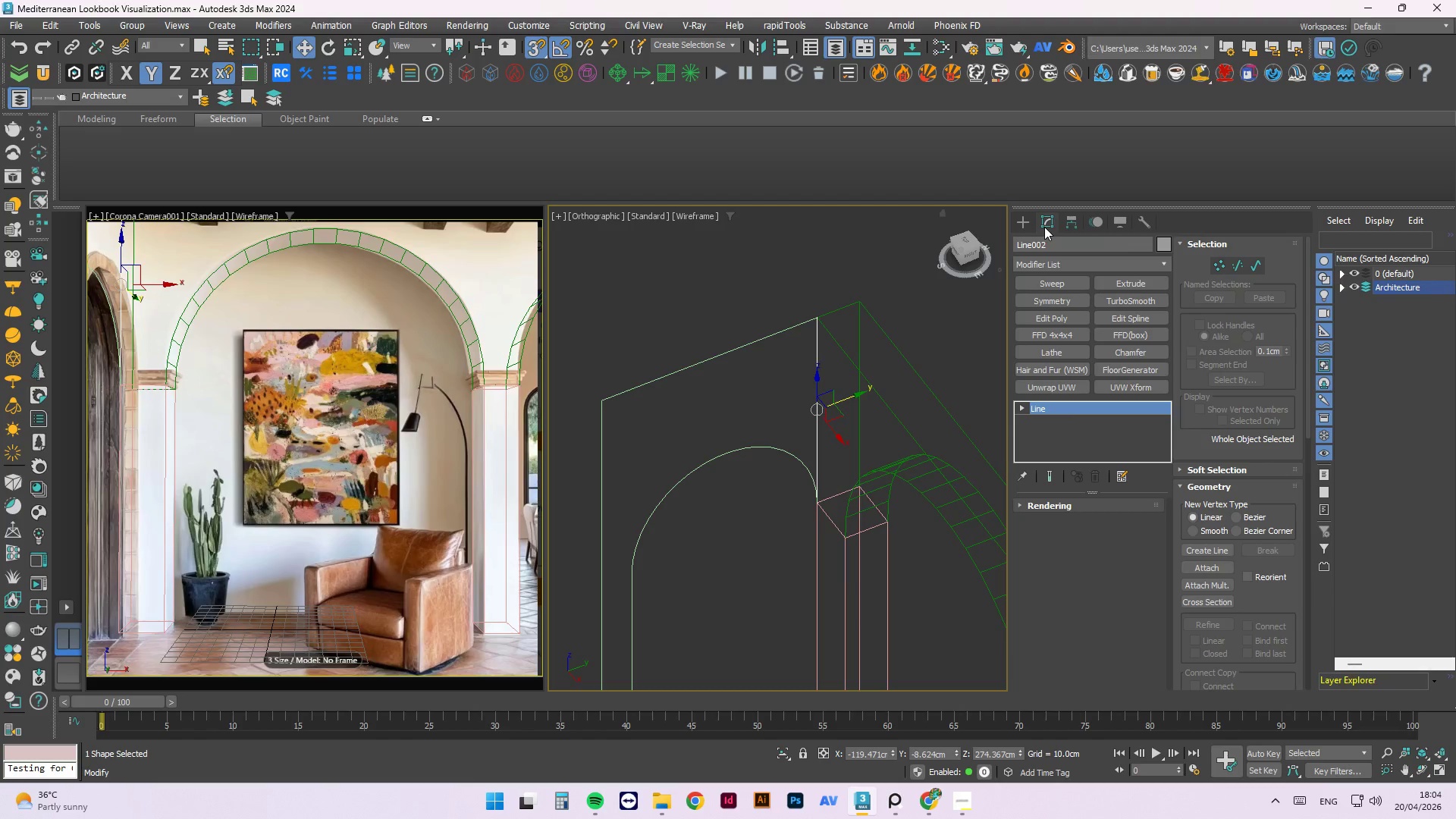 
mouse_move([1048, 246])
 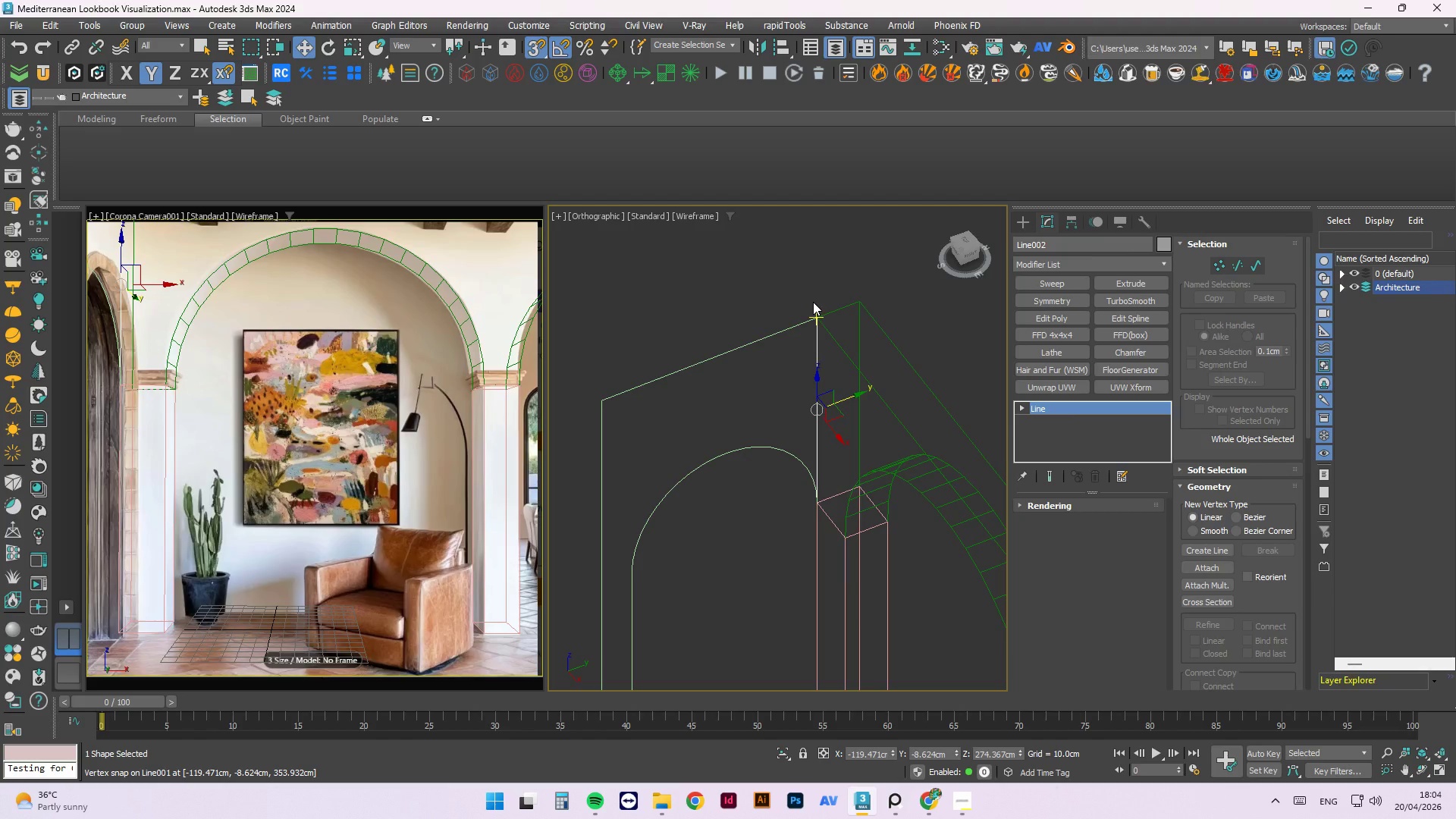 
right_click([1064, 410])
 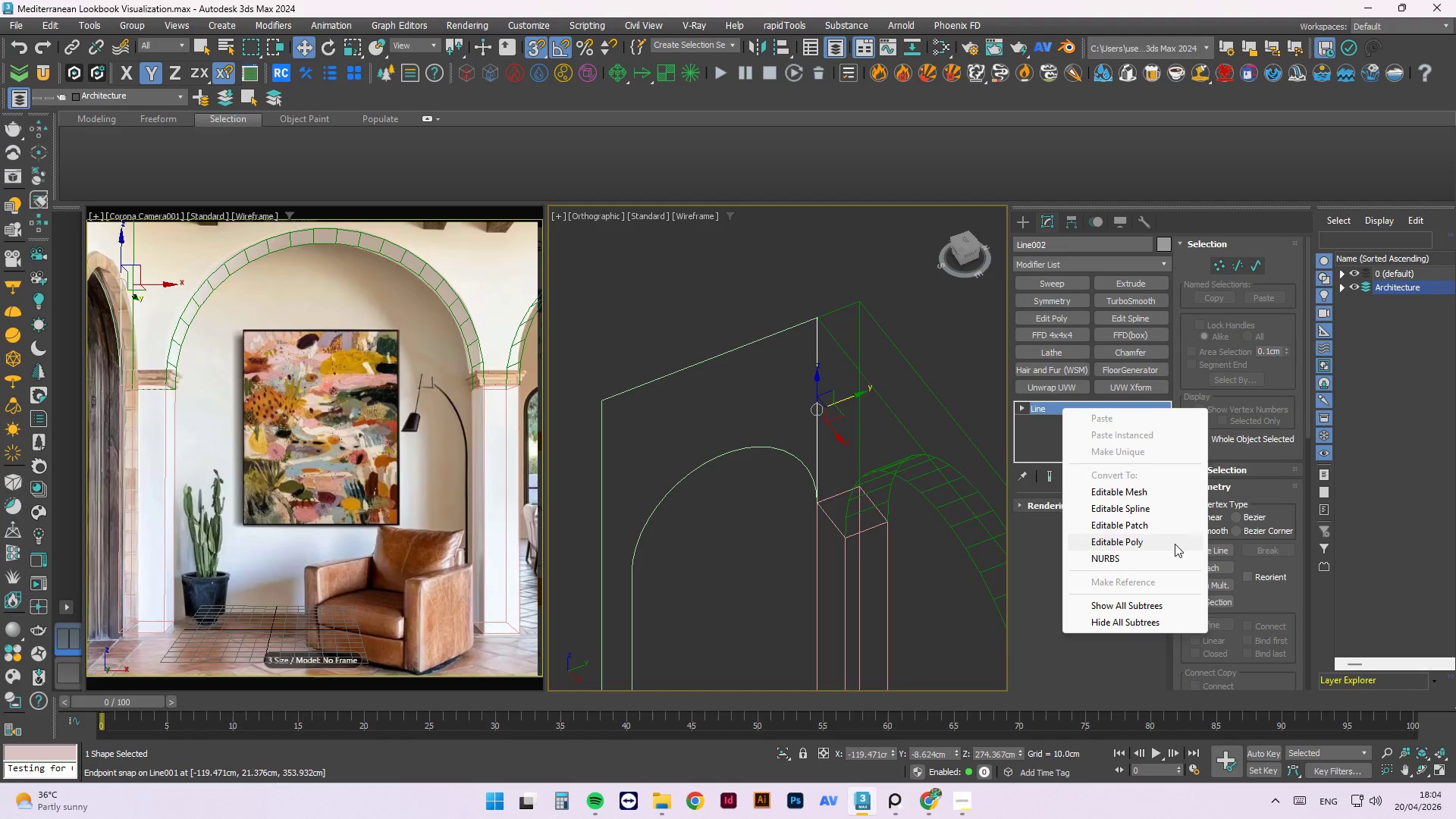 
left_click([1148, 502])
 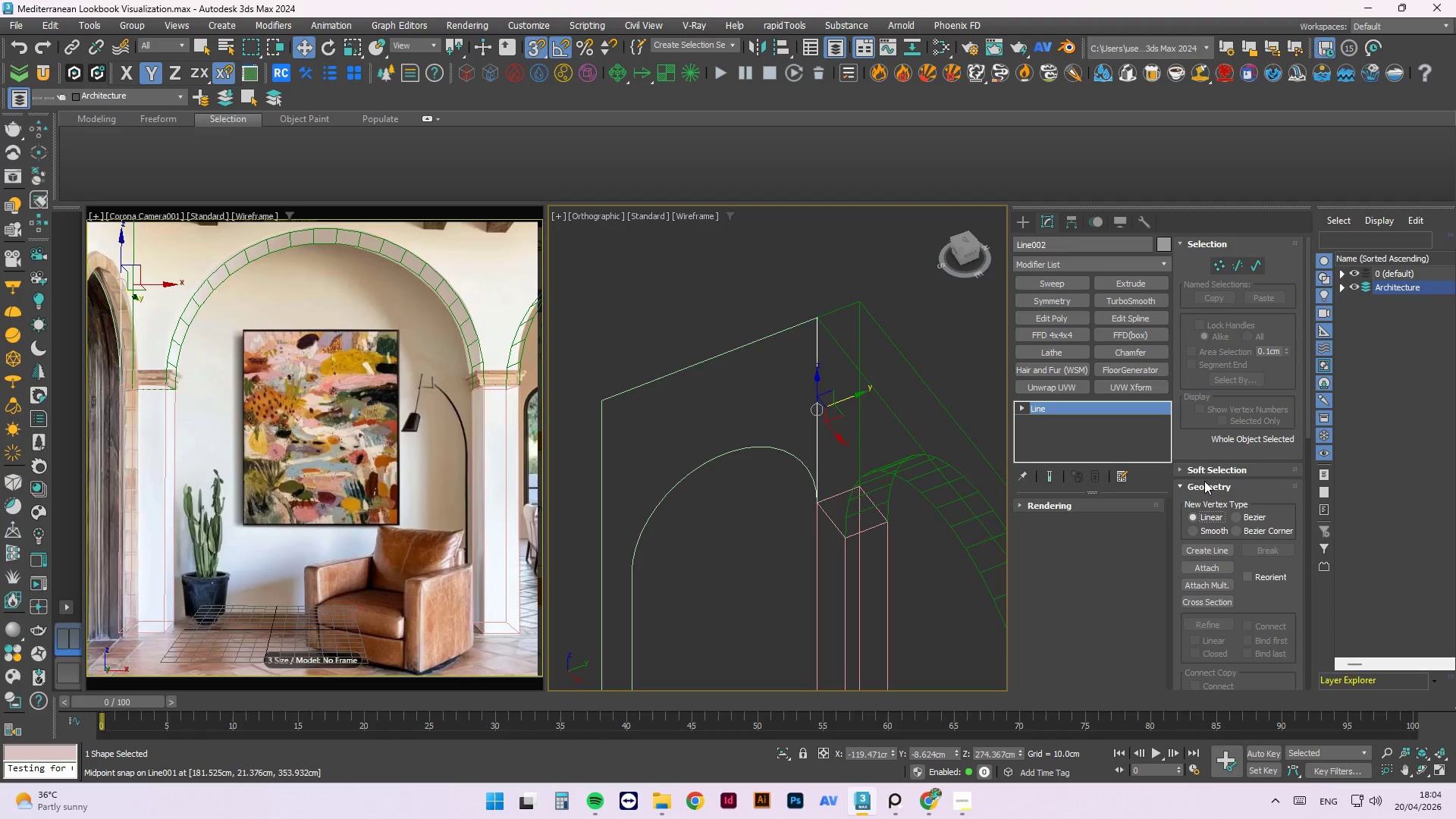 
scroll: coordinate [1282, 538], scroll_direction: down, amount: 5.0
 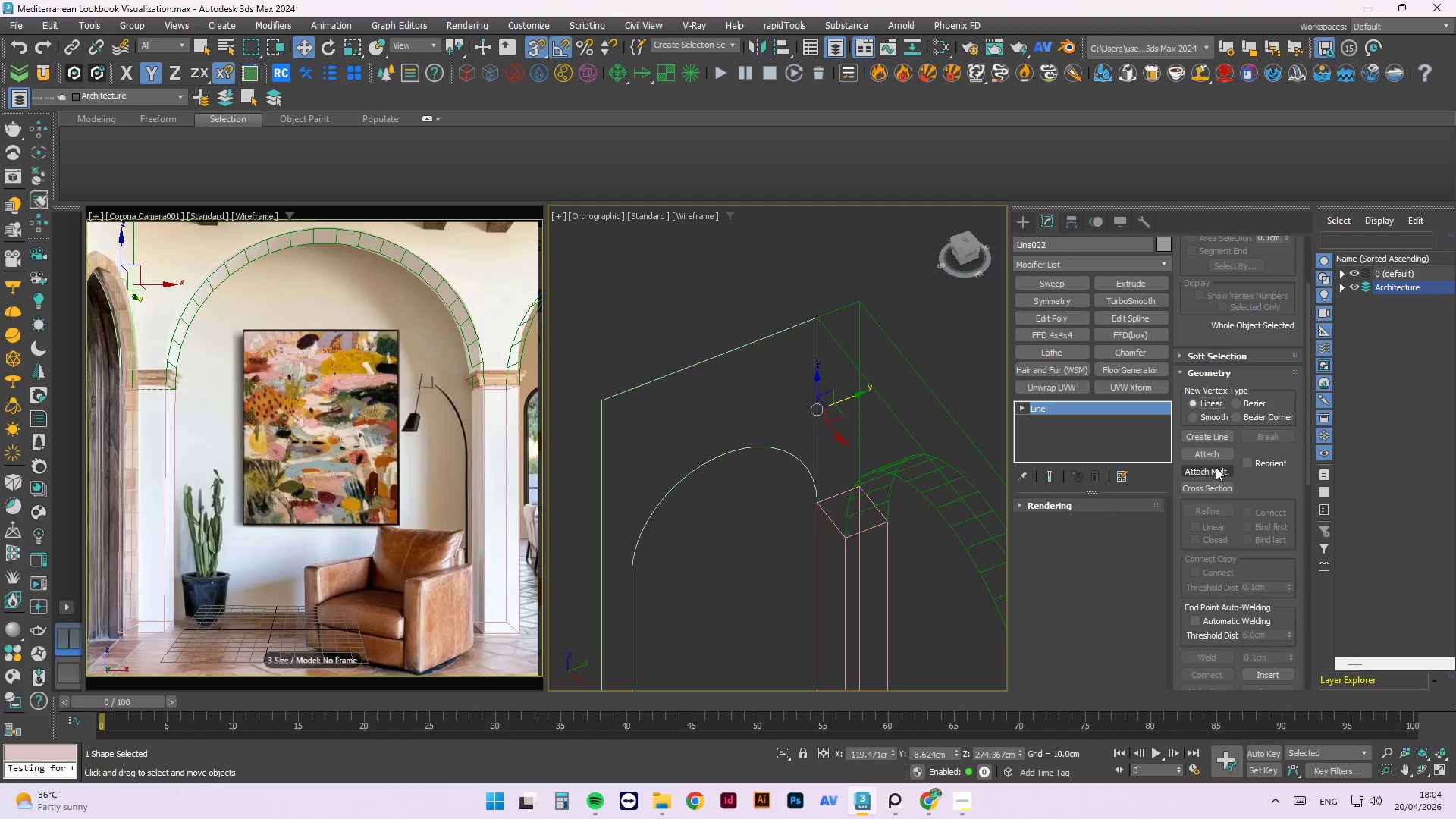 
left_click([1216, 454])
 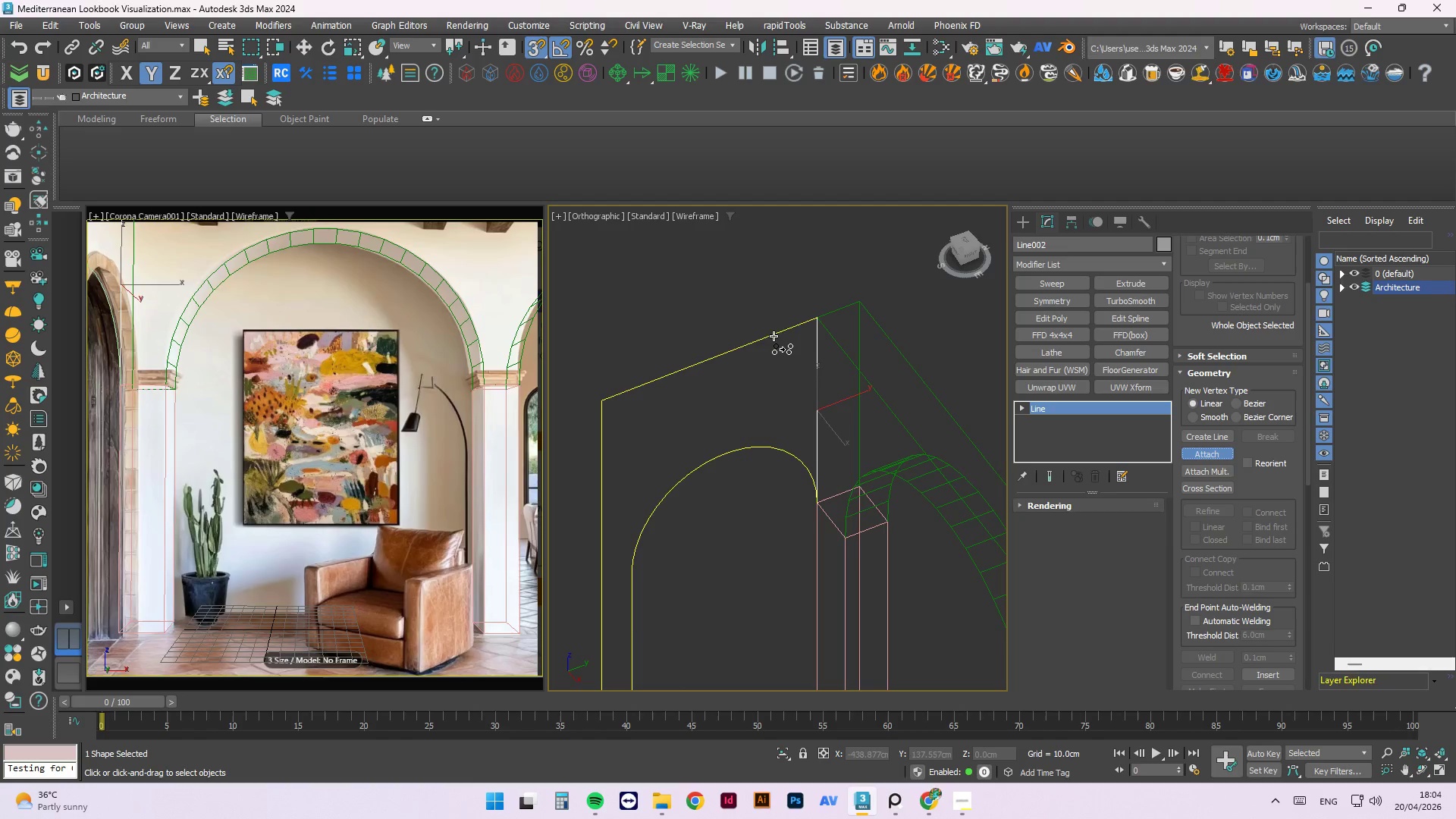 
left_click([773, 335])
 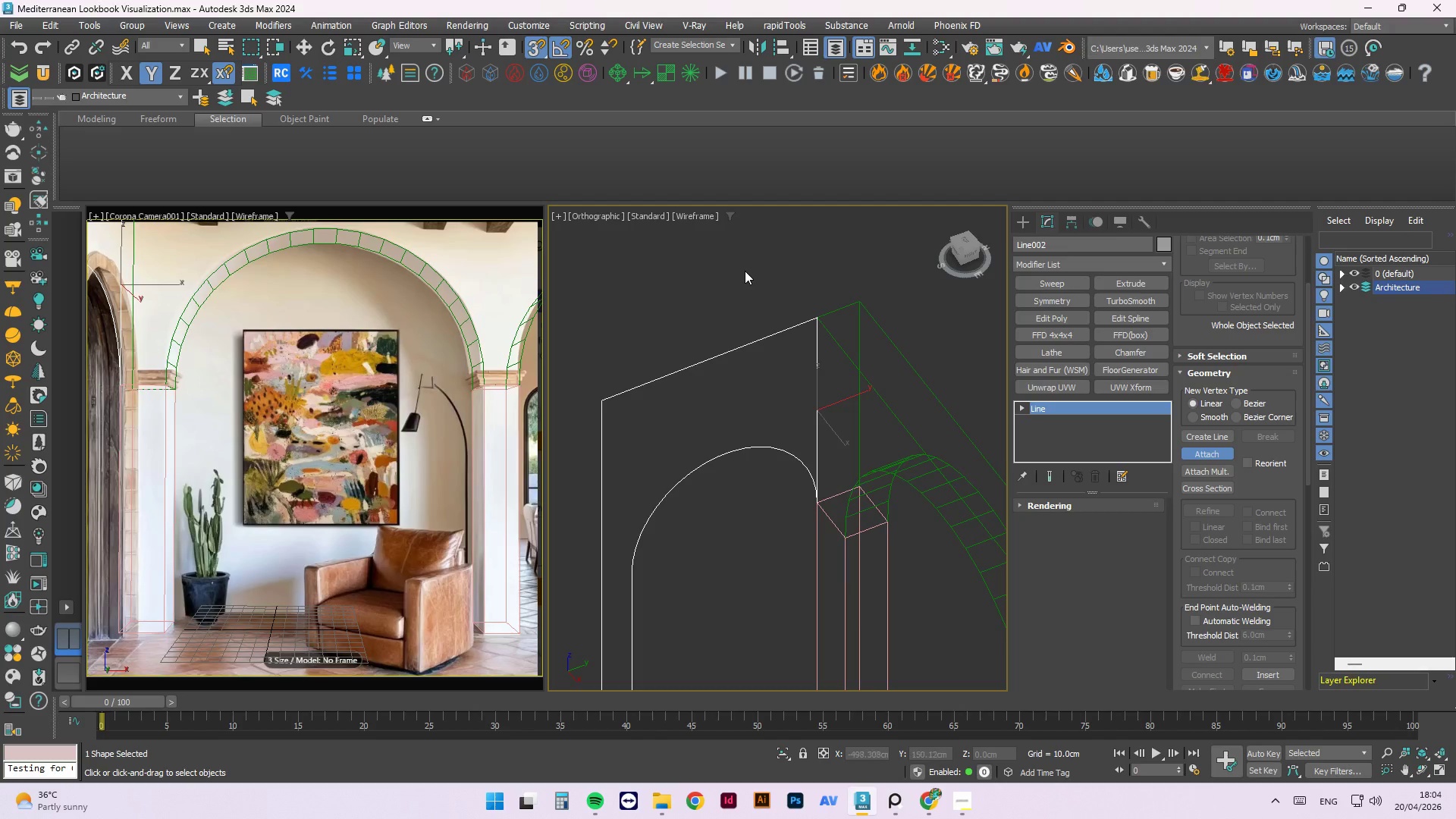 
left_click([745, 271])
 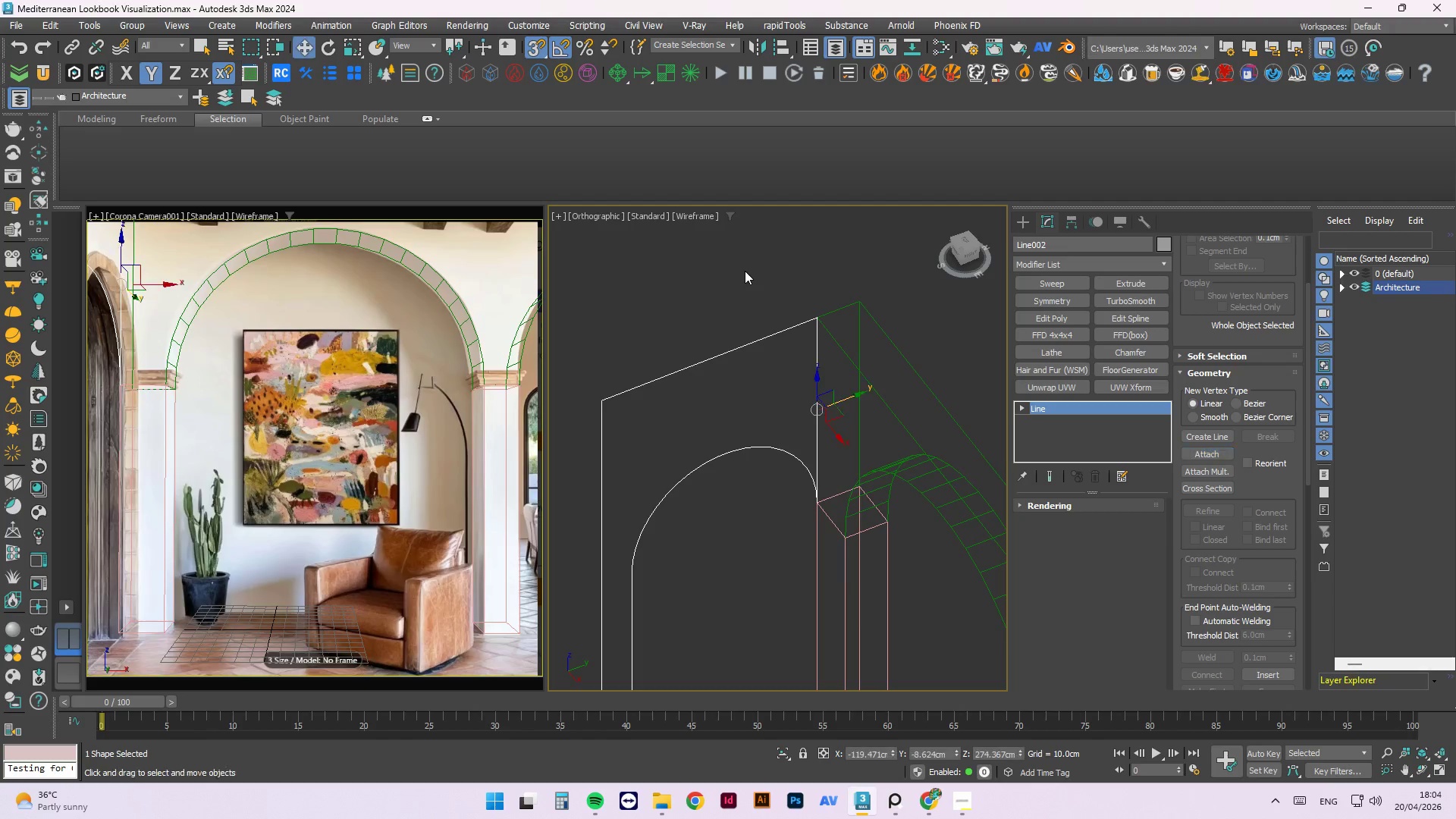 
right_click([745, 271])
 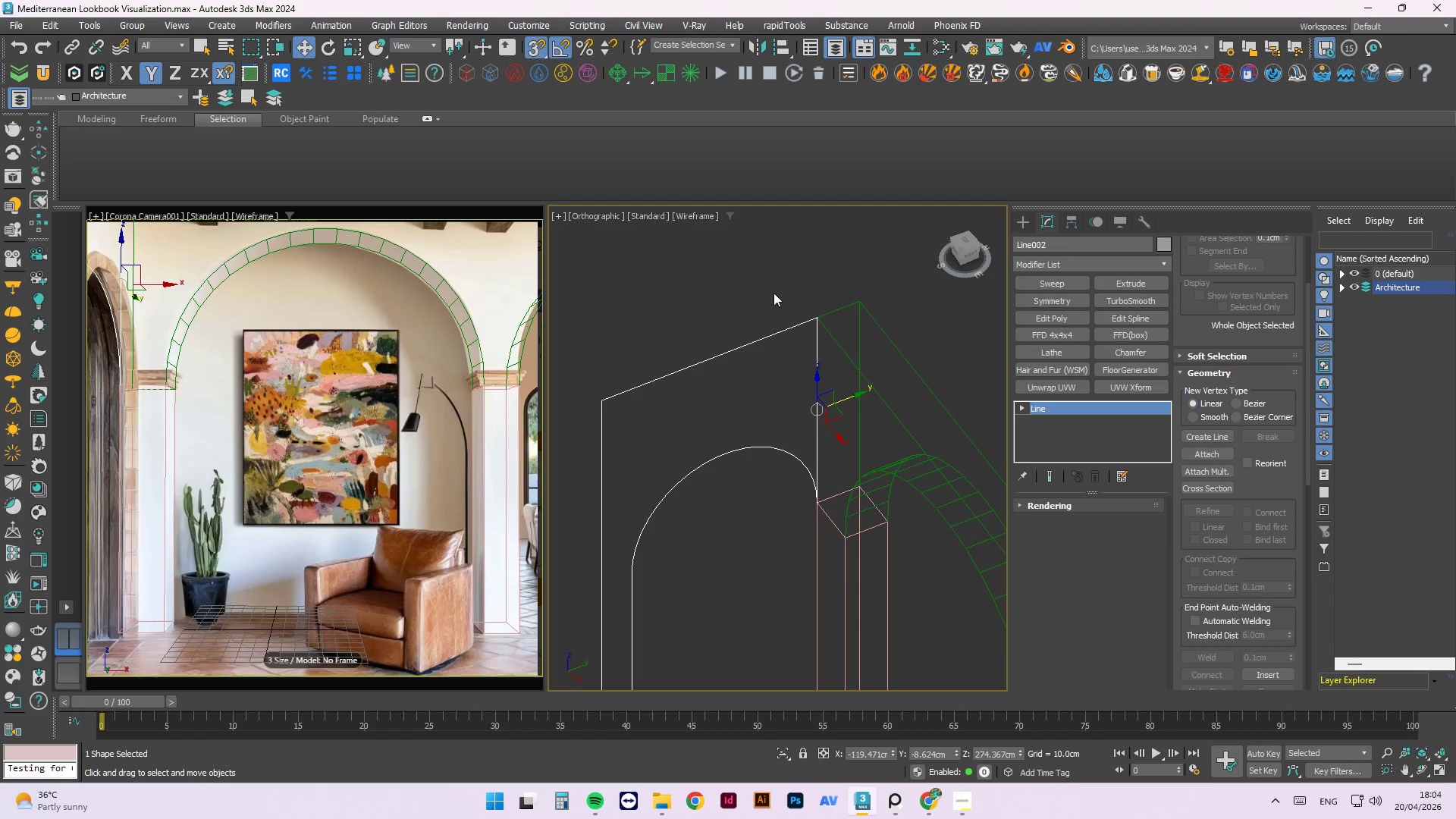 
scroll: coordinate [781, 291], scroll_direction: down, amount: 2.0
 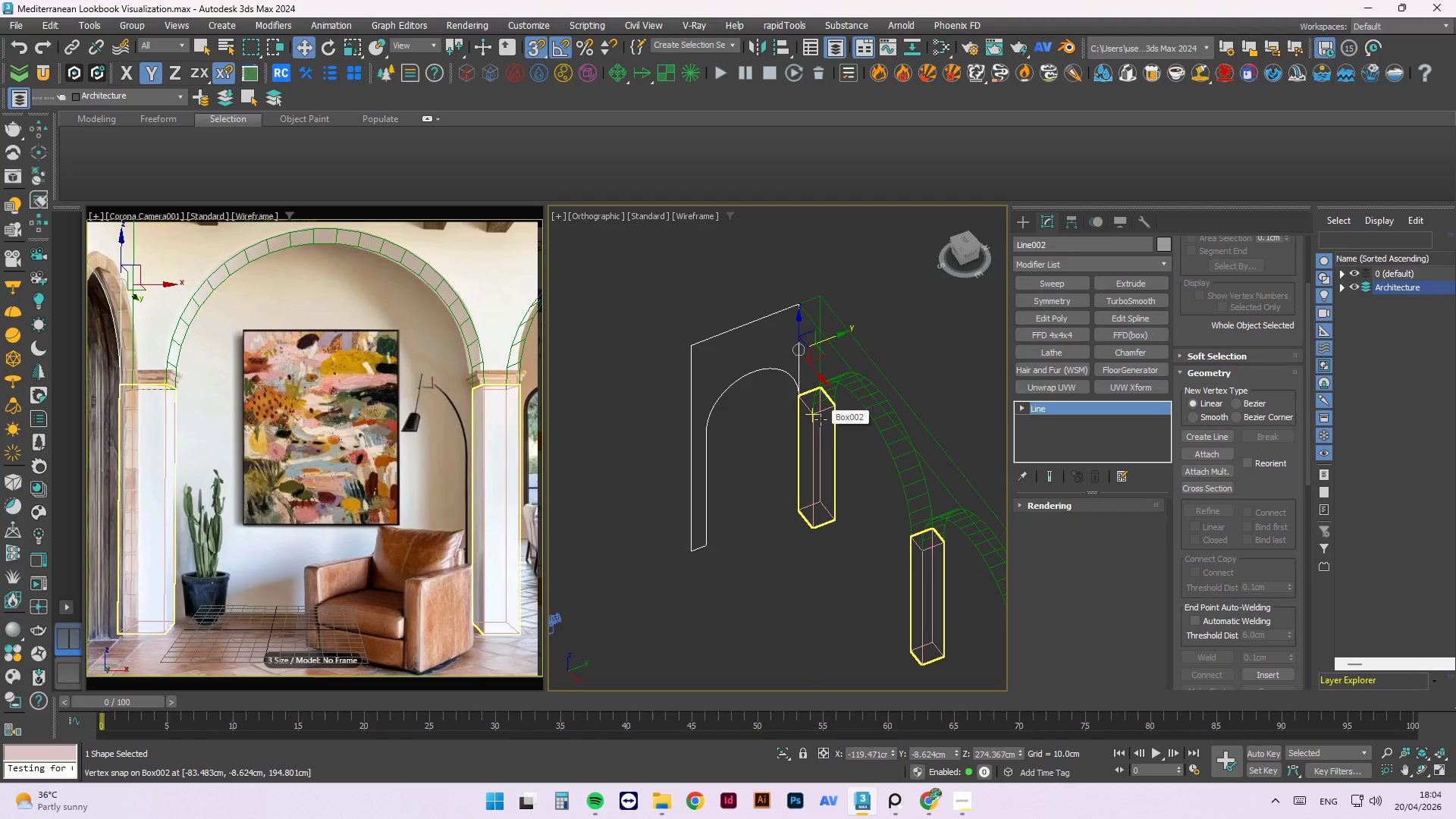 
key(Alt+Y)
 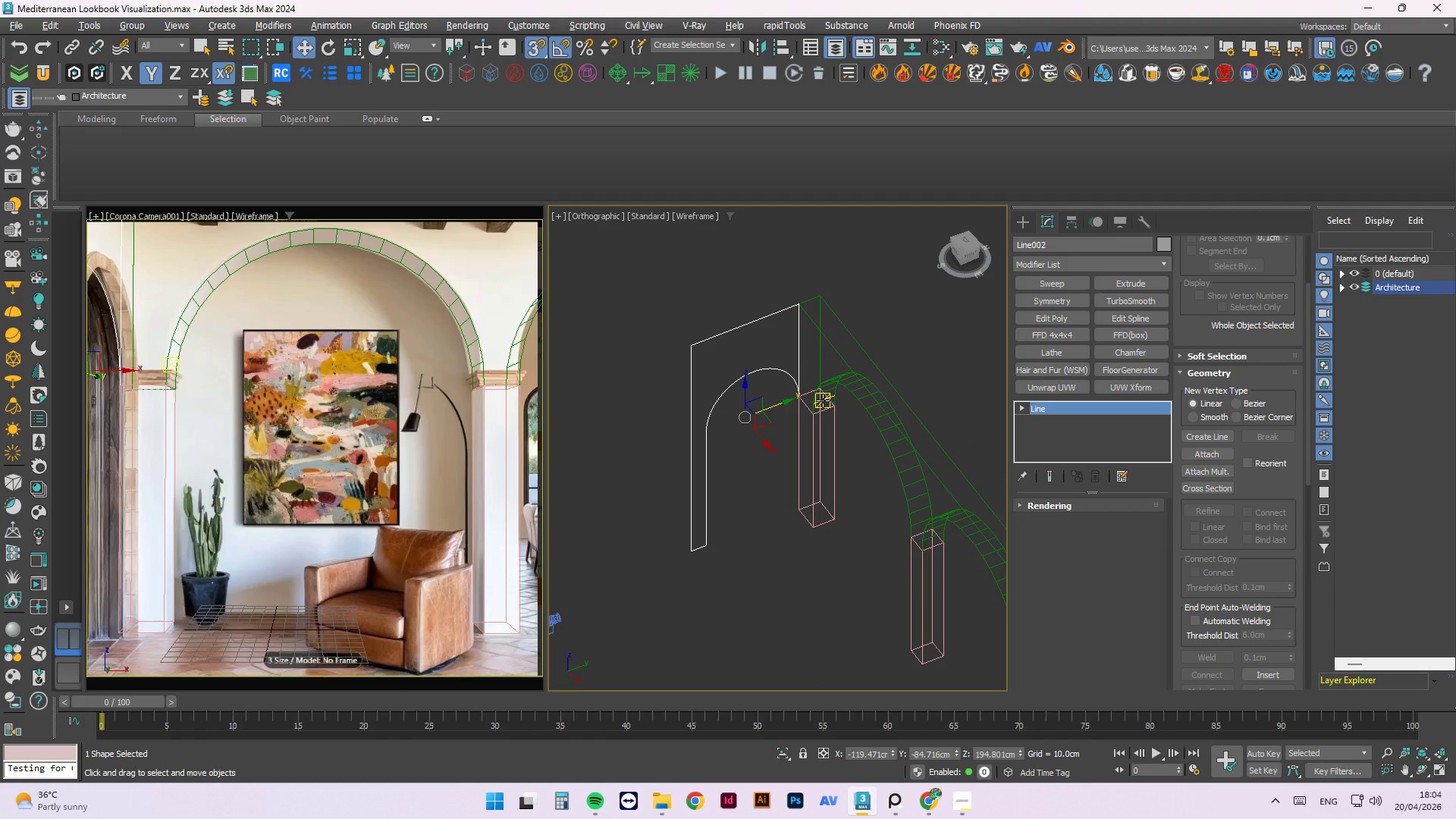 
wait(6.88)
 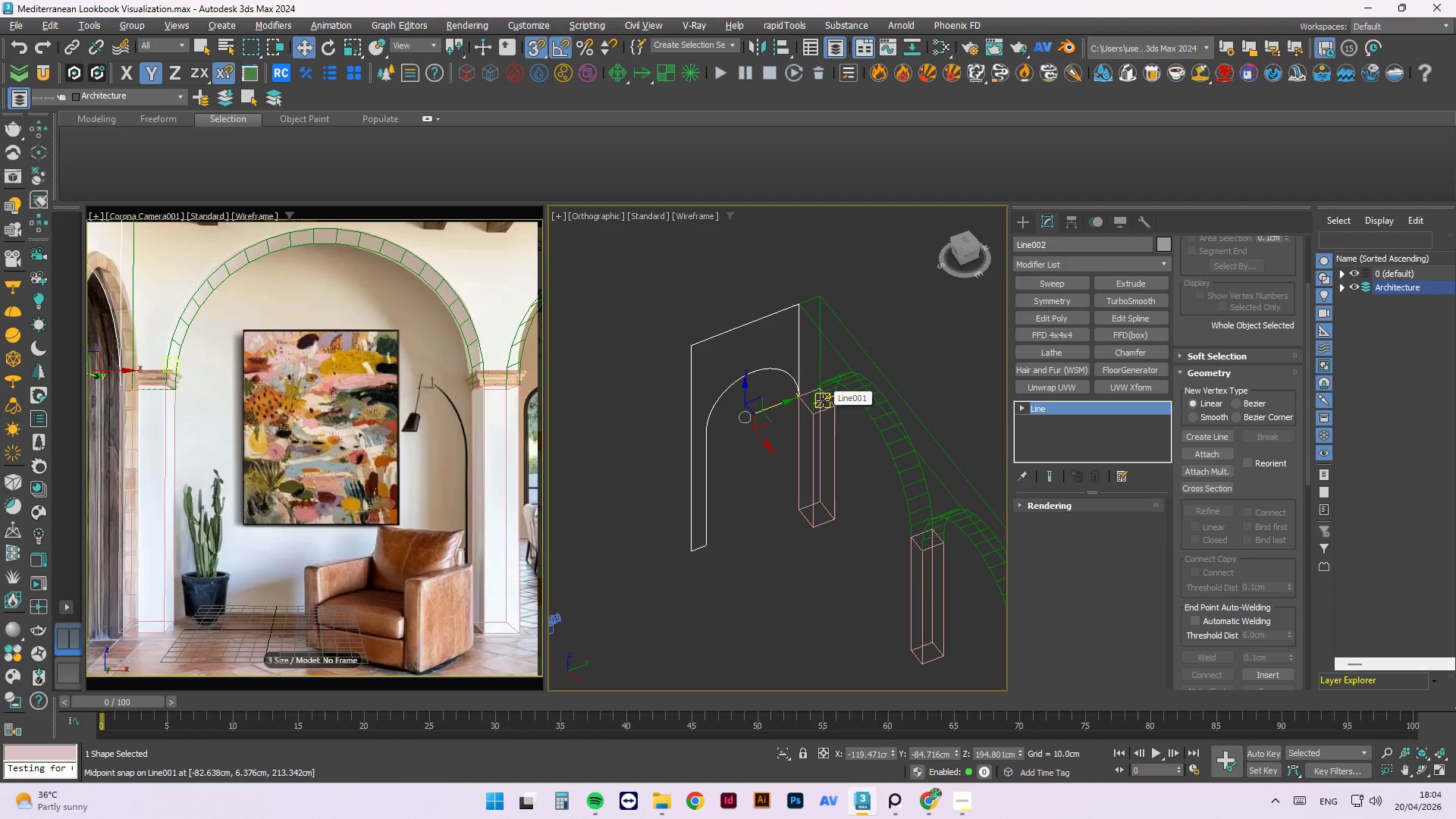 
left_click([707, 639])
 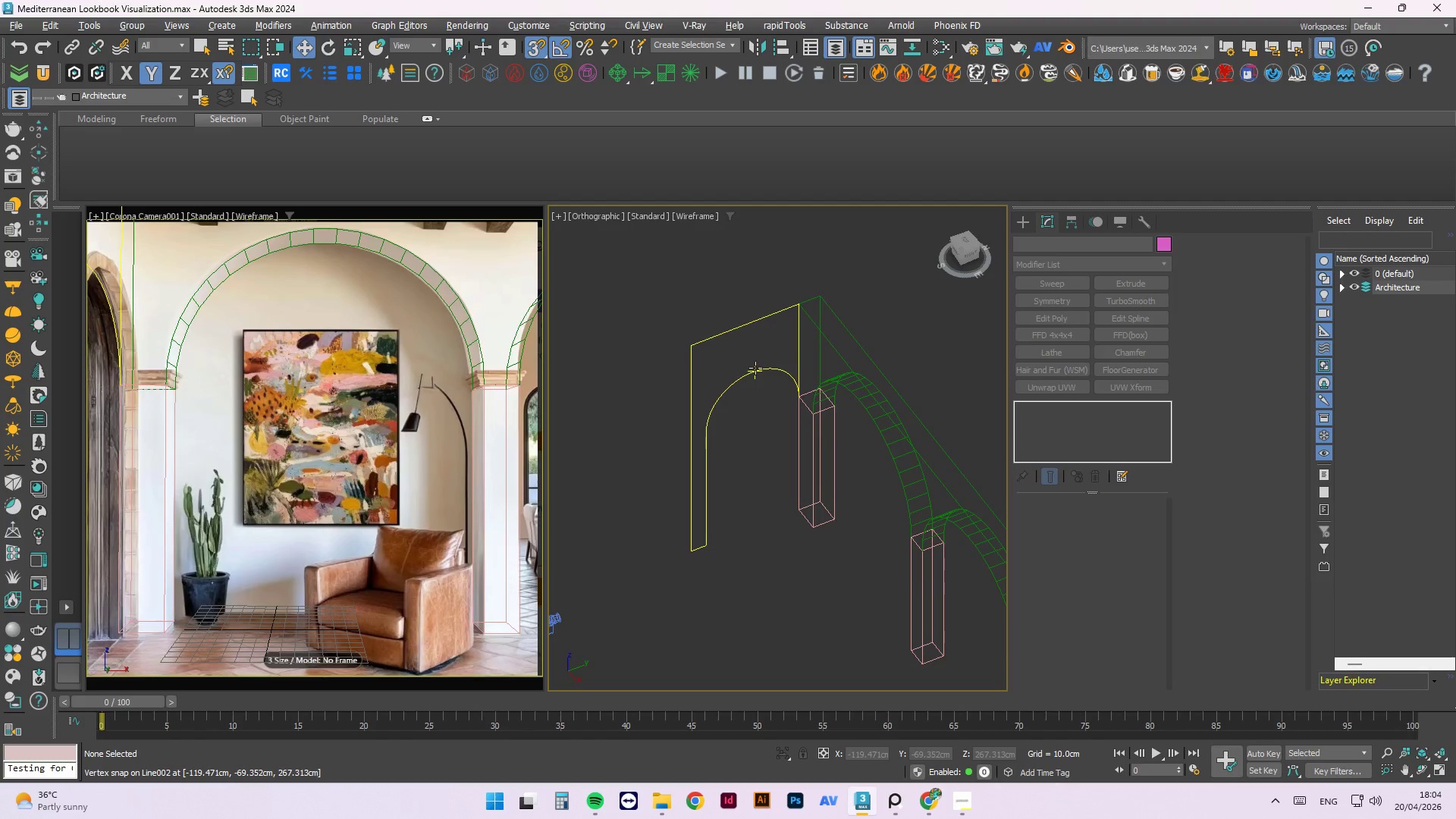 
left_click([755, 372])
 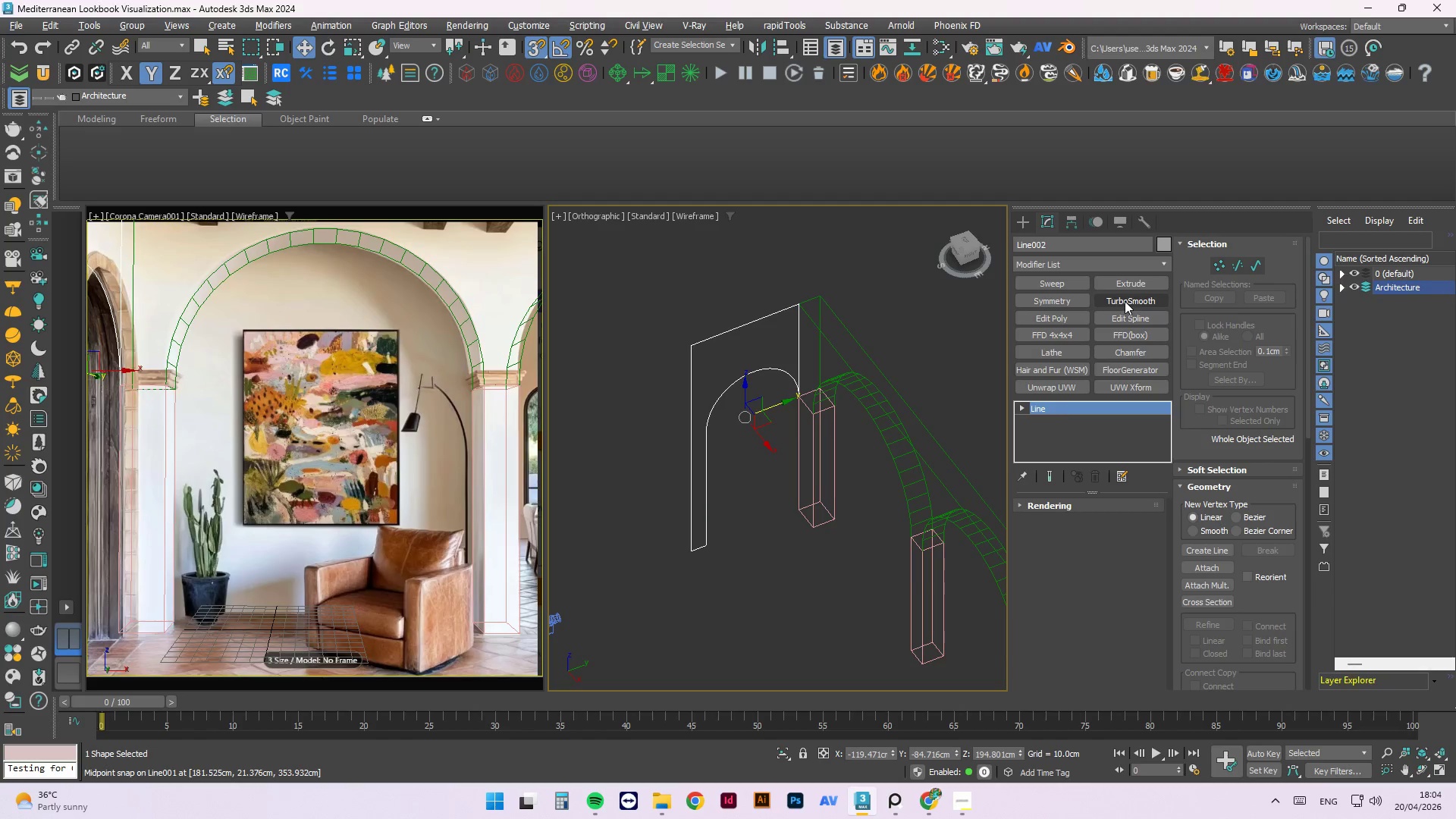 
left_click([1124, 284])
 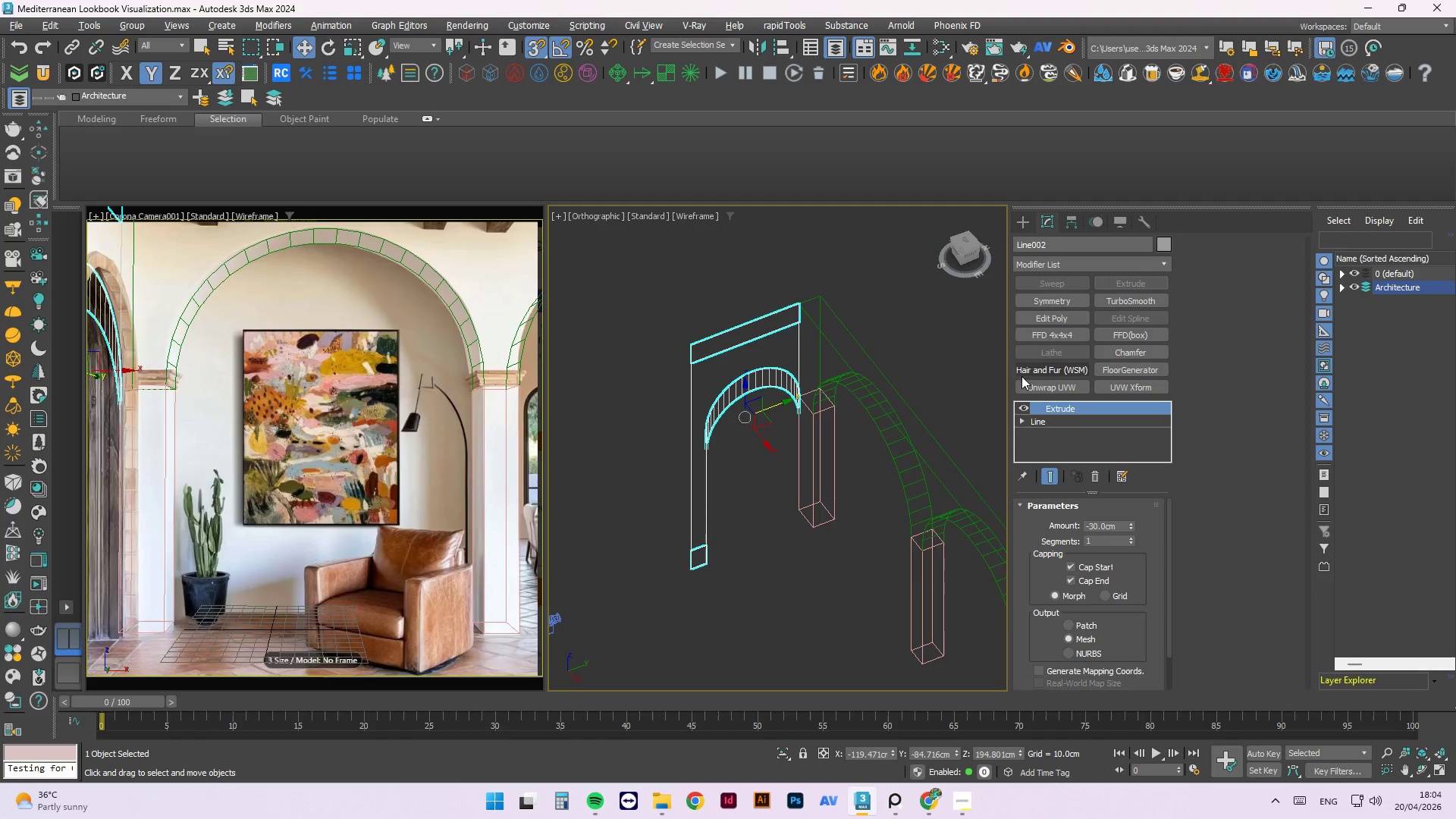 
key(Control+Z)
 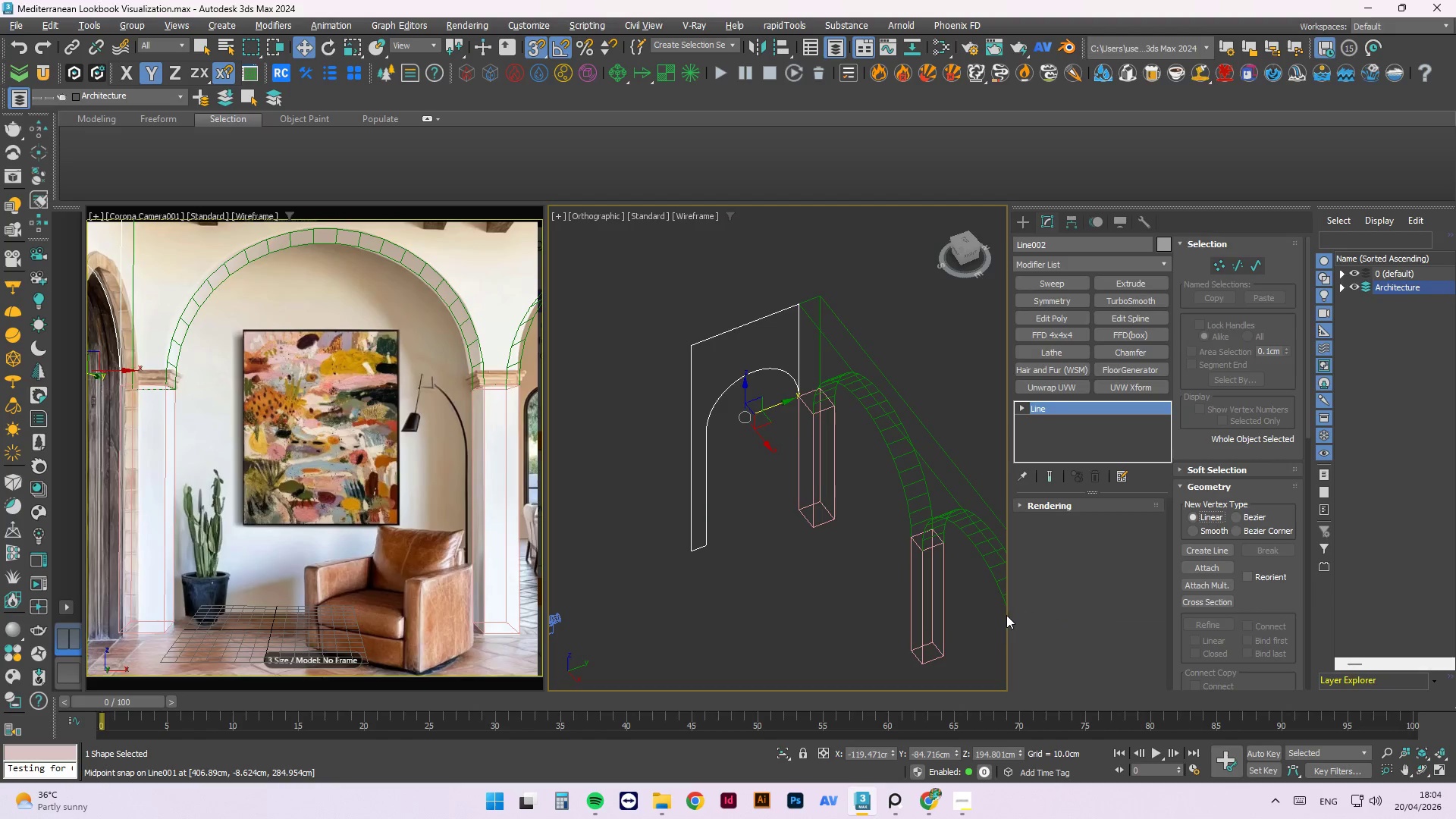 
key(Control+Z)
 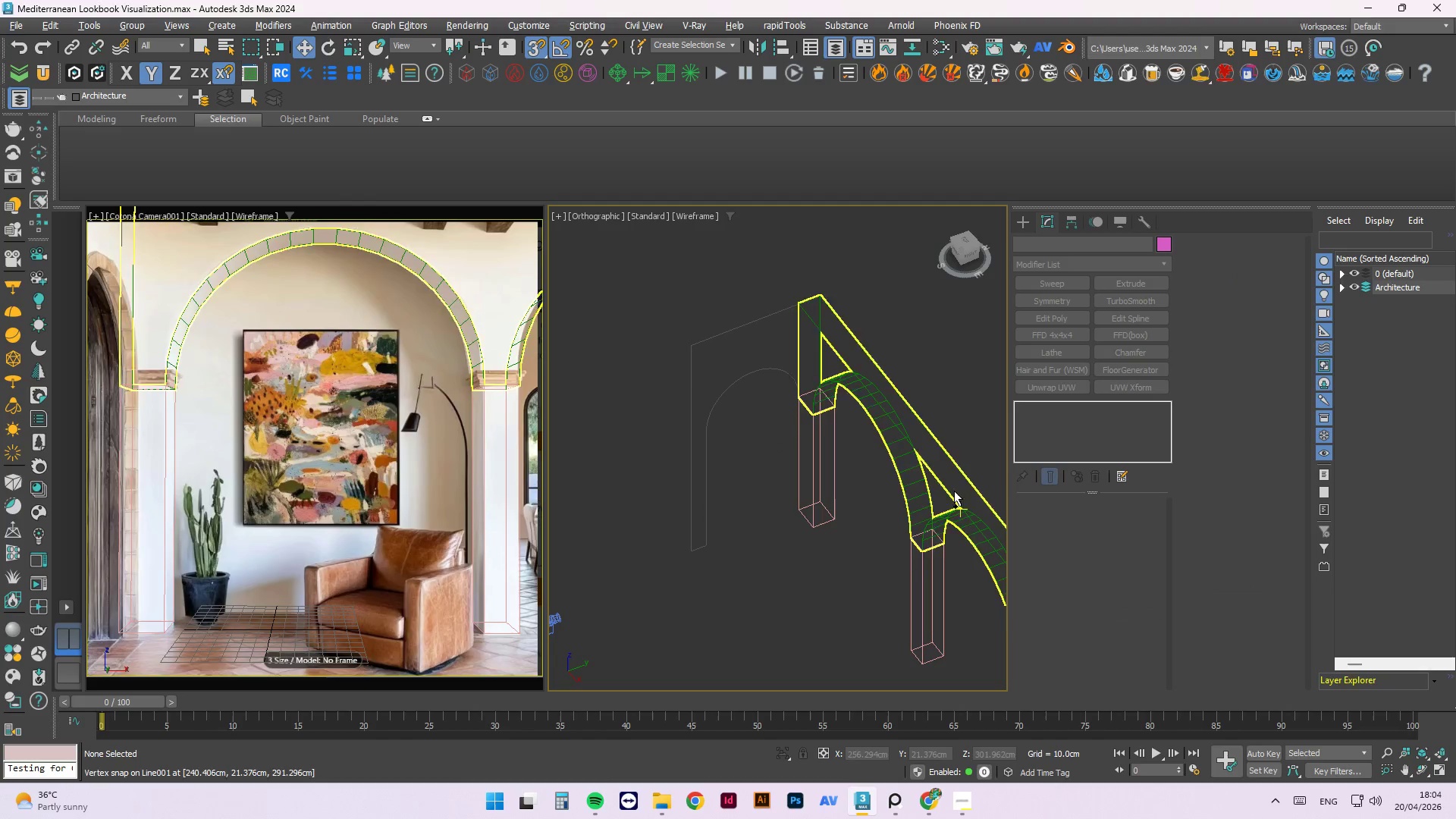 
key(Control+Z)
 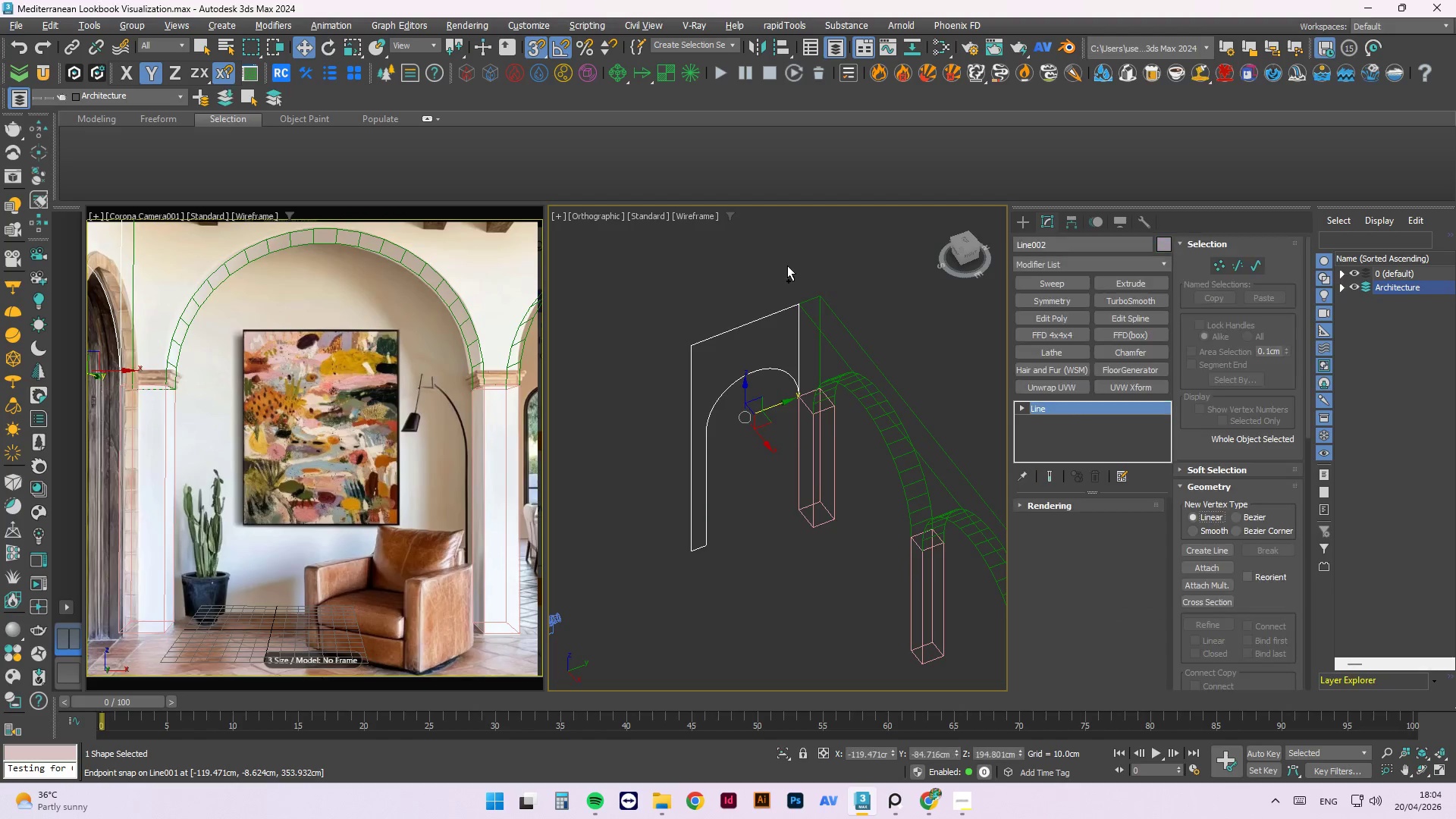 
scroll: coordinate [808, 315], scroll_direction: up, amount: 3.0
 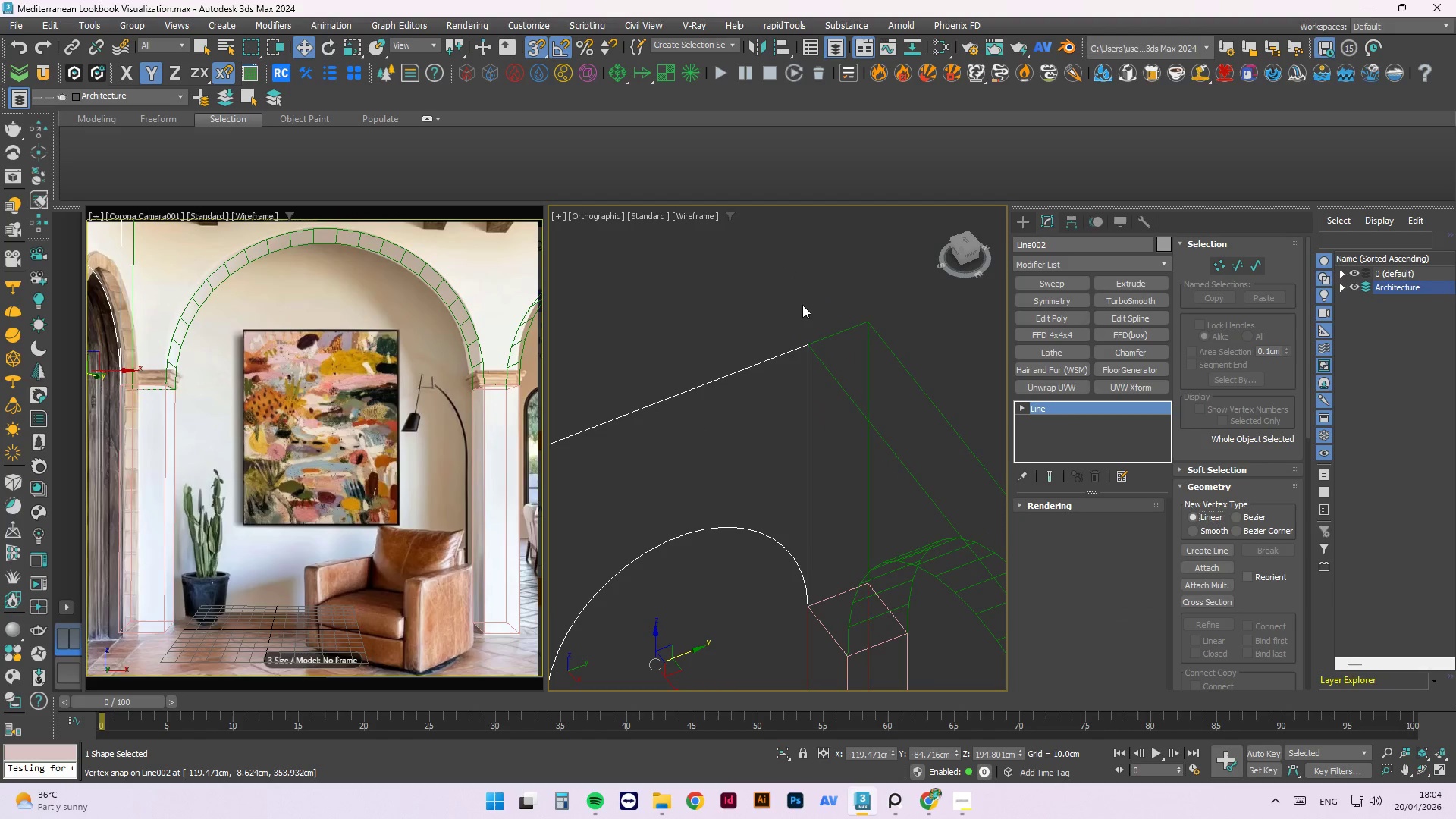 
left_click([802, 304])
 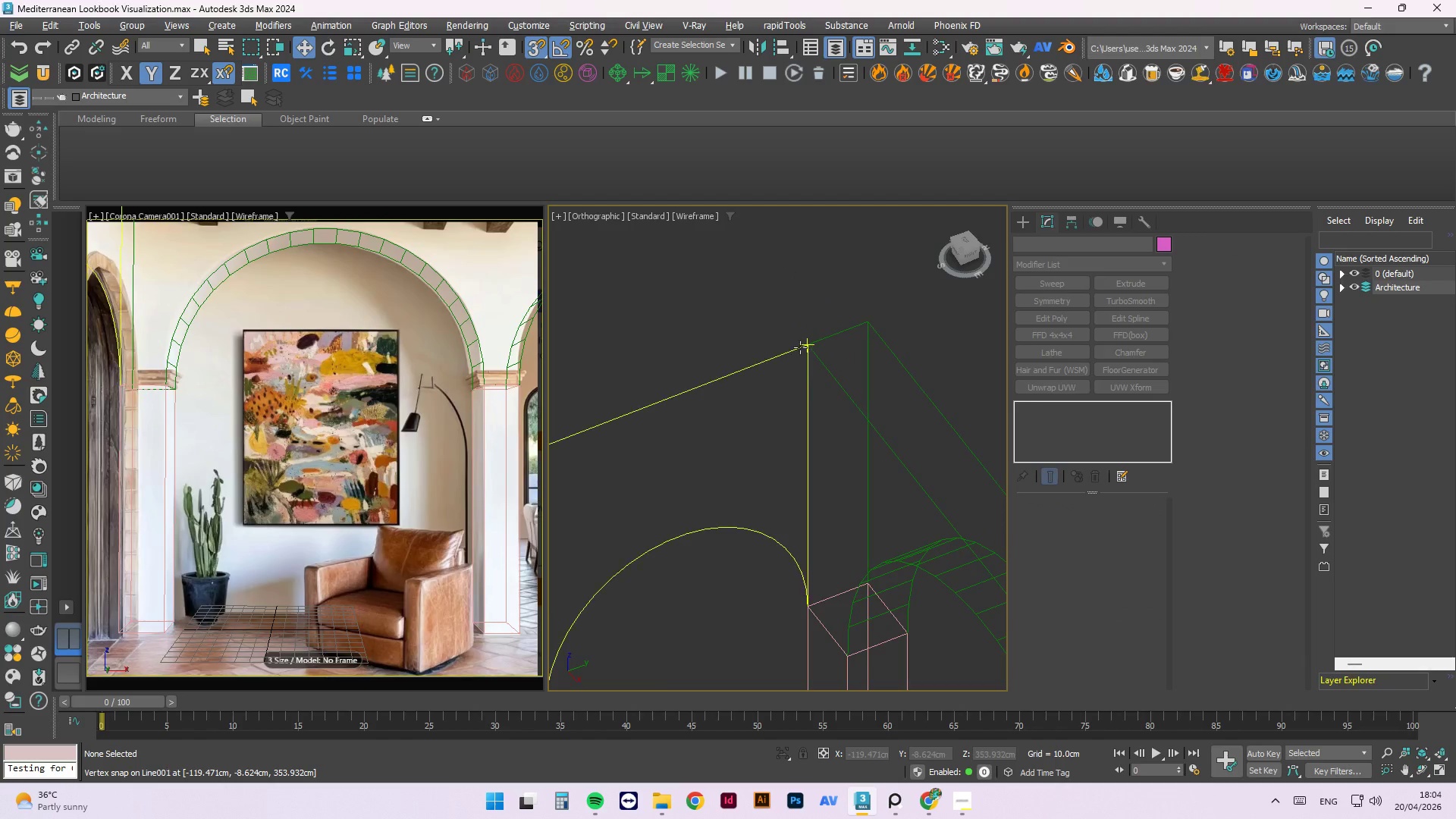 
left_click([794, 350])
 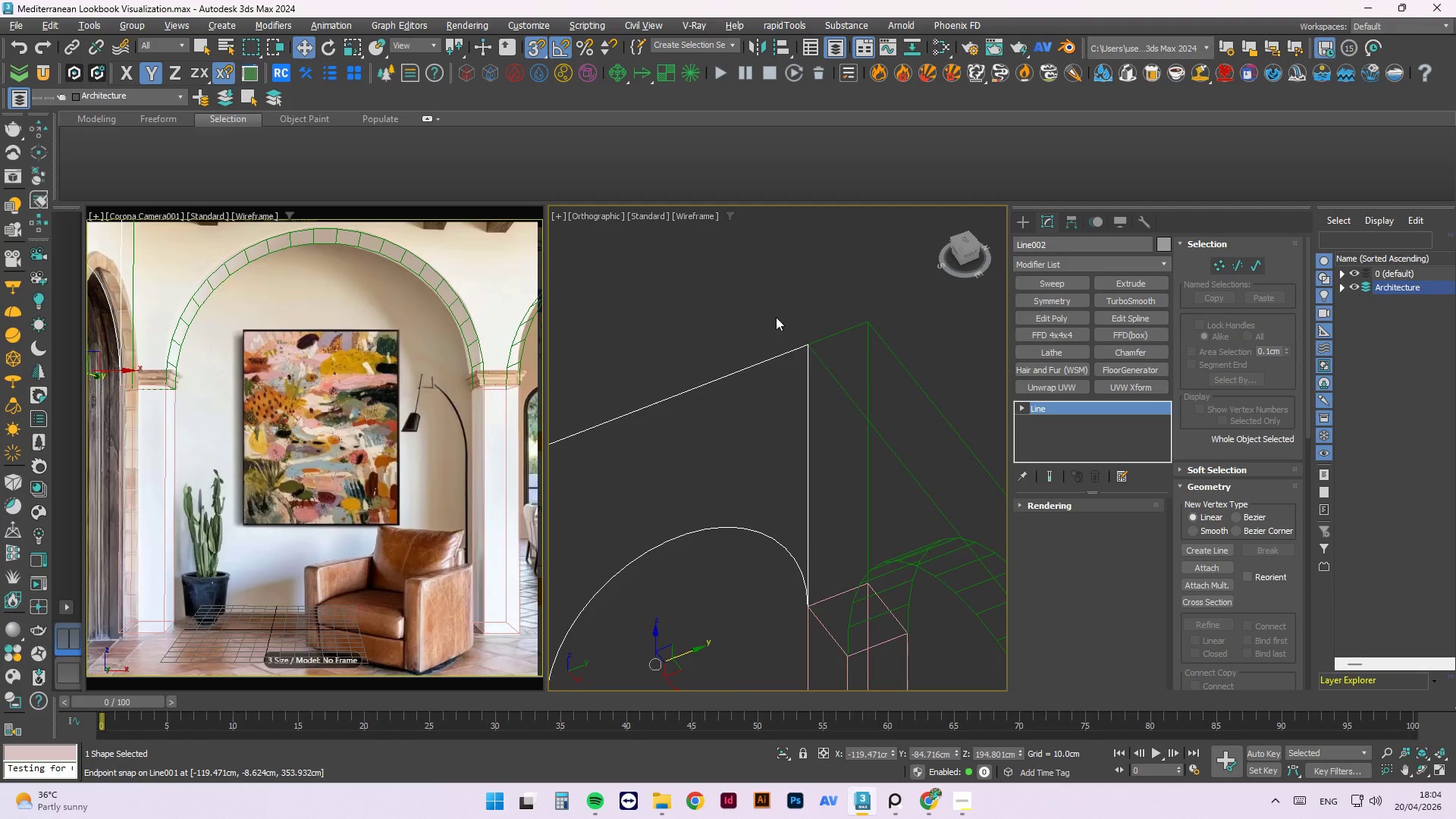 
right_click([762, 339])
 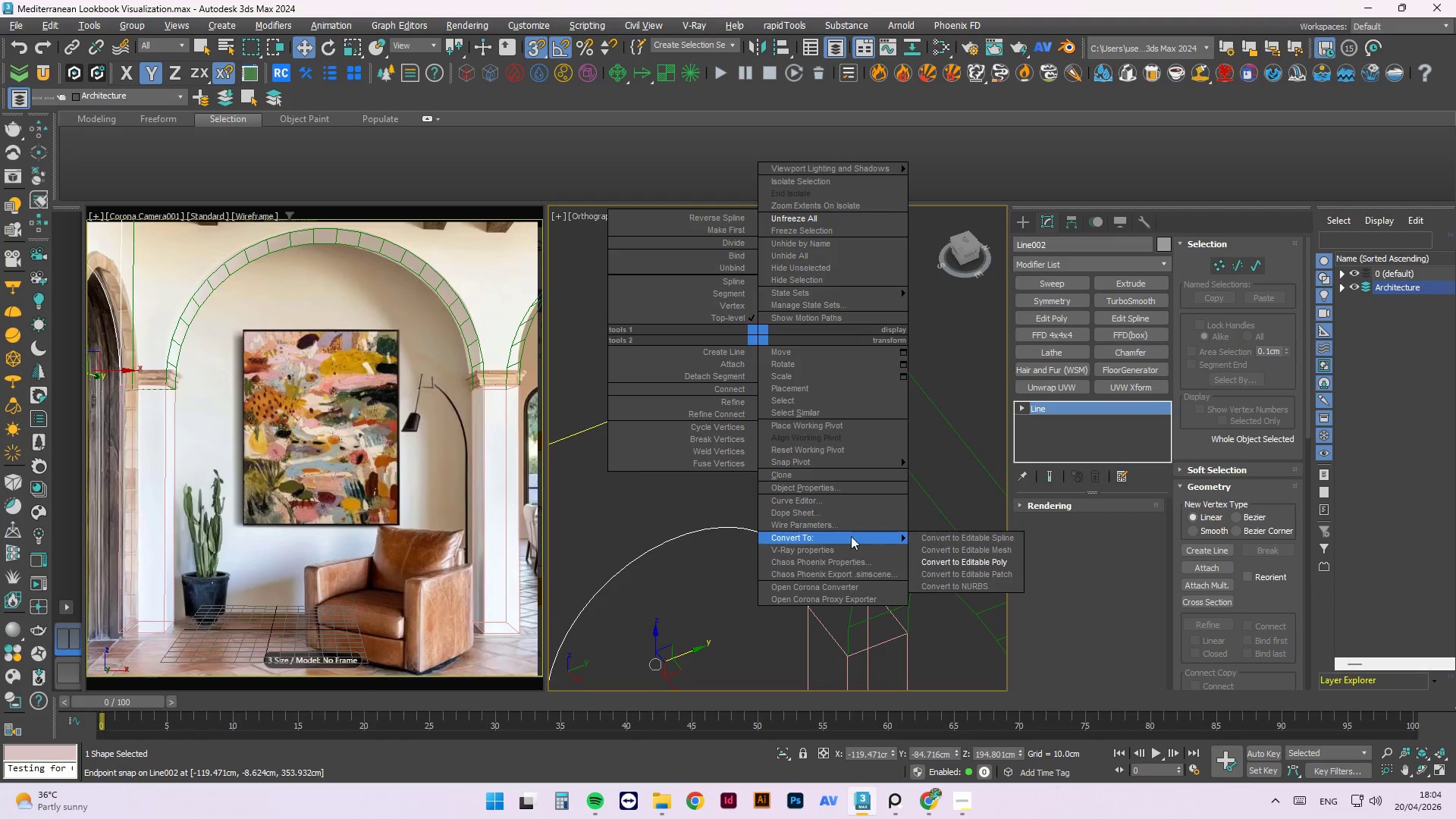 
left_click([943, 560])
 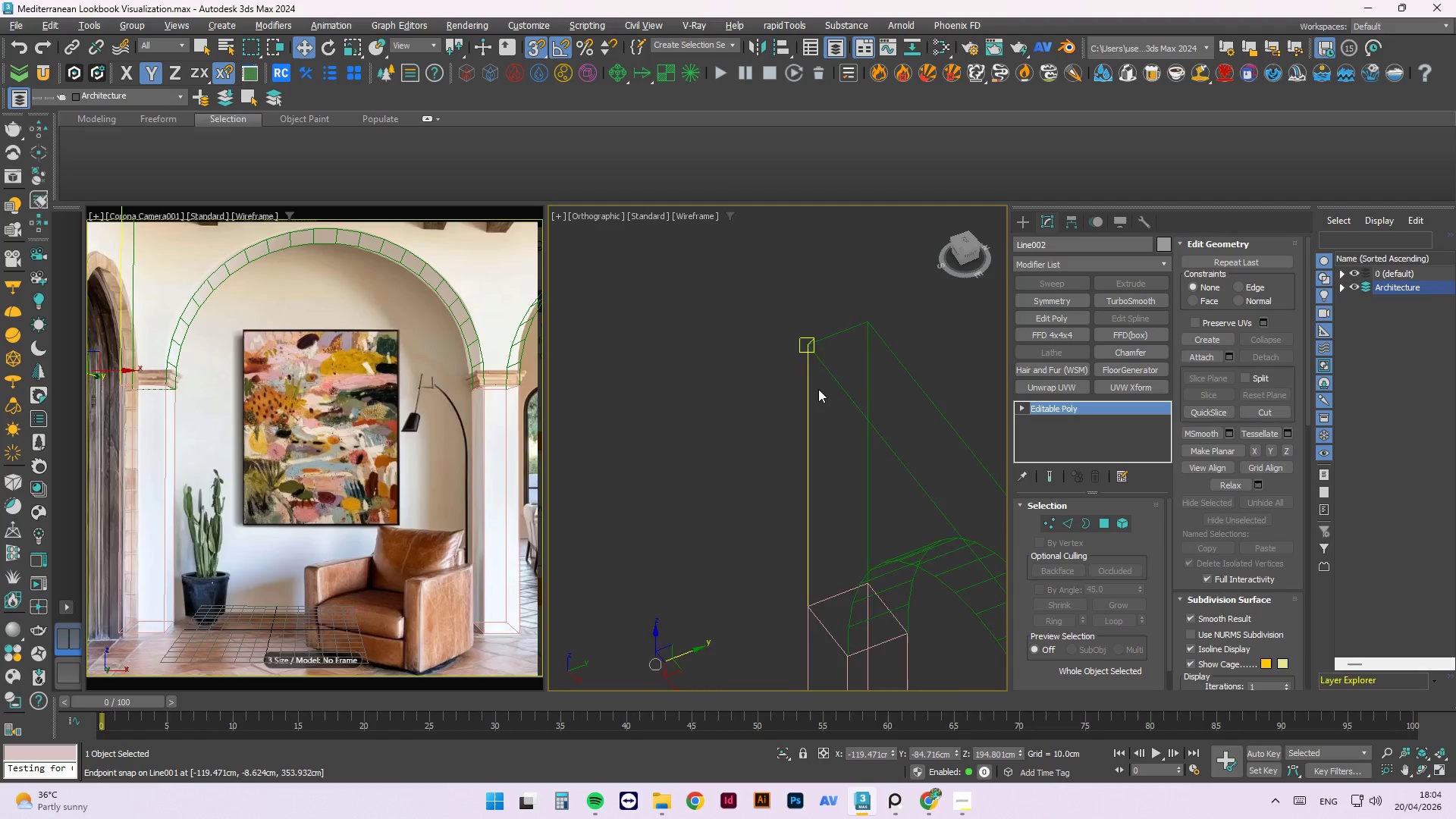 
scroll: coordinate [816, 383], scroll_direction: down, amount: 3.0
 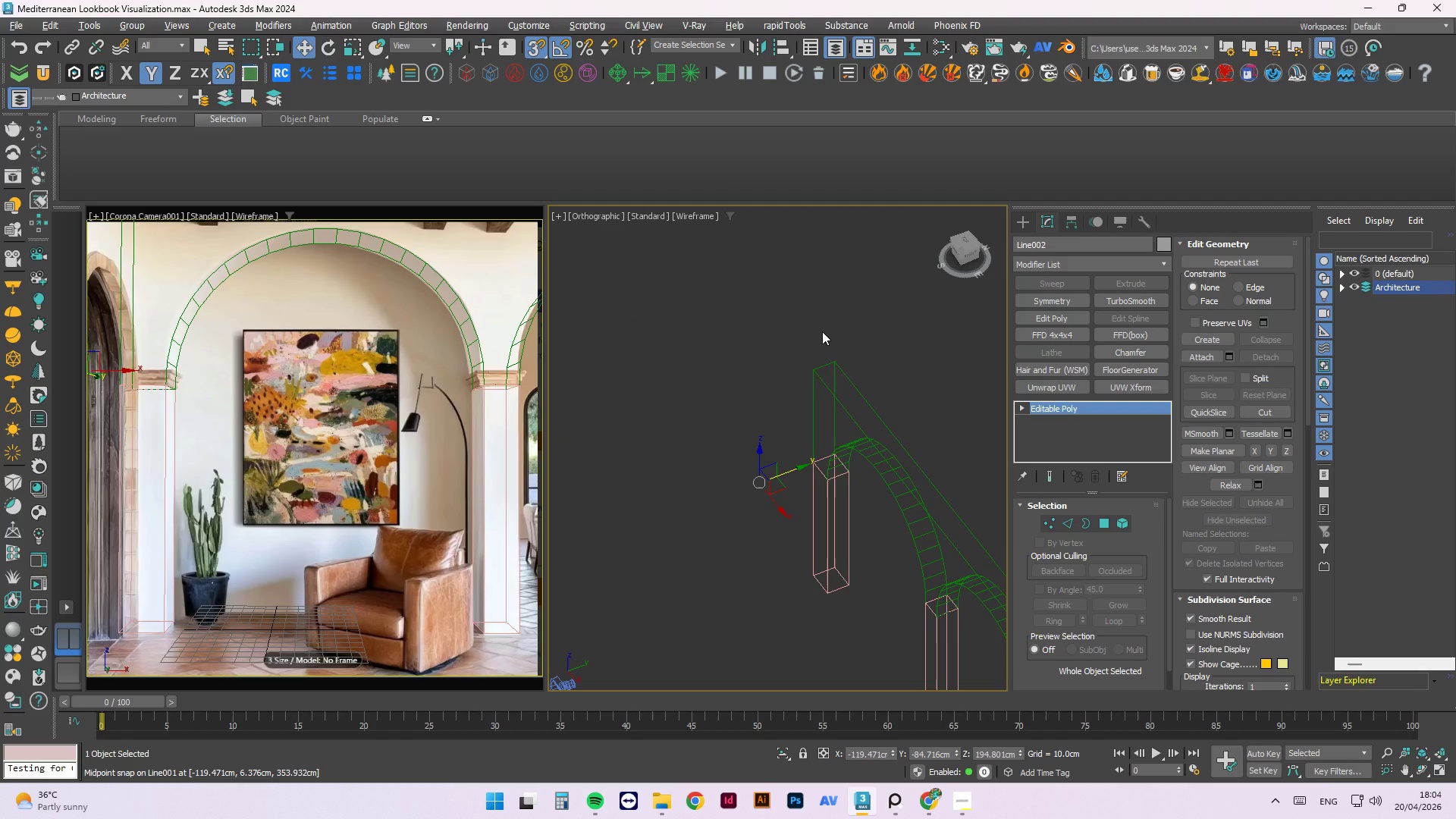 
type(12)
 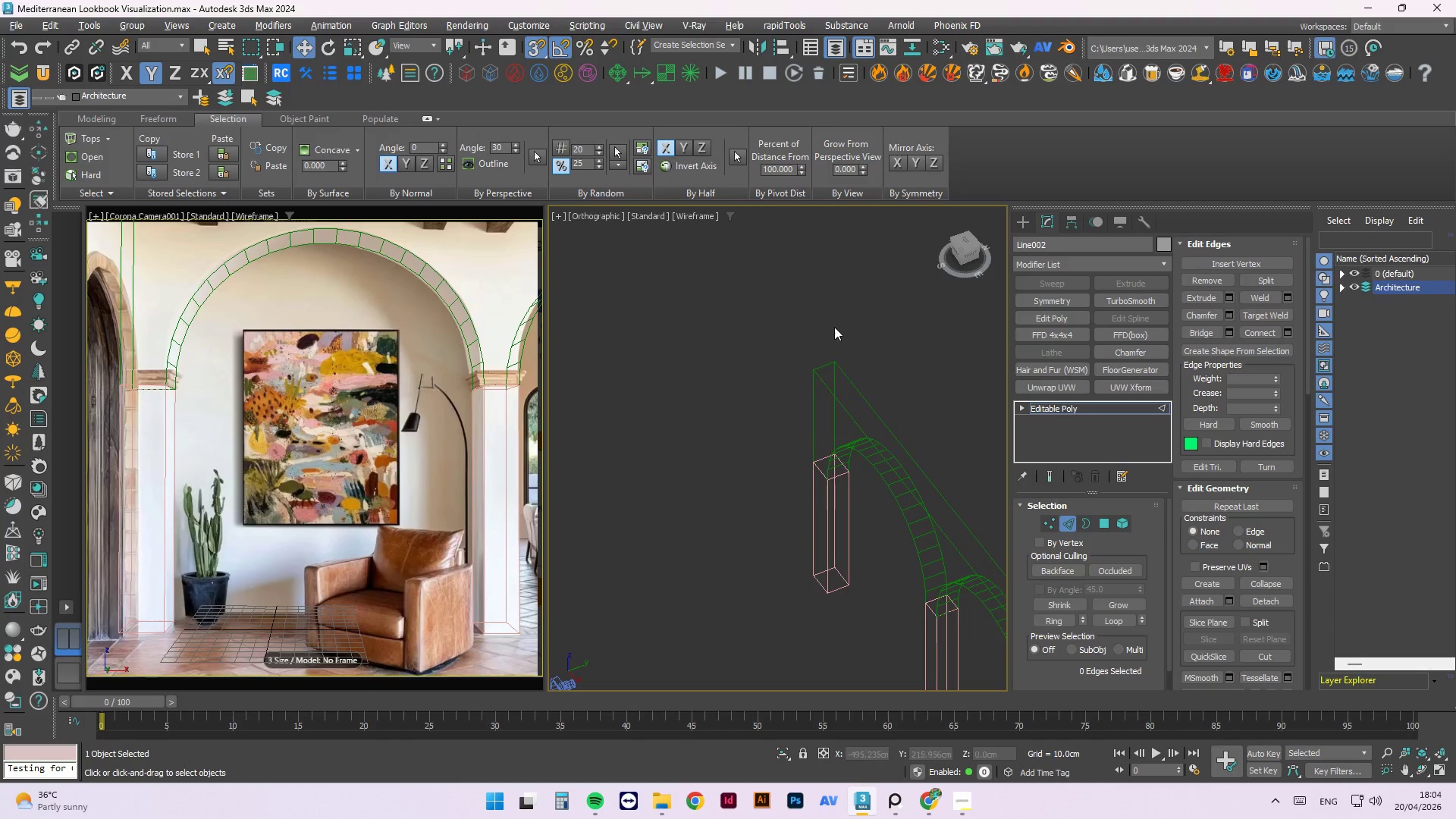 
left_click_drag(start_coordinate=[856, 317], to_coordinate=[642, 672])
 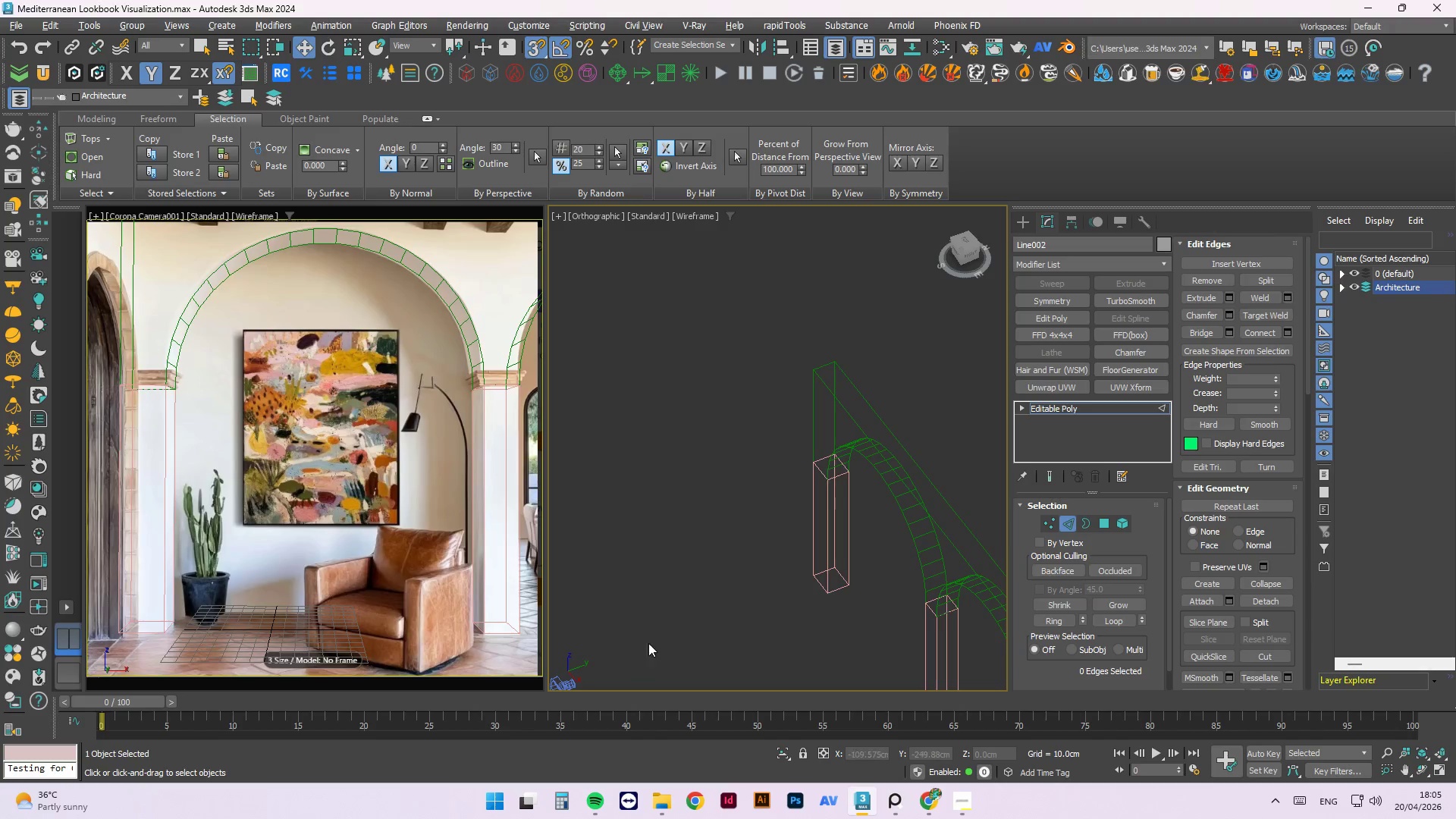 
key(Control+Z)
 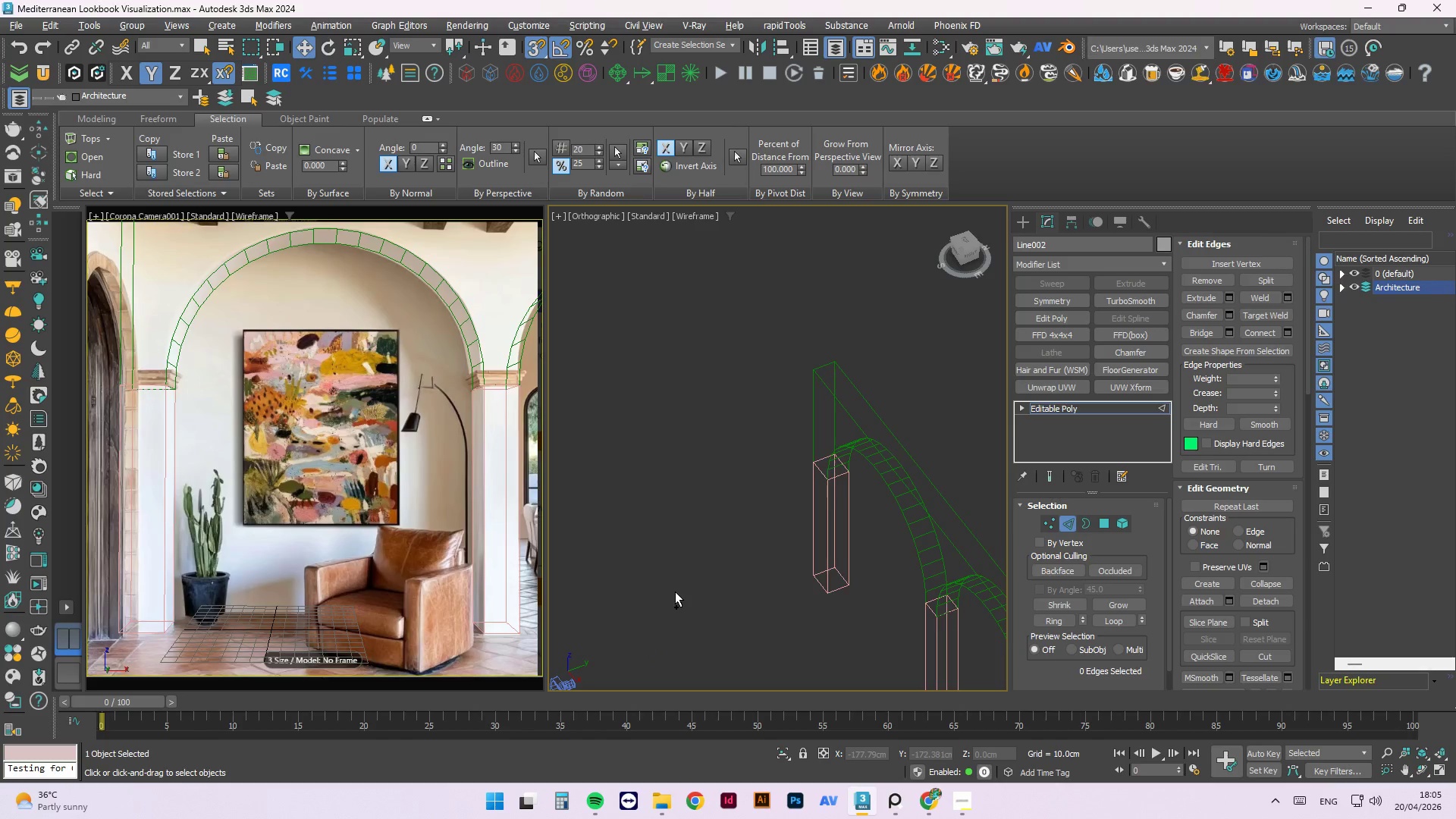 
key(Control+Z)
 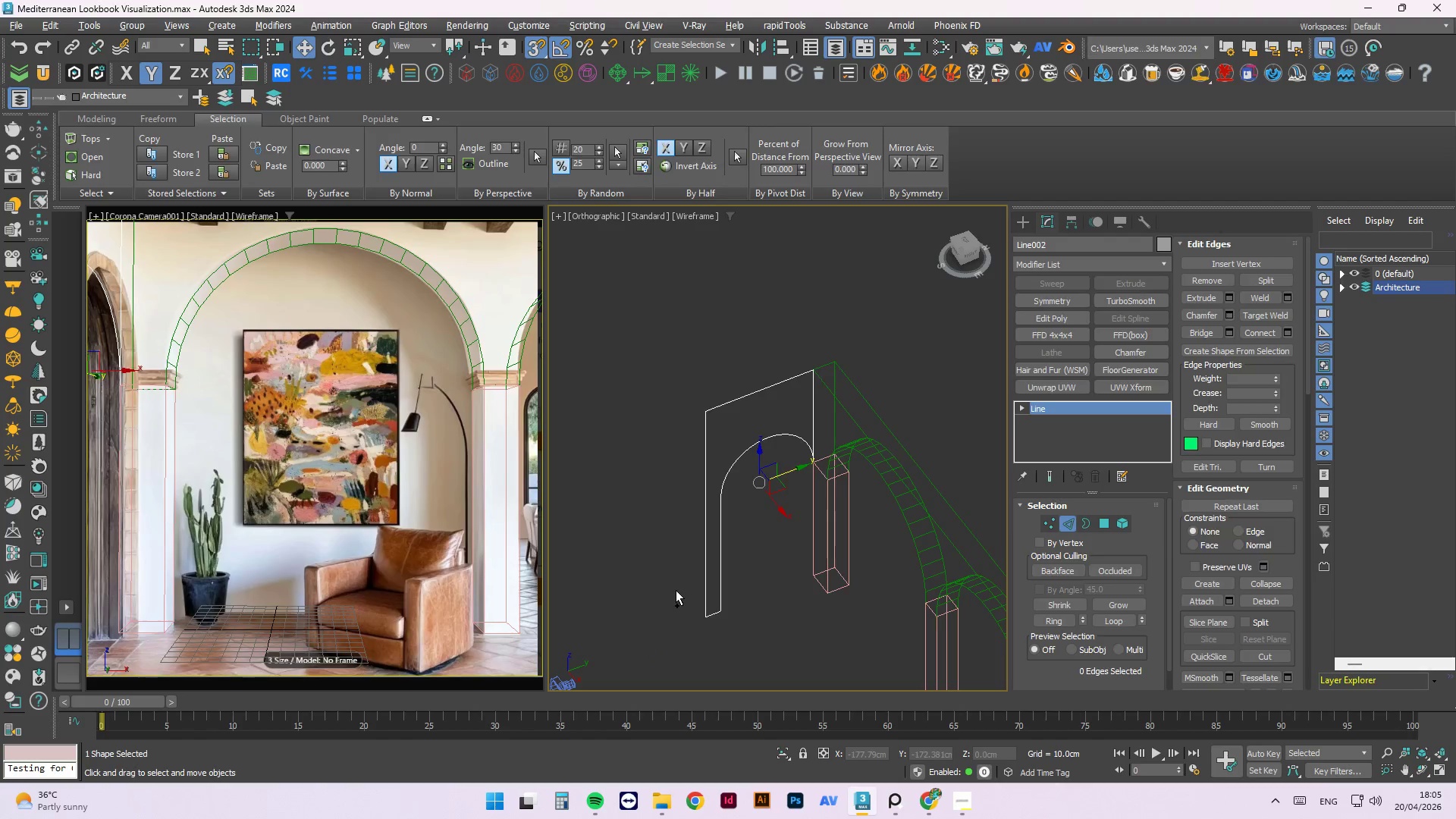 
key(Control+Z)
 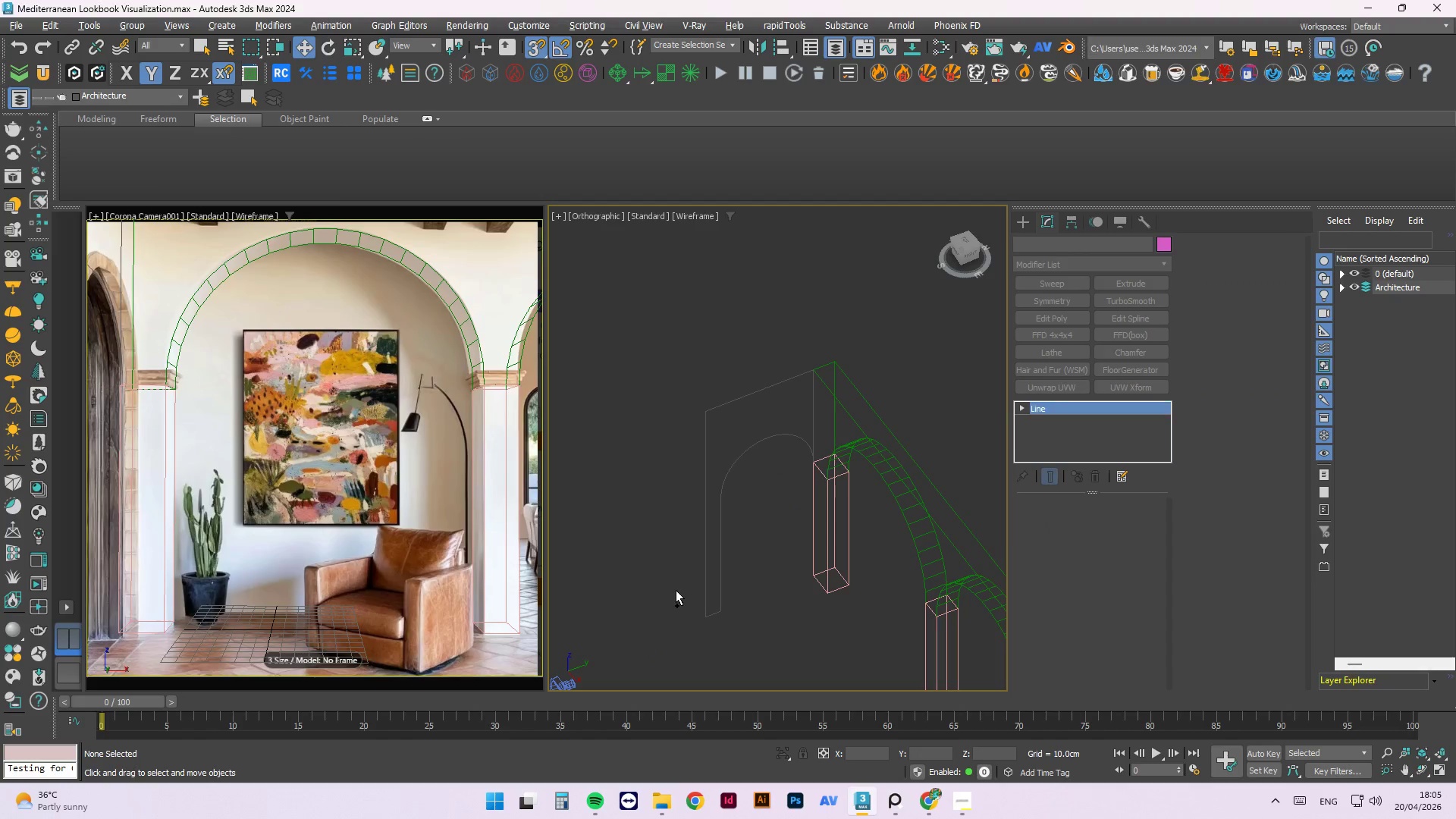 
key(Control+Z)
 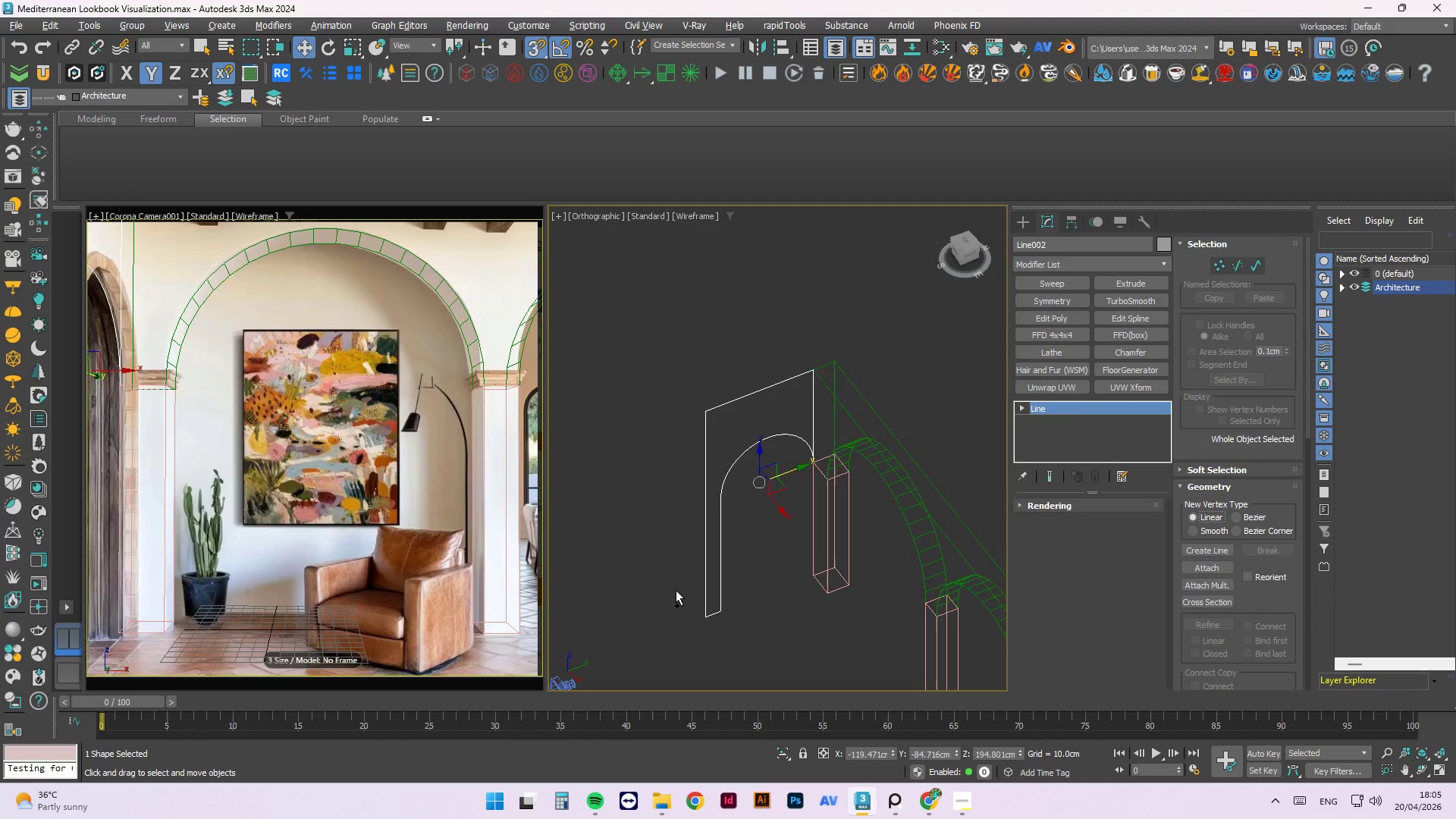 
key(Control+Z)
 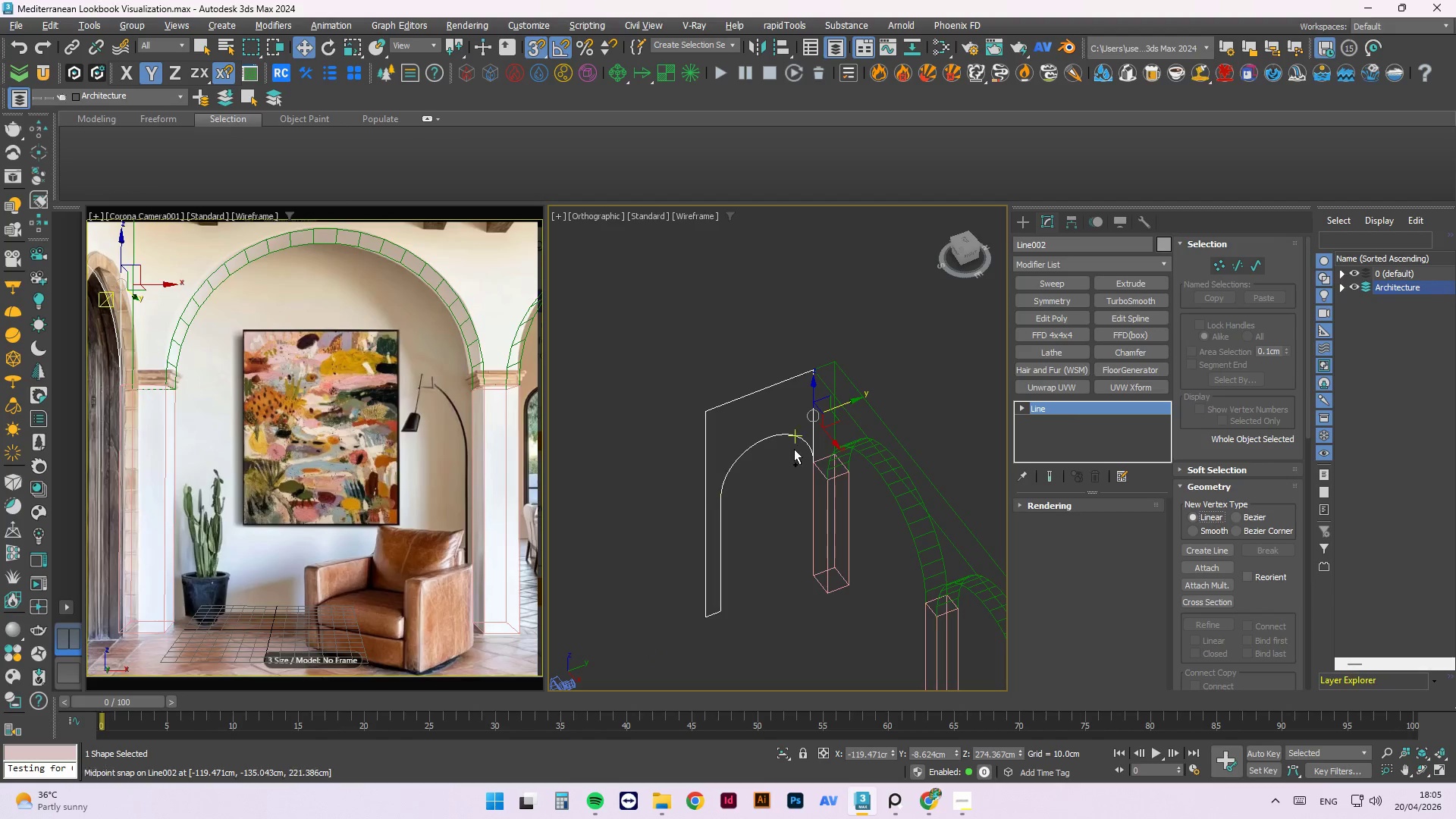 
key(Control+Z)
 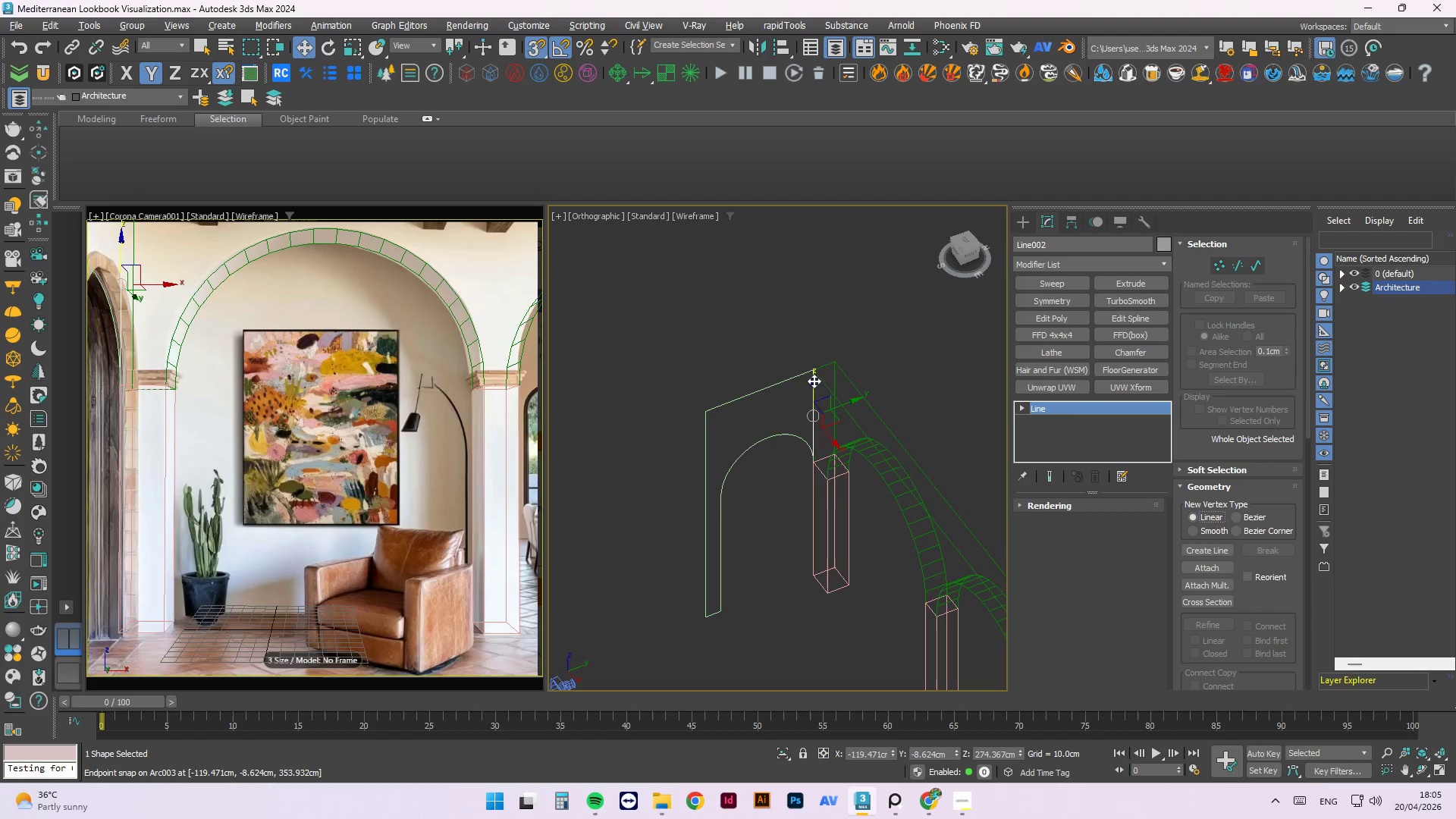 
key(Control+Z)
 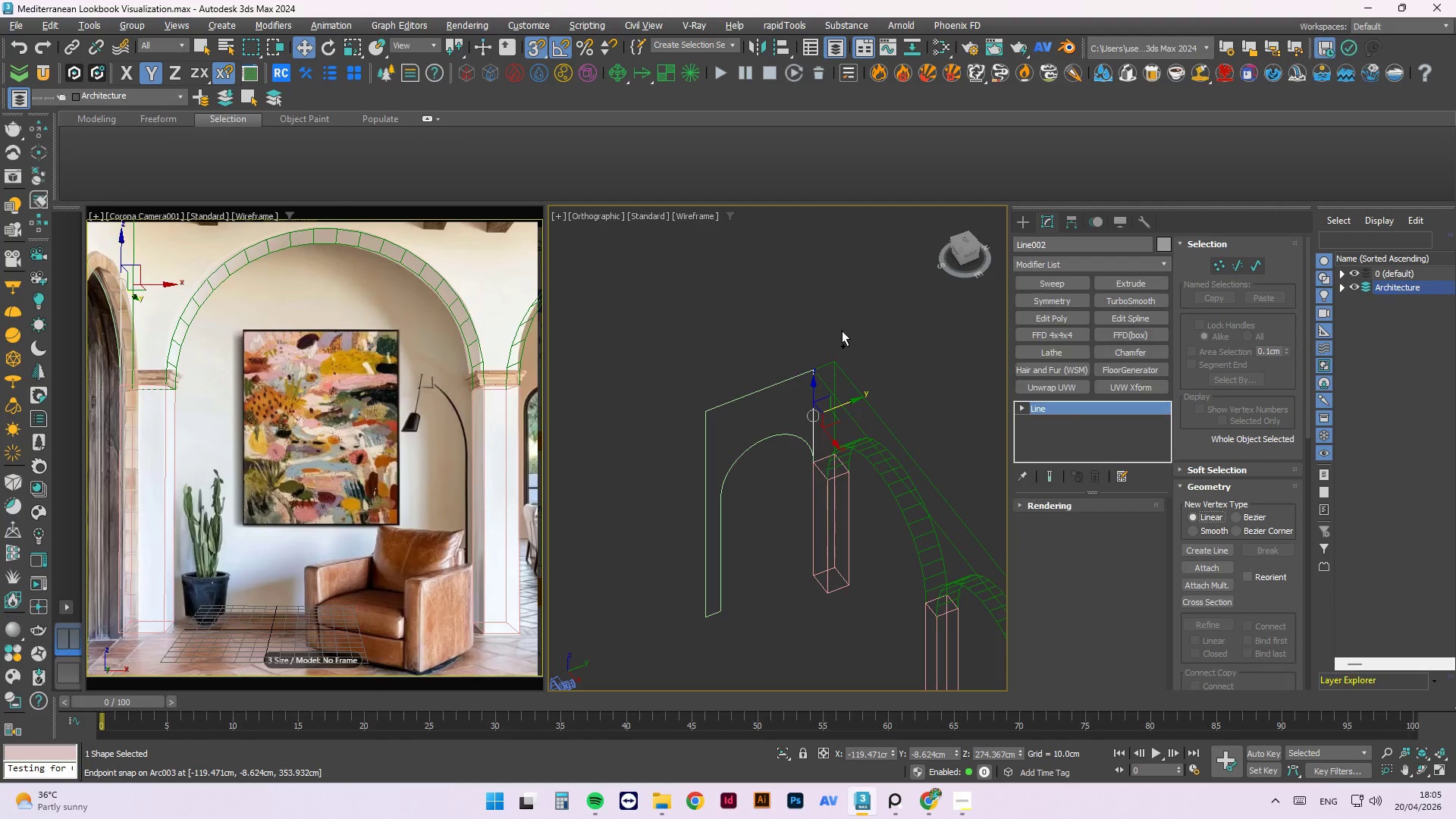 
key(Control+Z)
 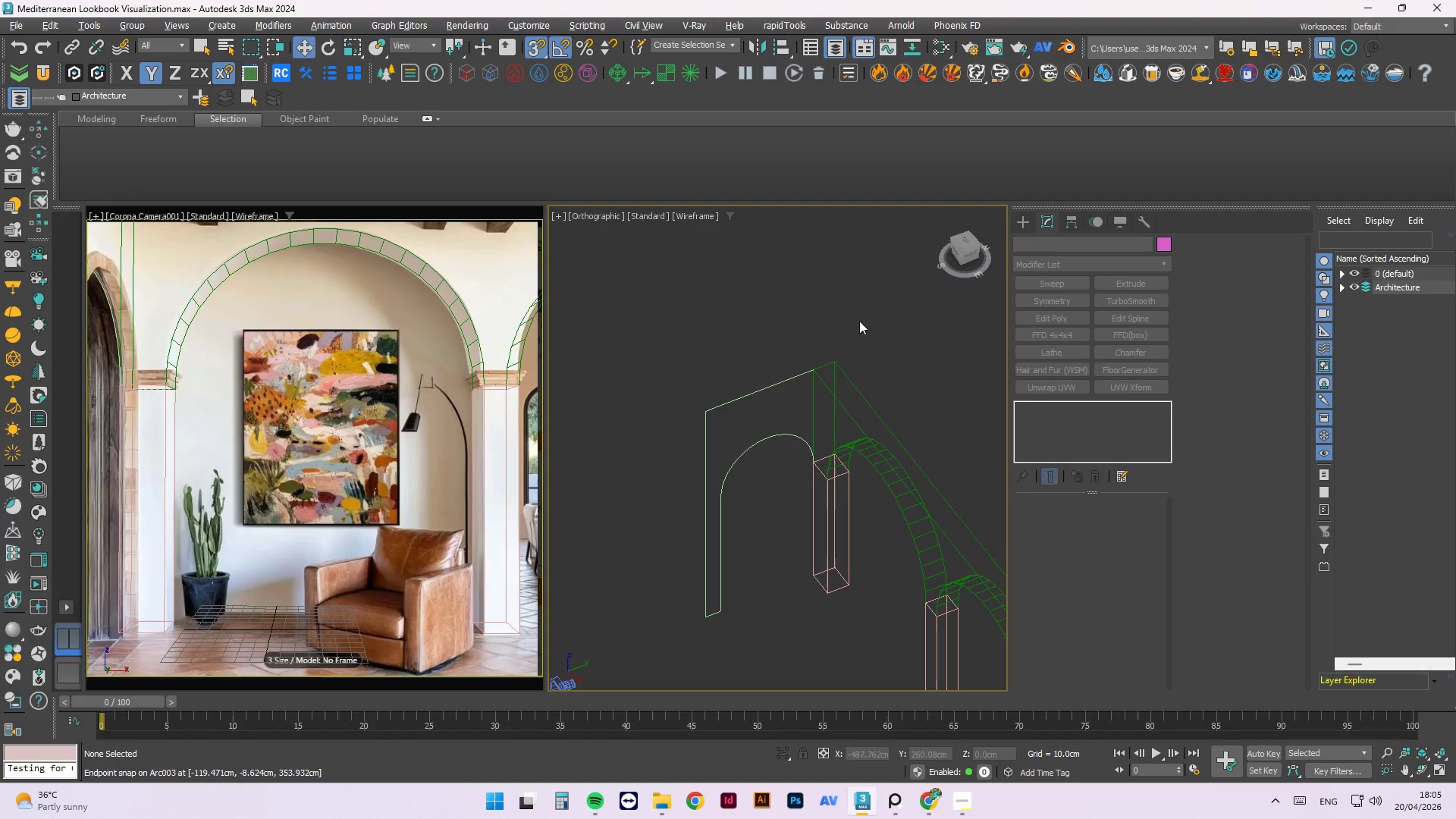 
left_click([860, 319])
 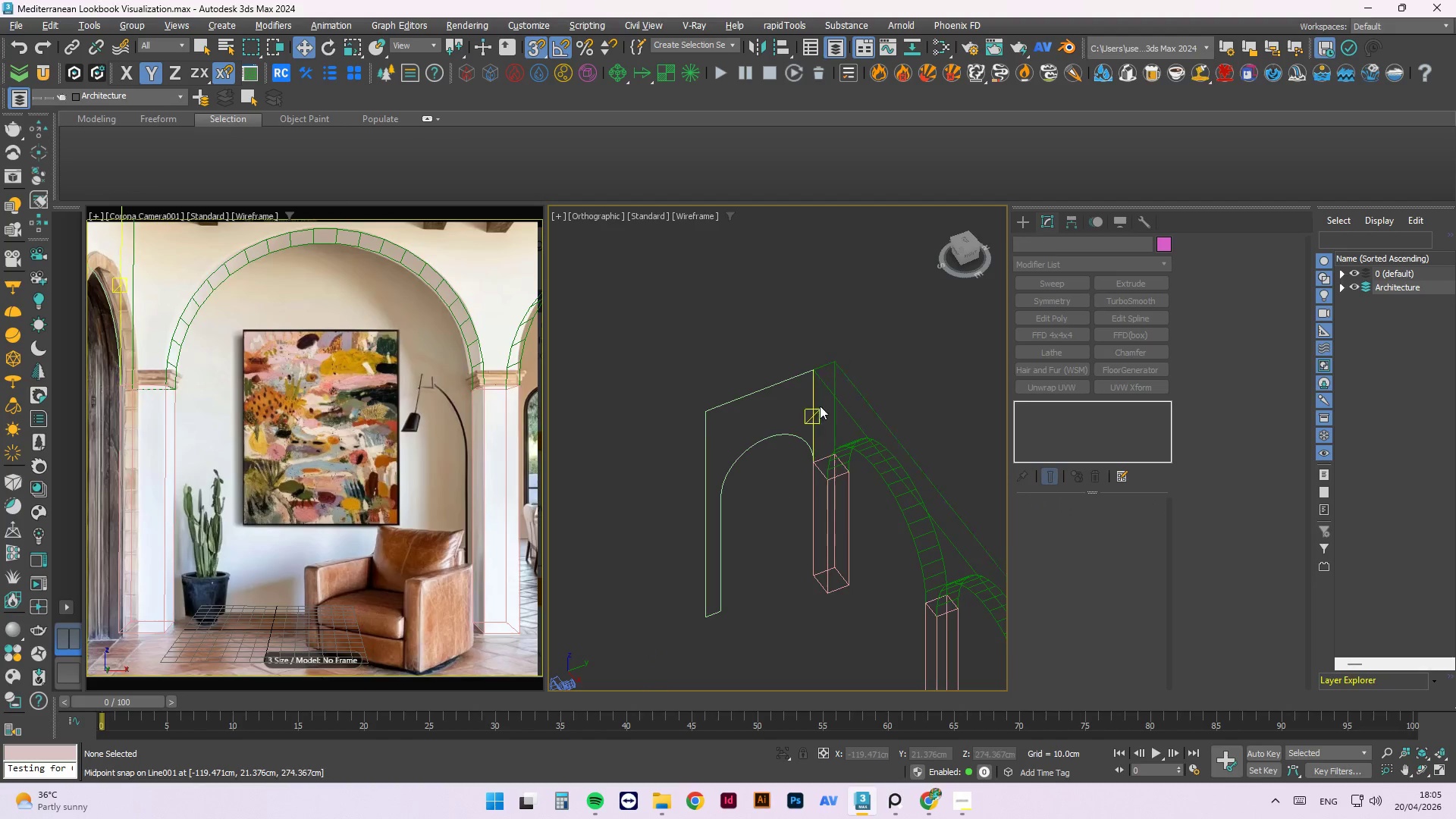 
scroll: coordinate [815, 410], scroll_direction: up, amount: 2.0
 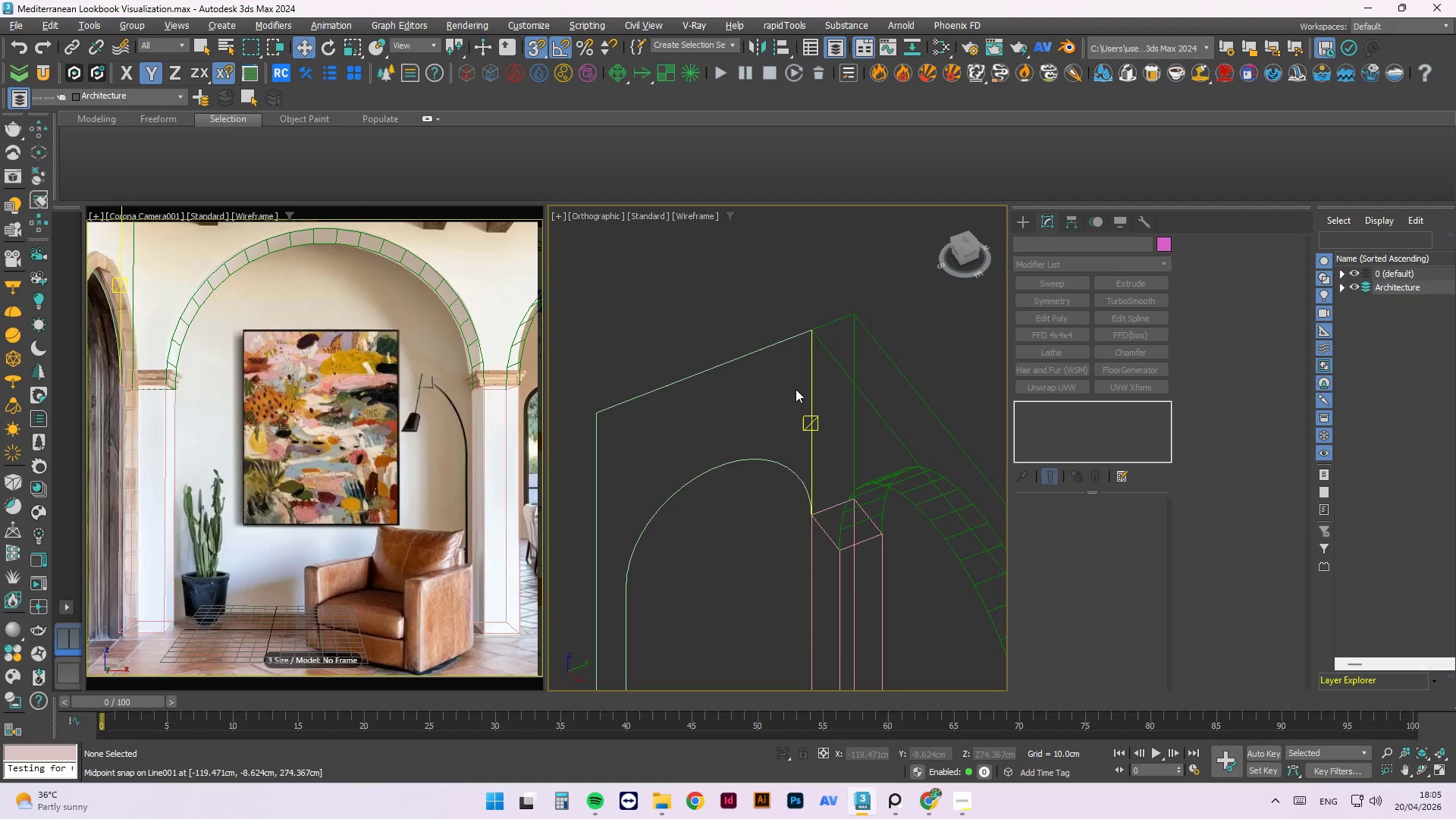 
key(Control+Z)
 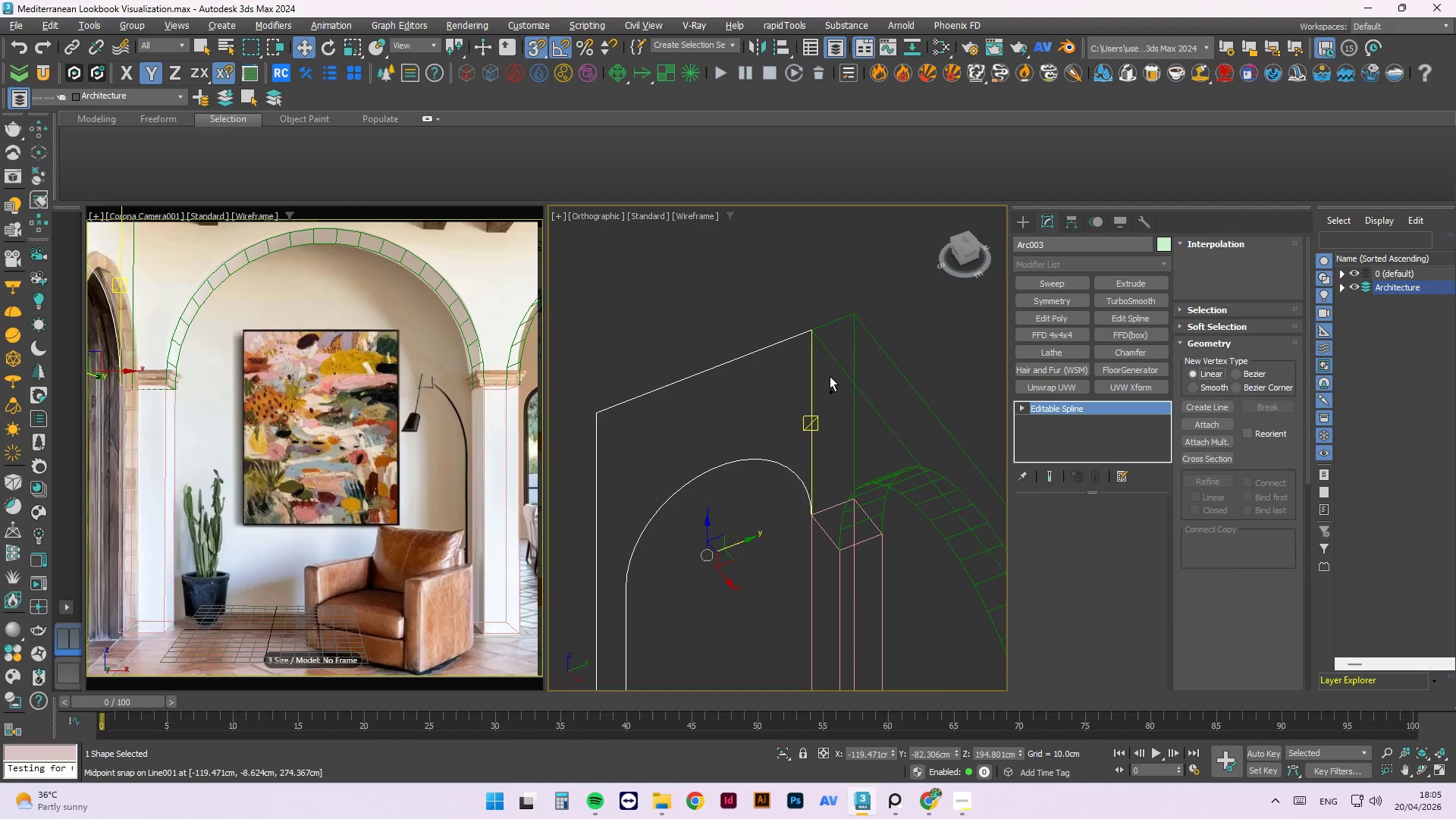 
key(Control+Z)
 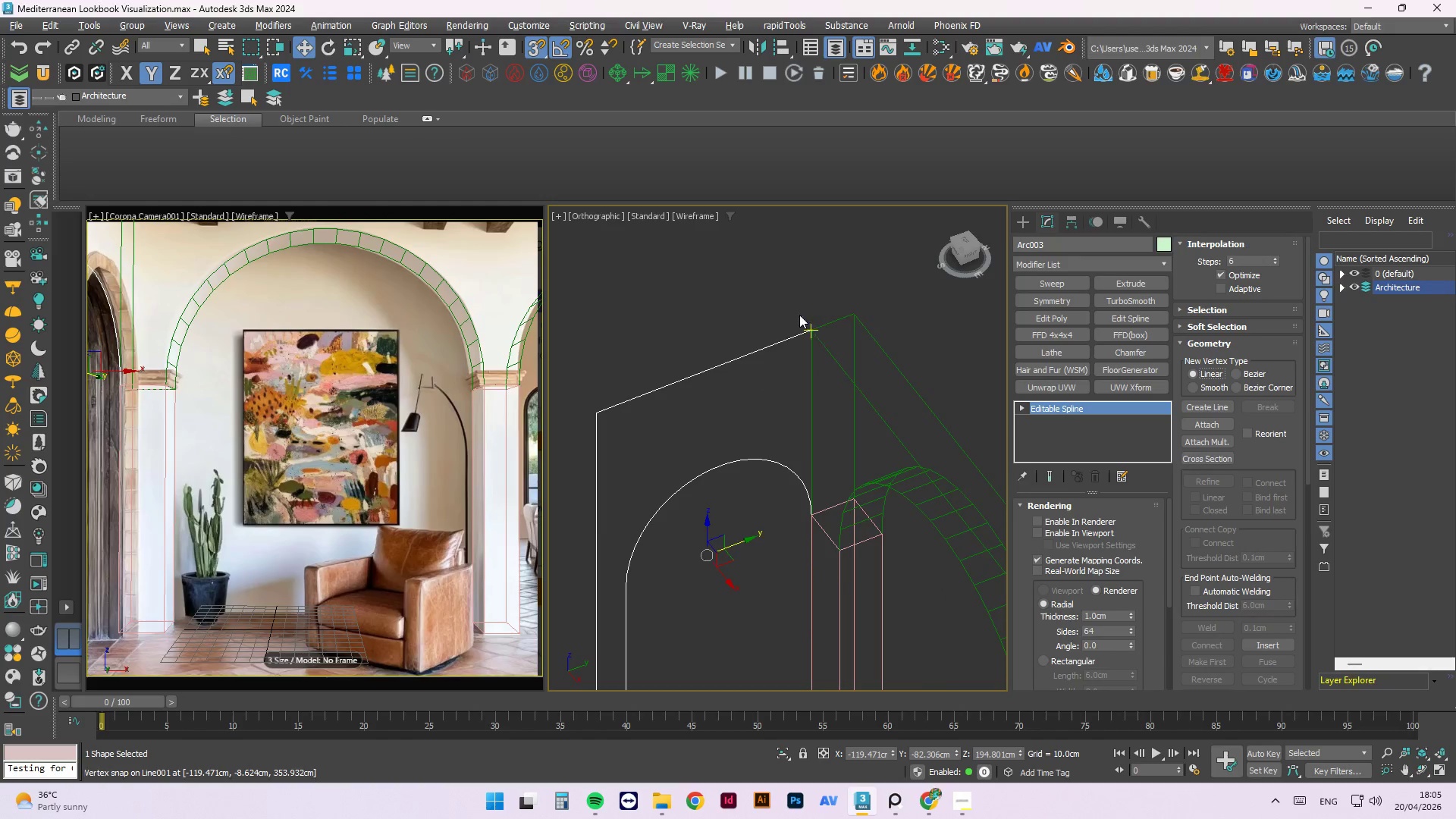 
left_click([728, 275])
 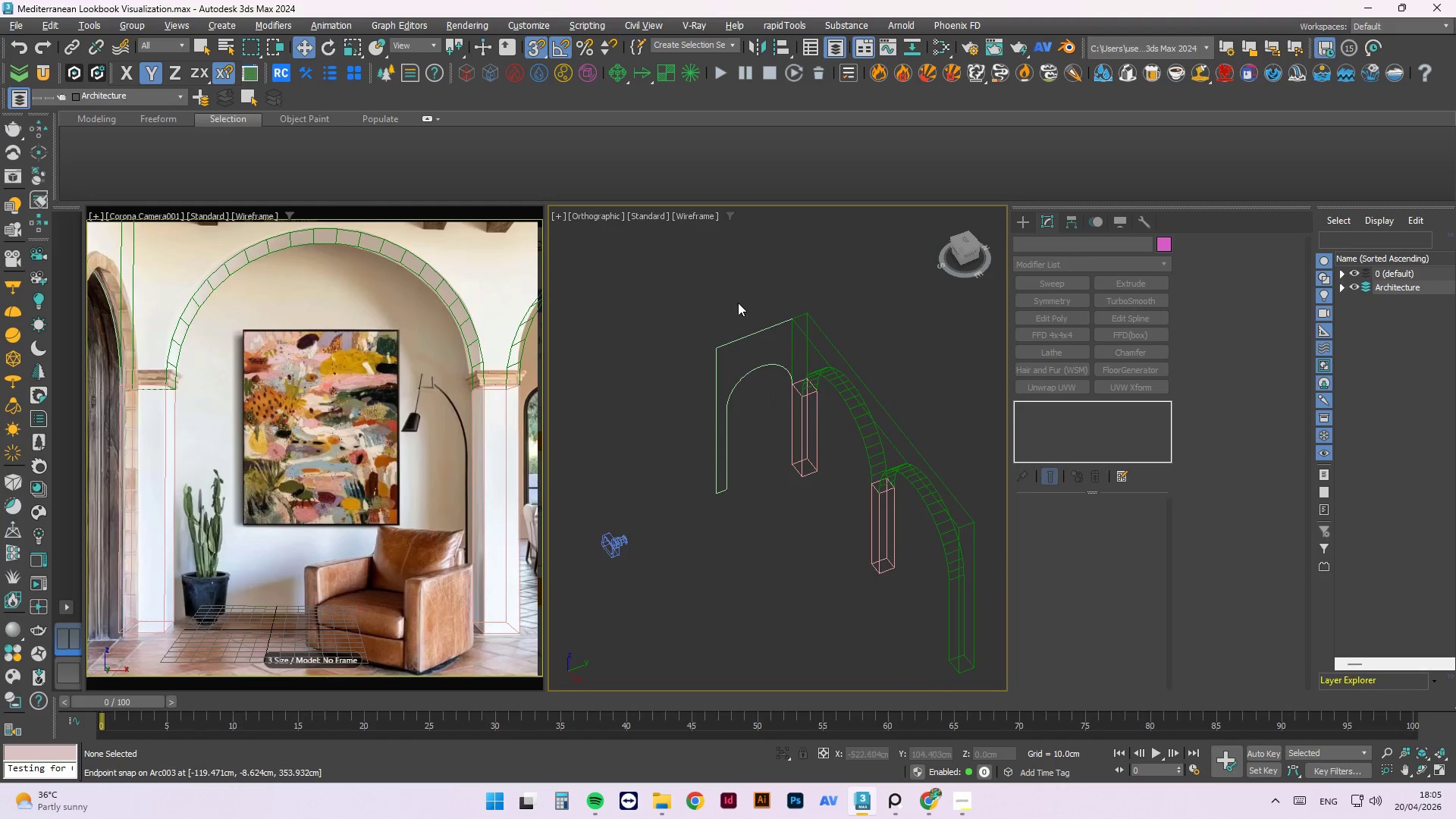 
scroll: coordinate [780, 314], scroll_direction: down, amount: 3.0
 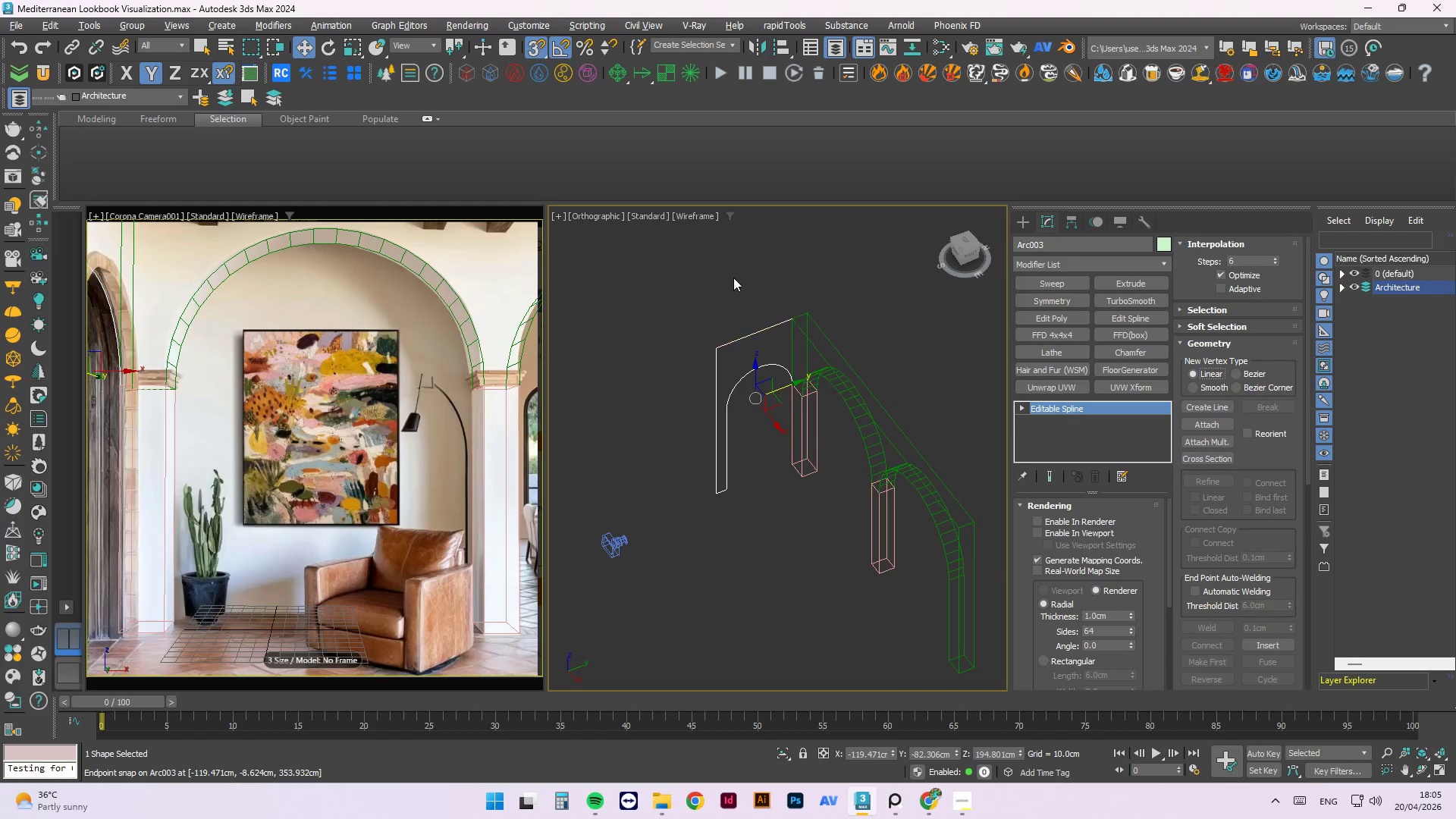 
scroll: coordinate [745, 310], scroll_direction: up, amount: 3.0
 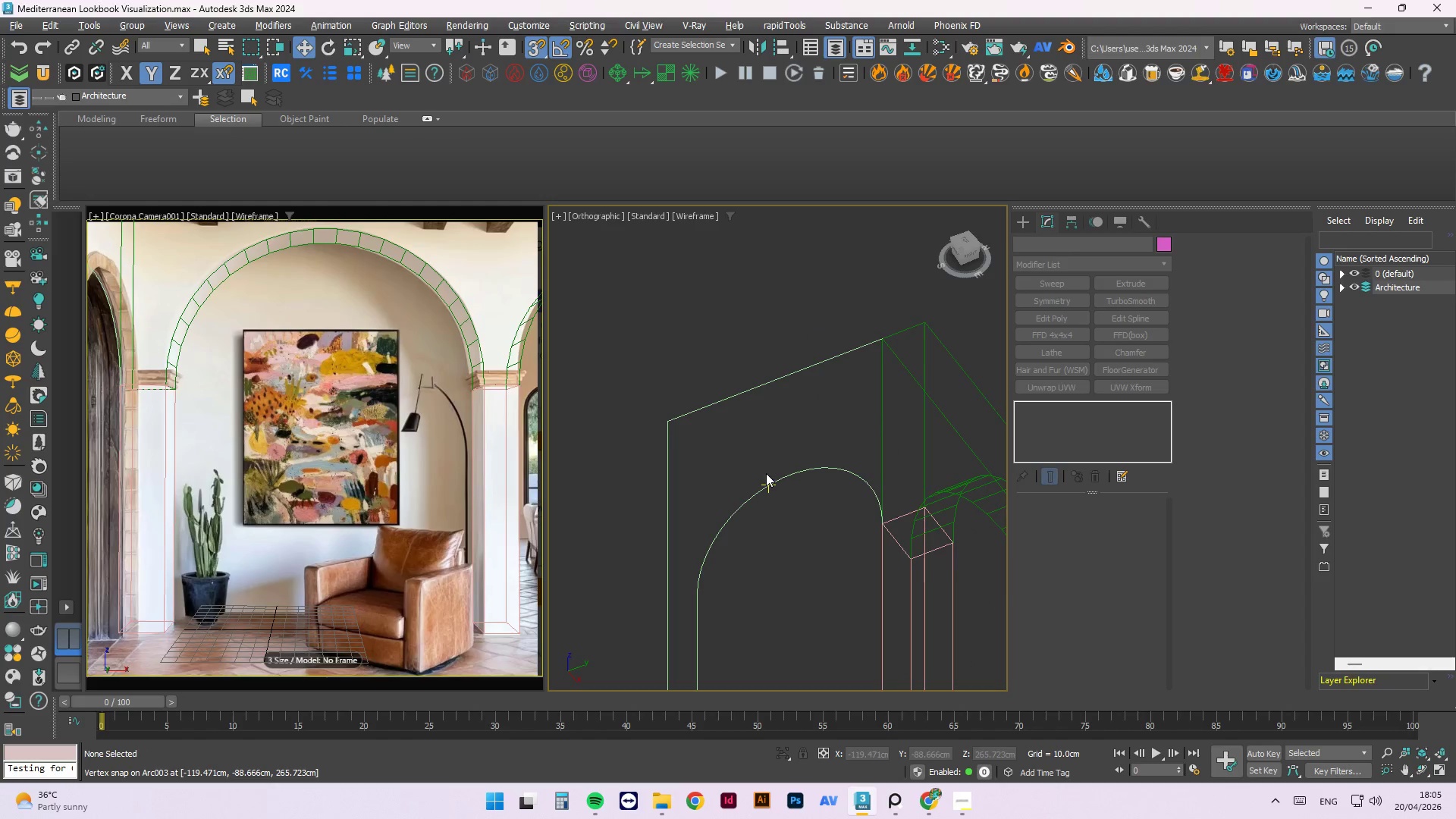 
left_click([770, 483])
 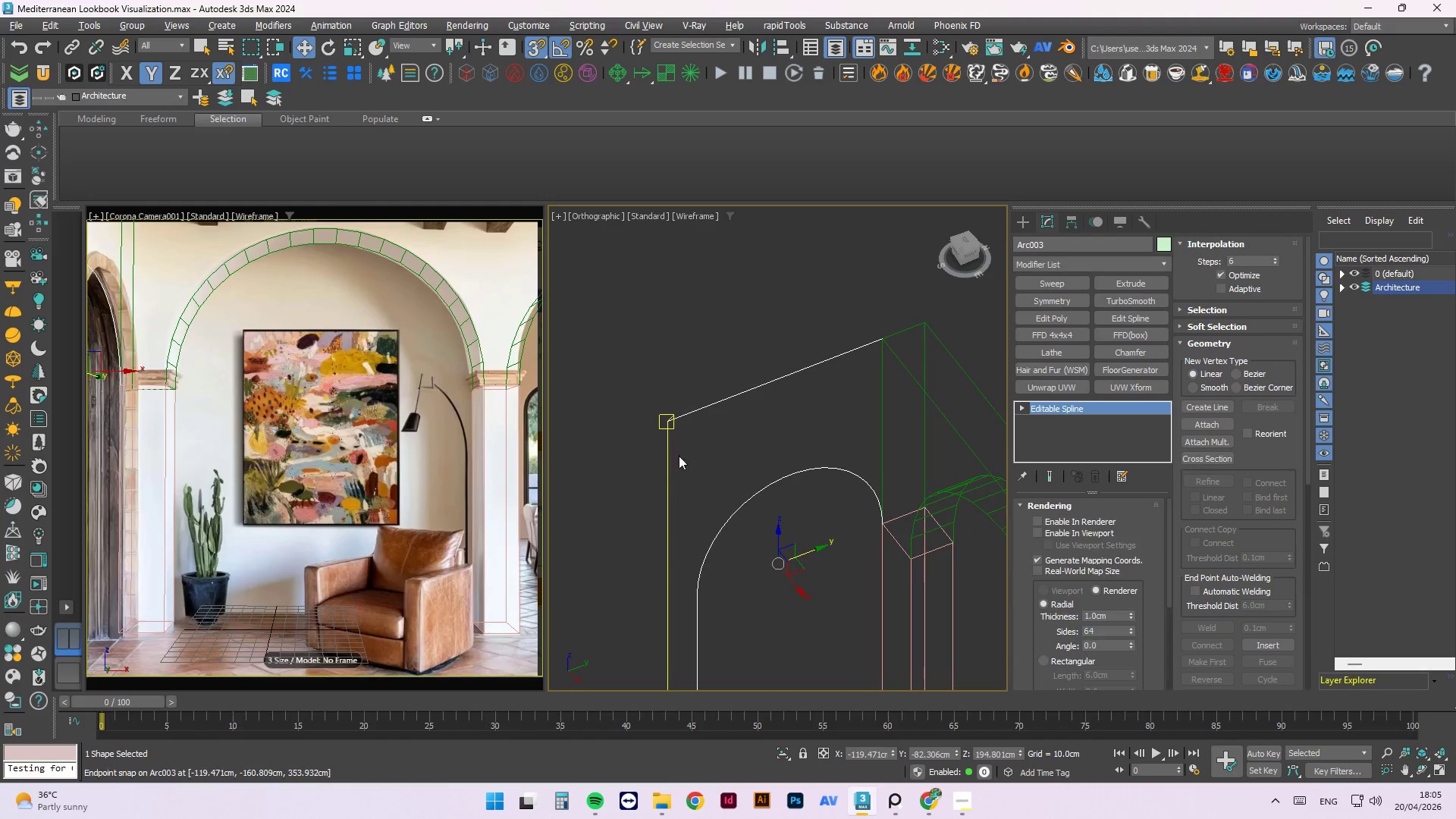 
hold_key(key=AltLeft, duration=5.12)
 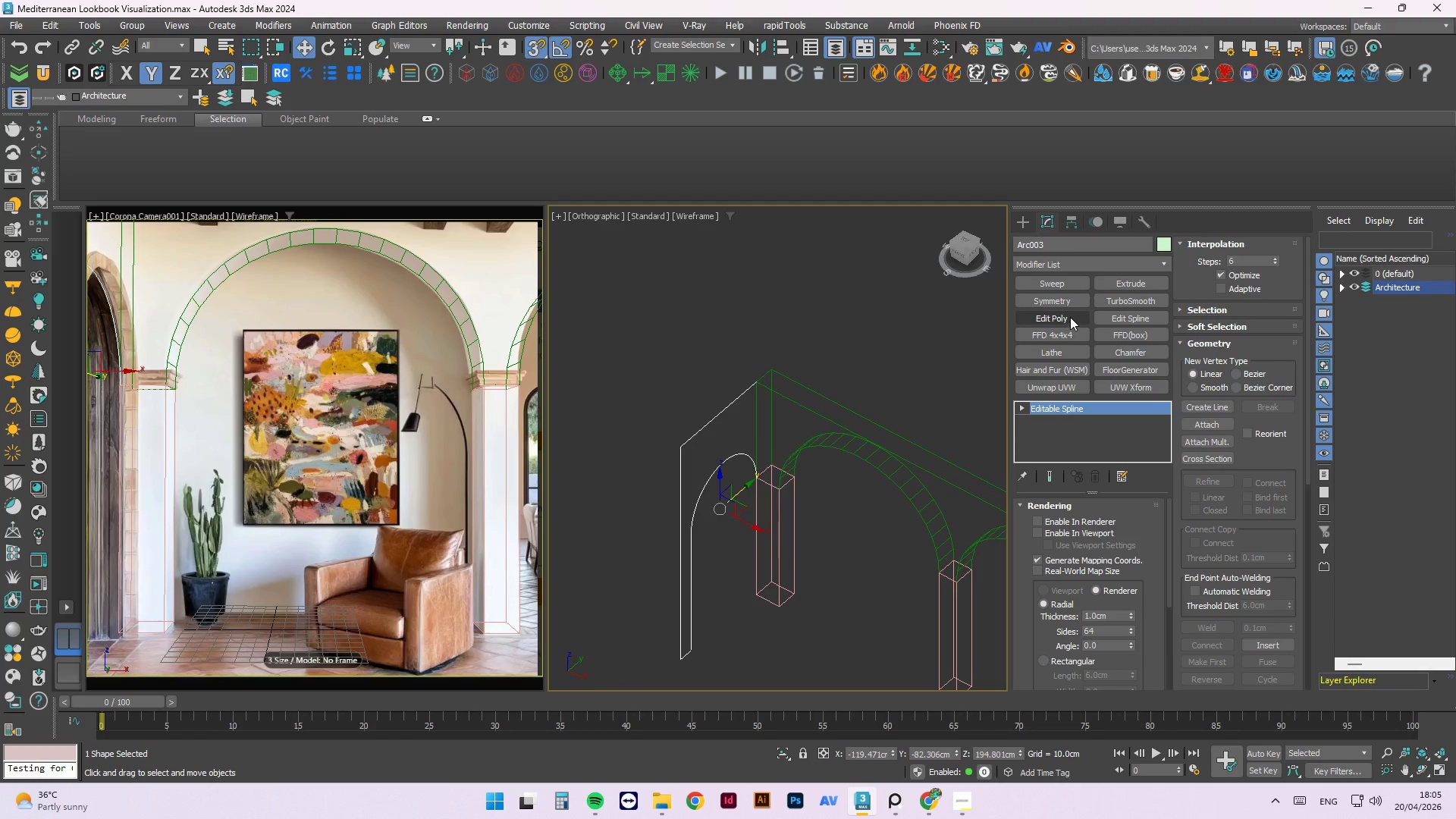 
scroll: coordinate [661, 454], scroll_direction: down, amount: 2.0
 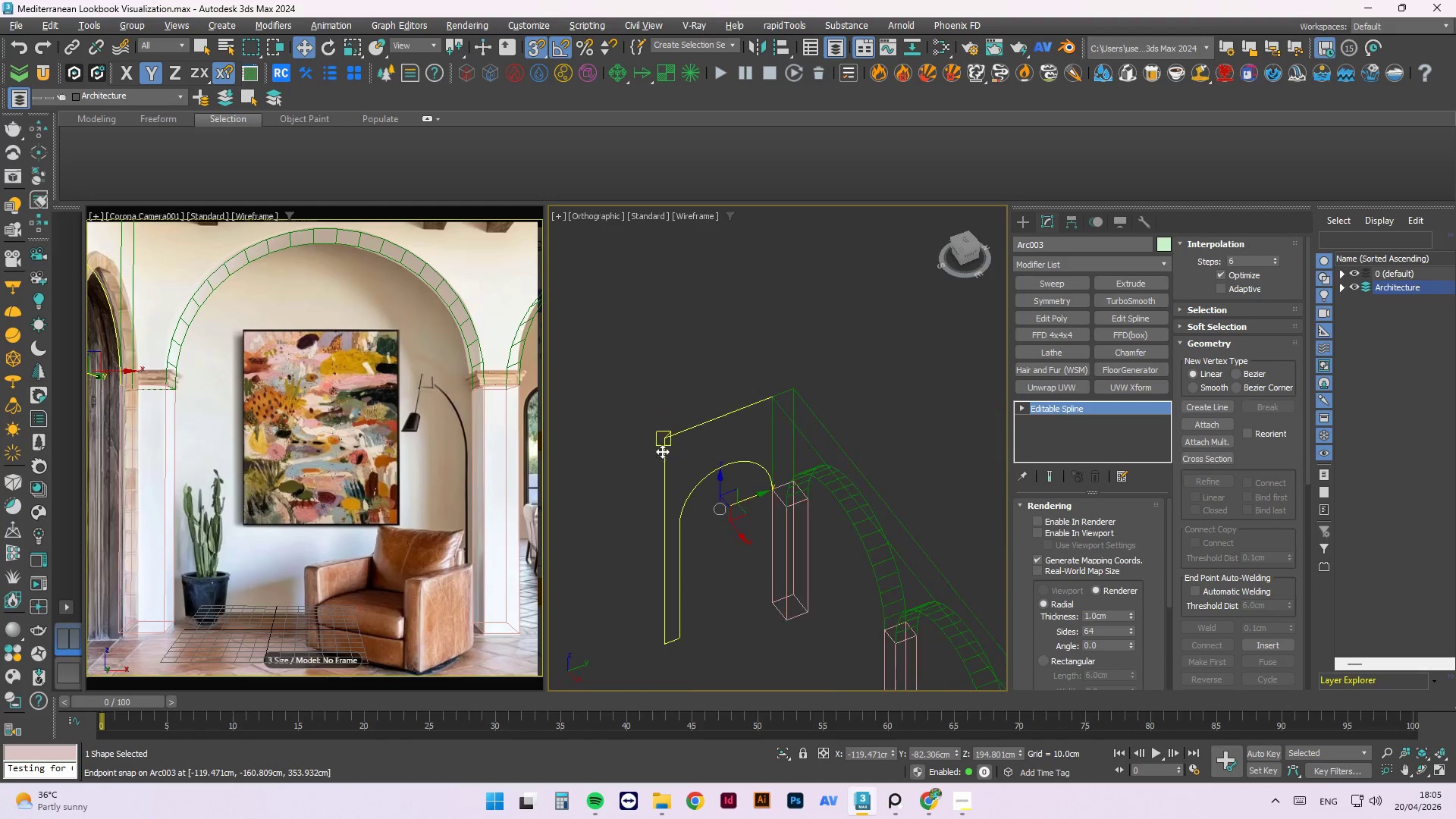 
wait(5.42)
 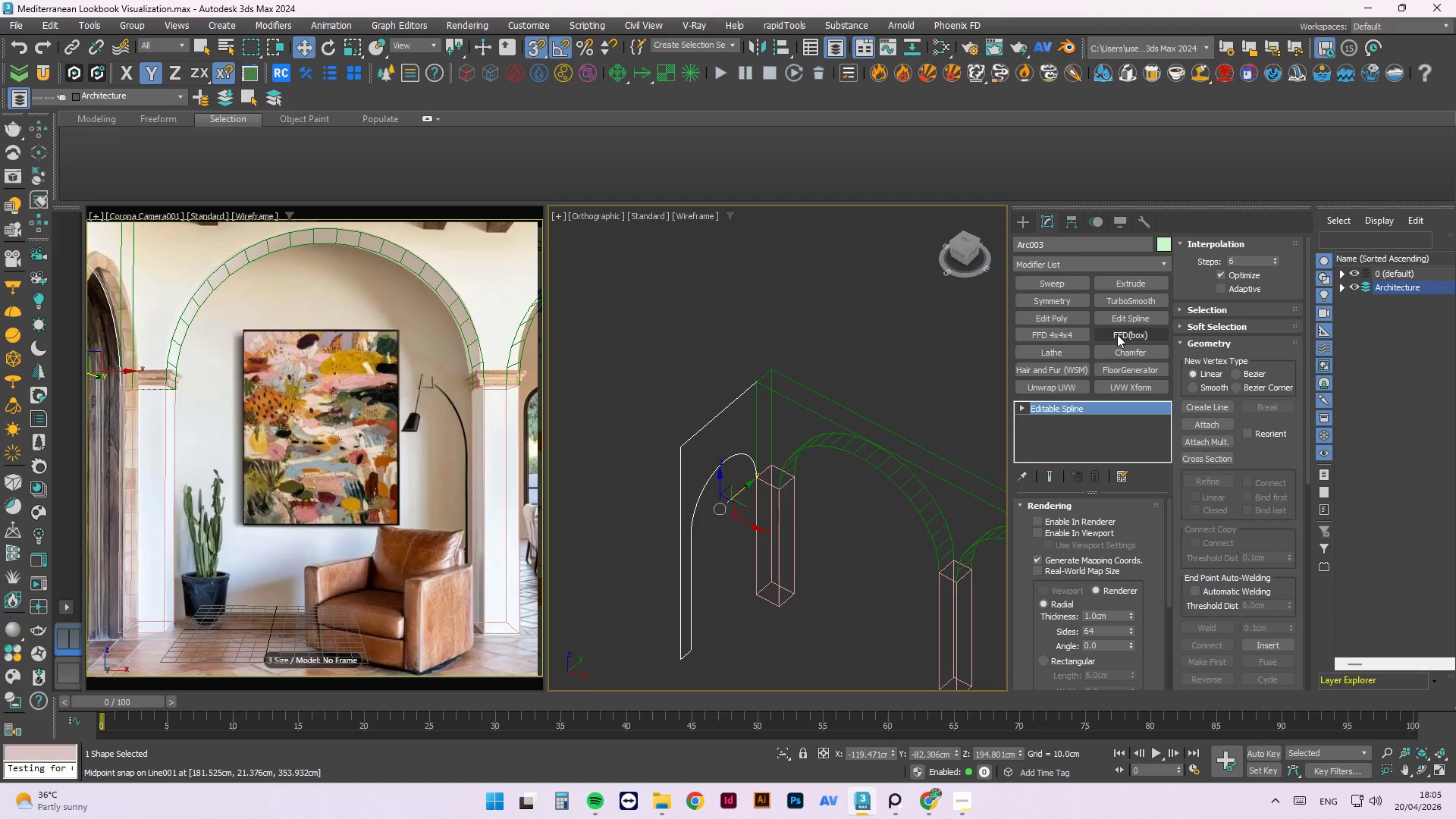 
double_click([1078, 575])
 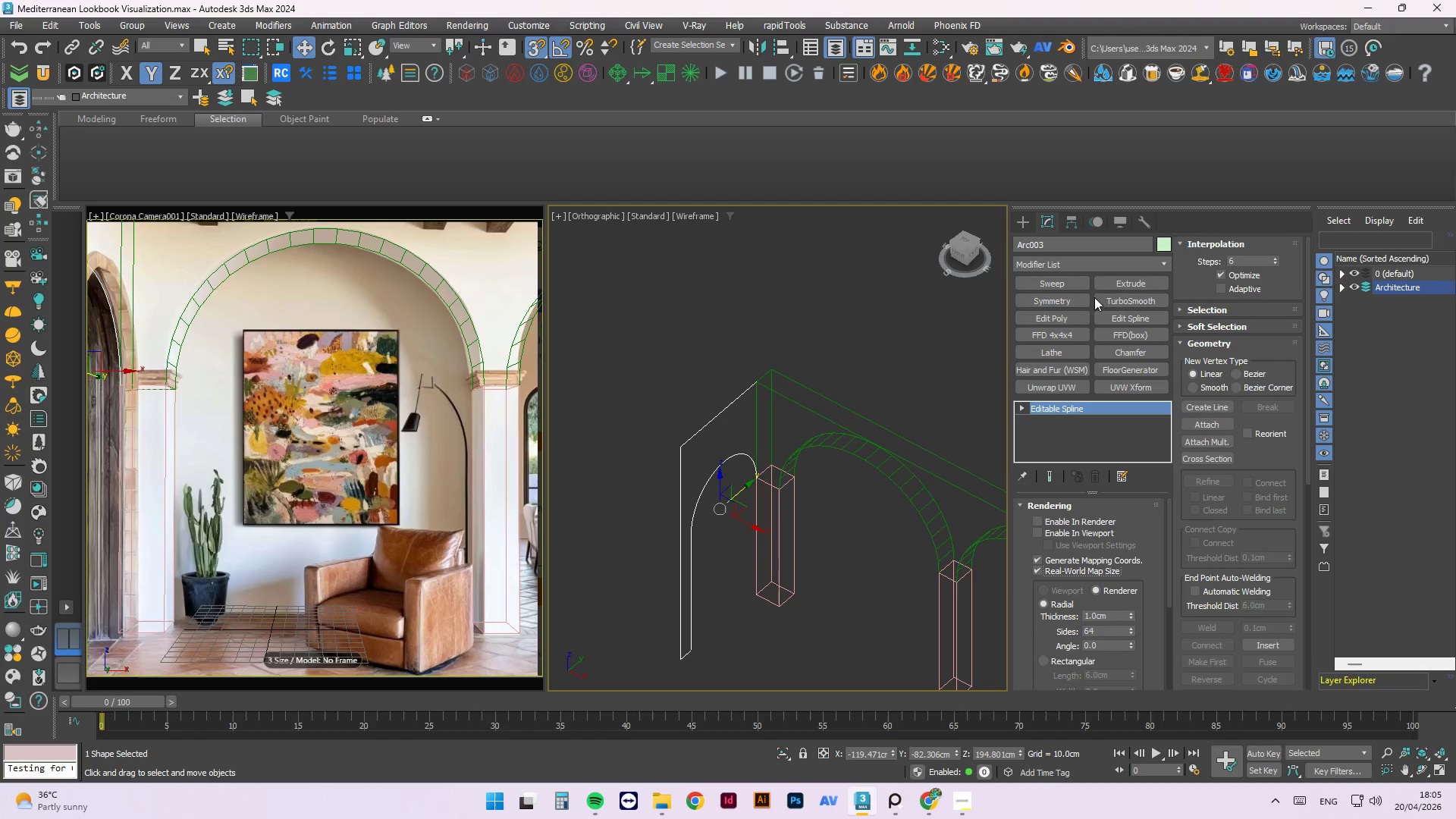 
left_click([1116, 279])
 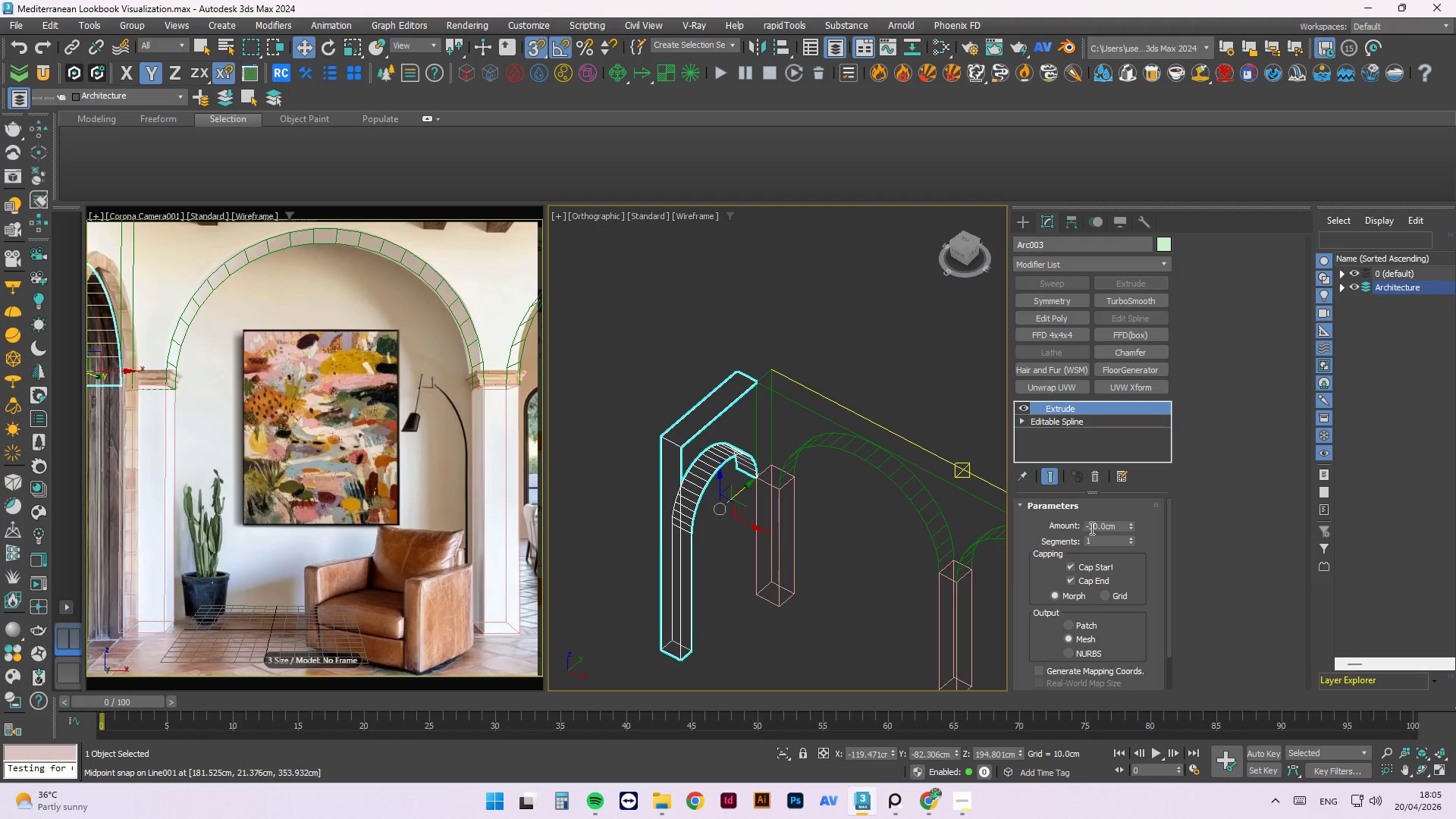 
left_click_drag(start_coordinate=[1121, 525], to_coordinate=[1012, 511])
 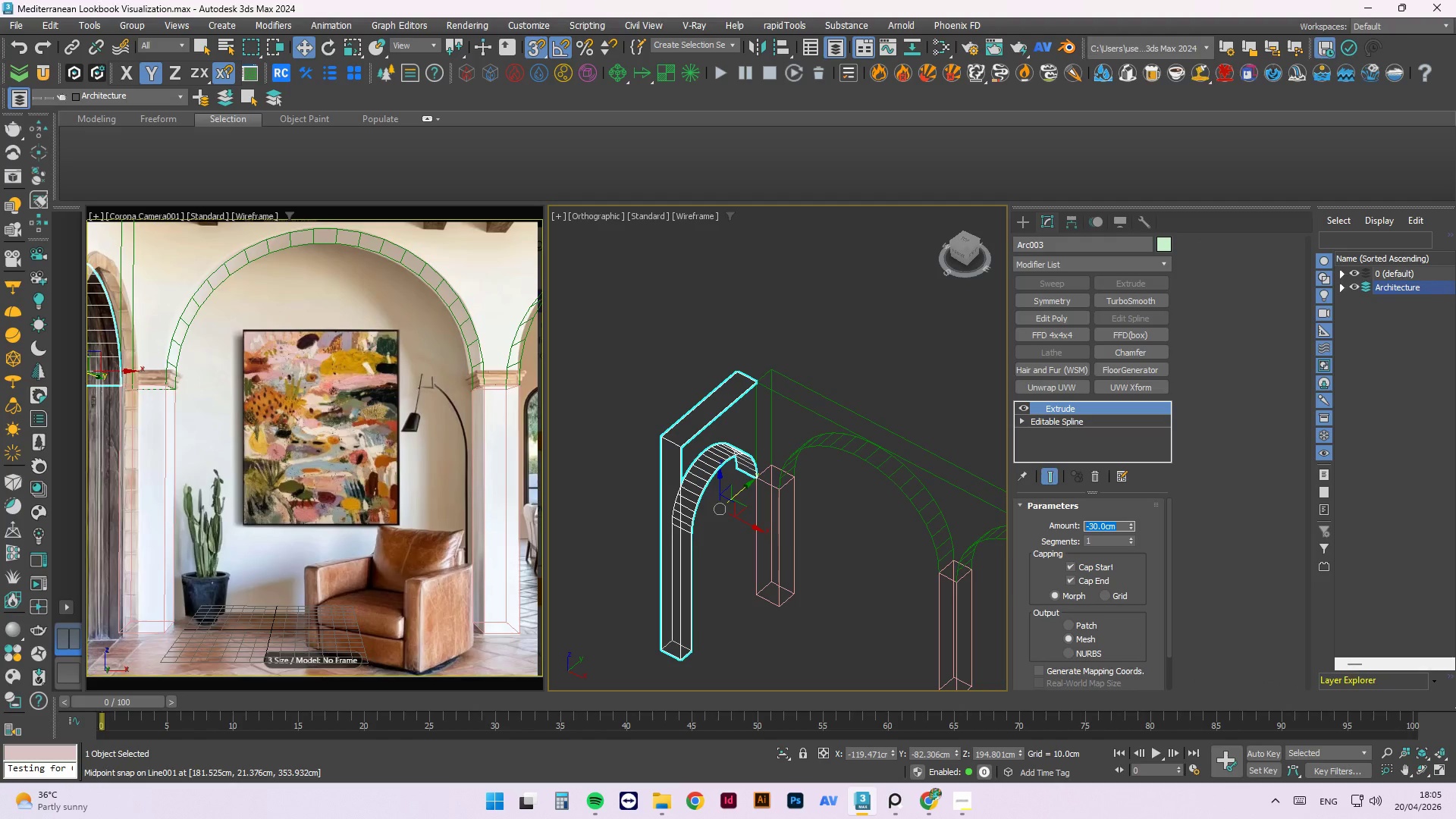 
key(Numpad3)
 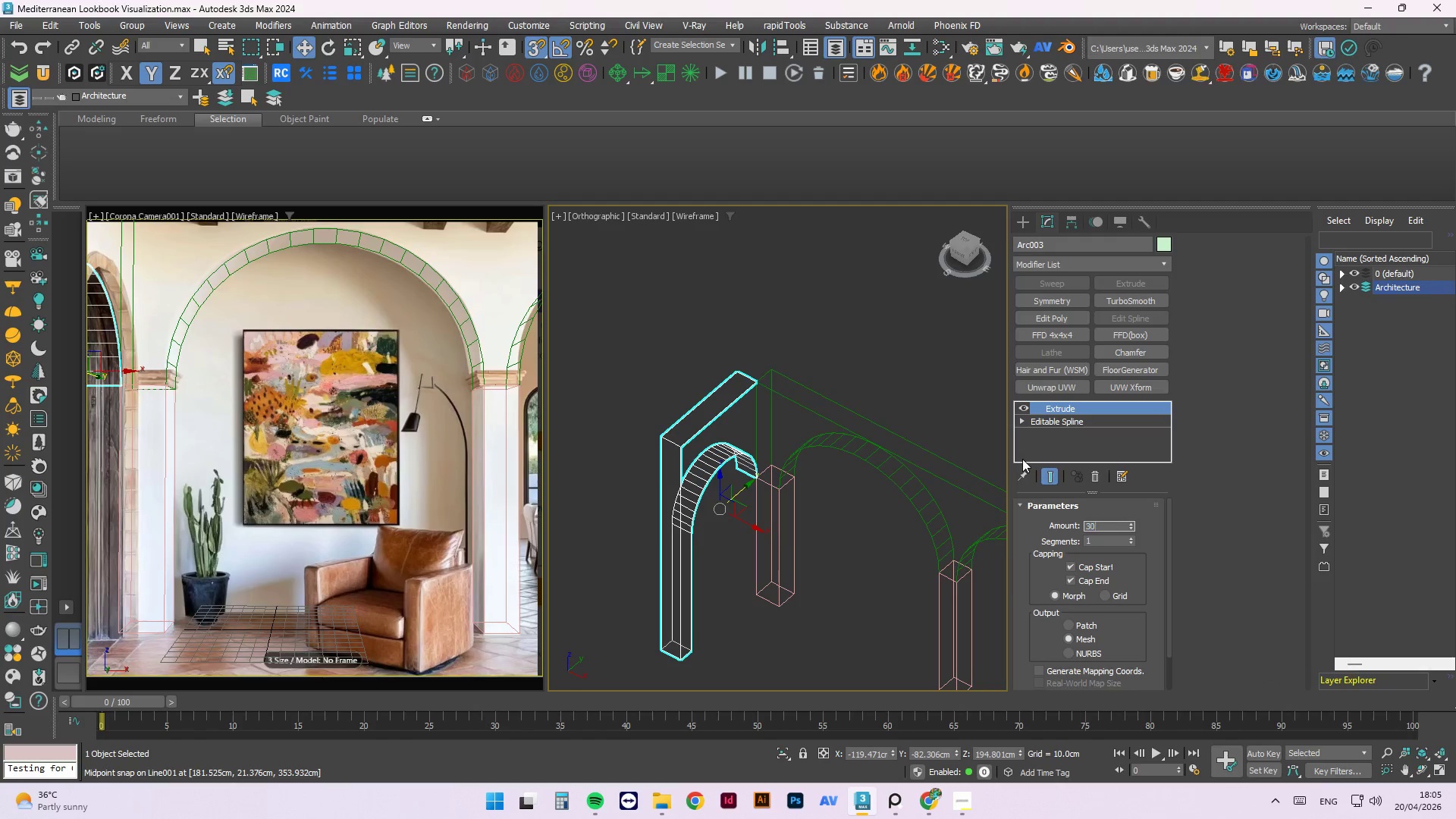 
key(Numpad0)
 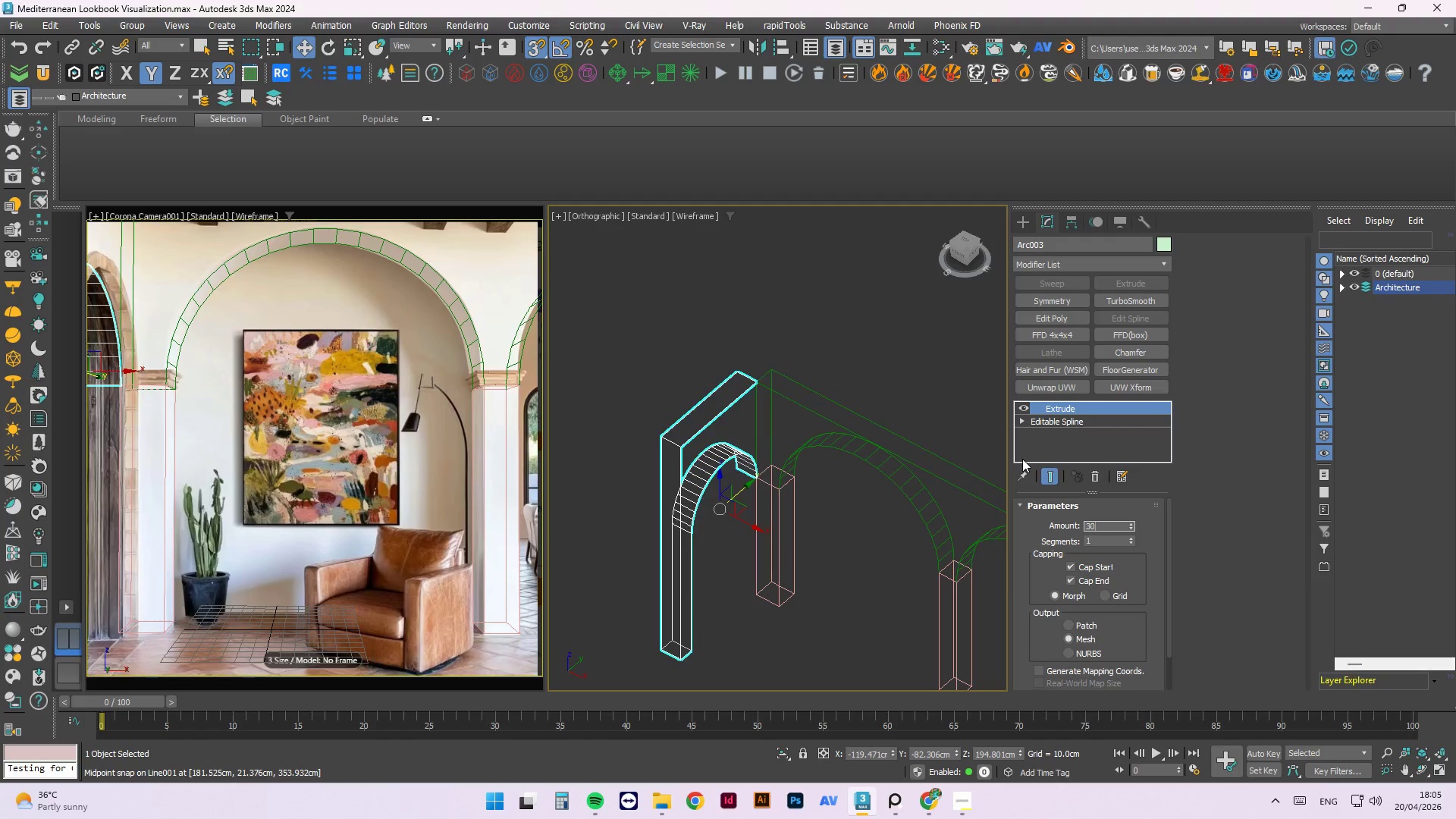 
key(NumpadEnter)
 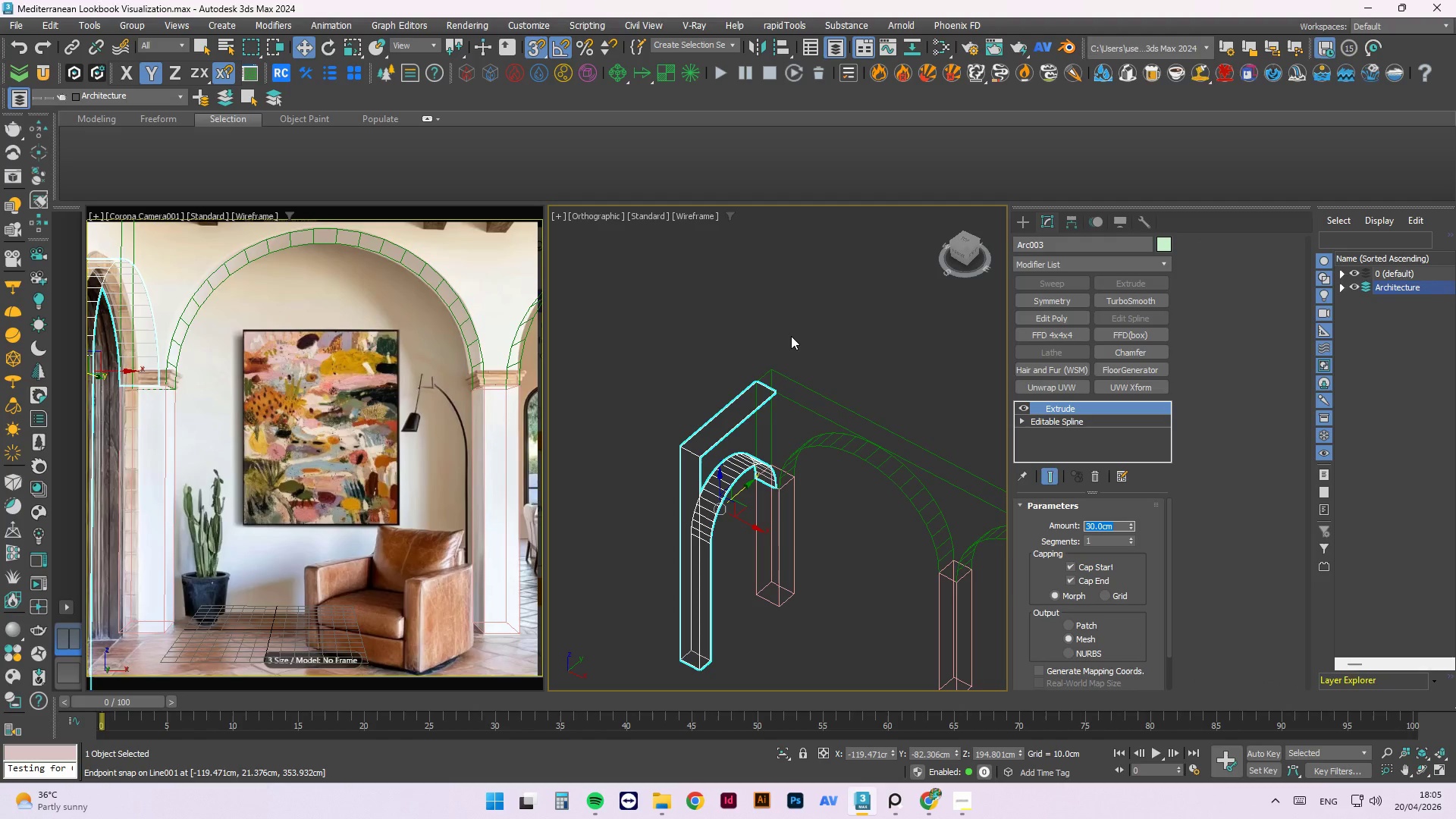 
left_click([791, 336])
 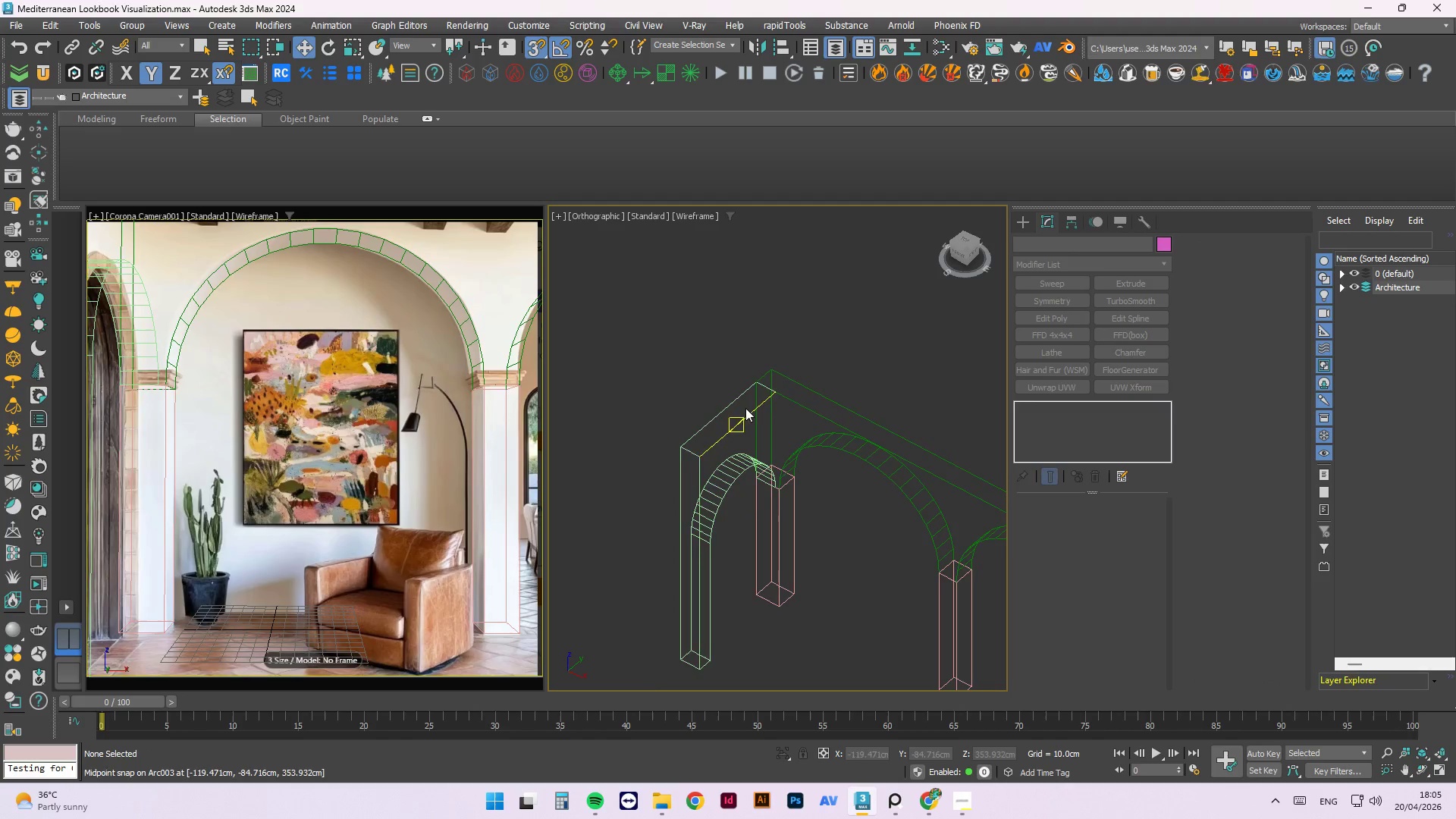 
left_click([729, 479])
 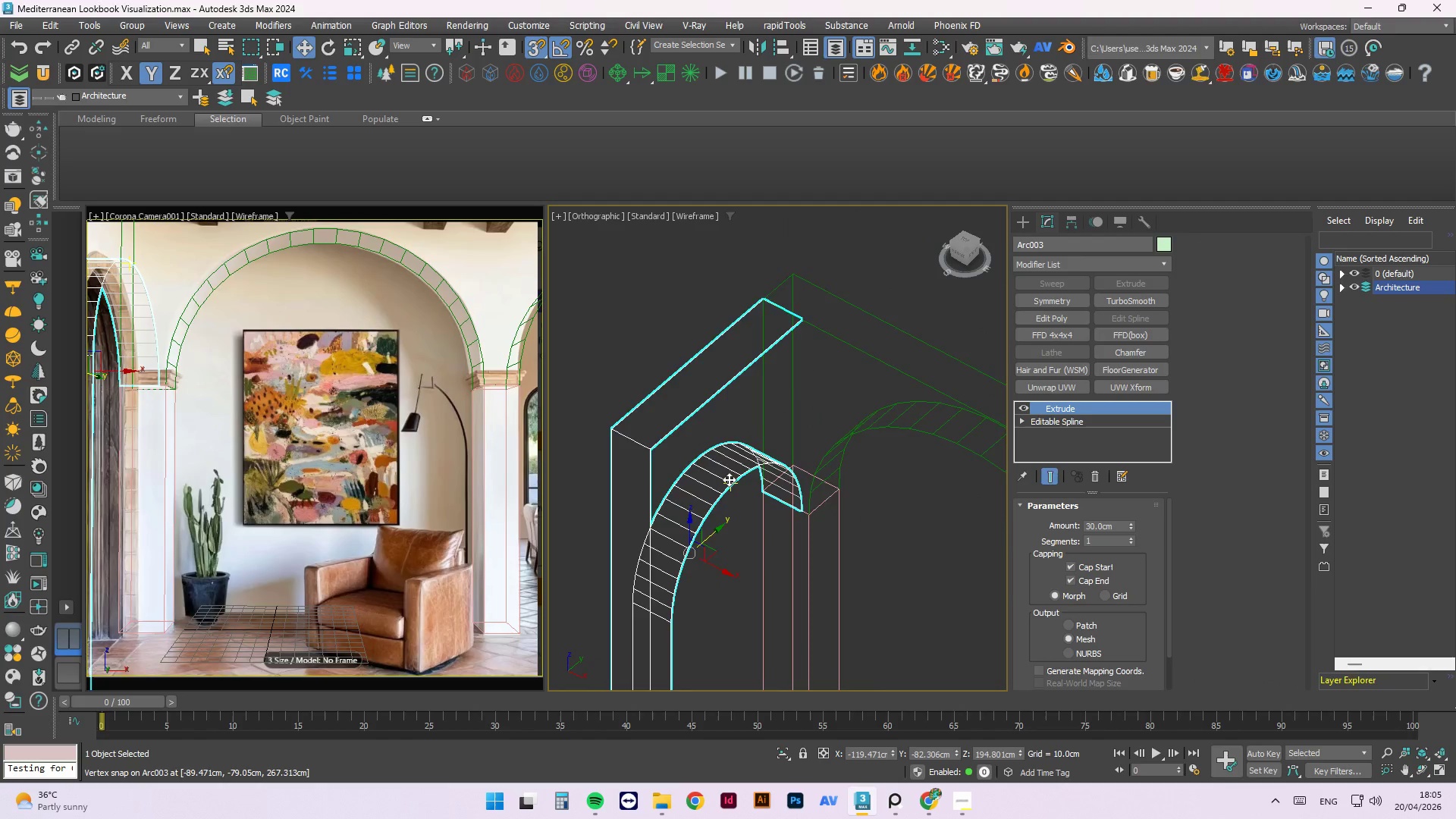 
scroll: coordinate [744, 470], scroll_direction: up, amount: 3.0
 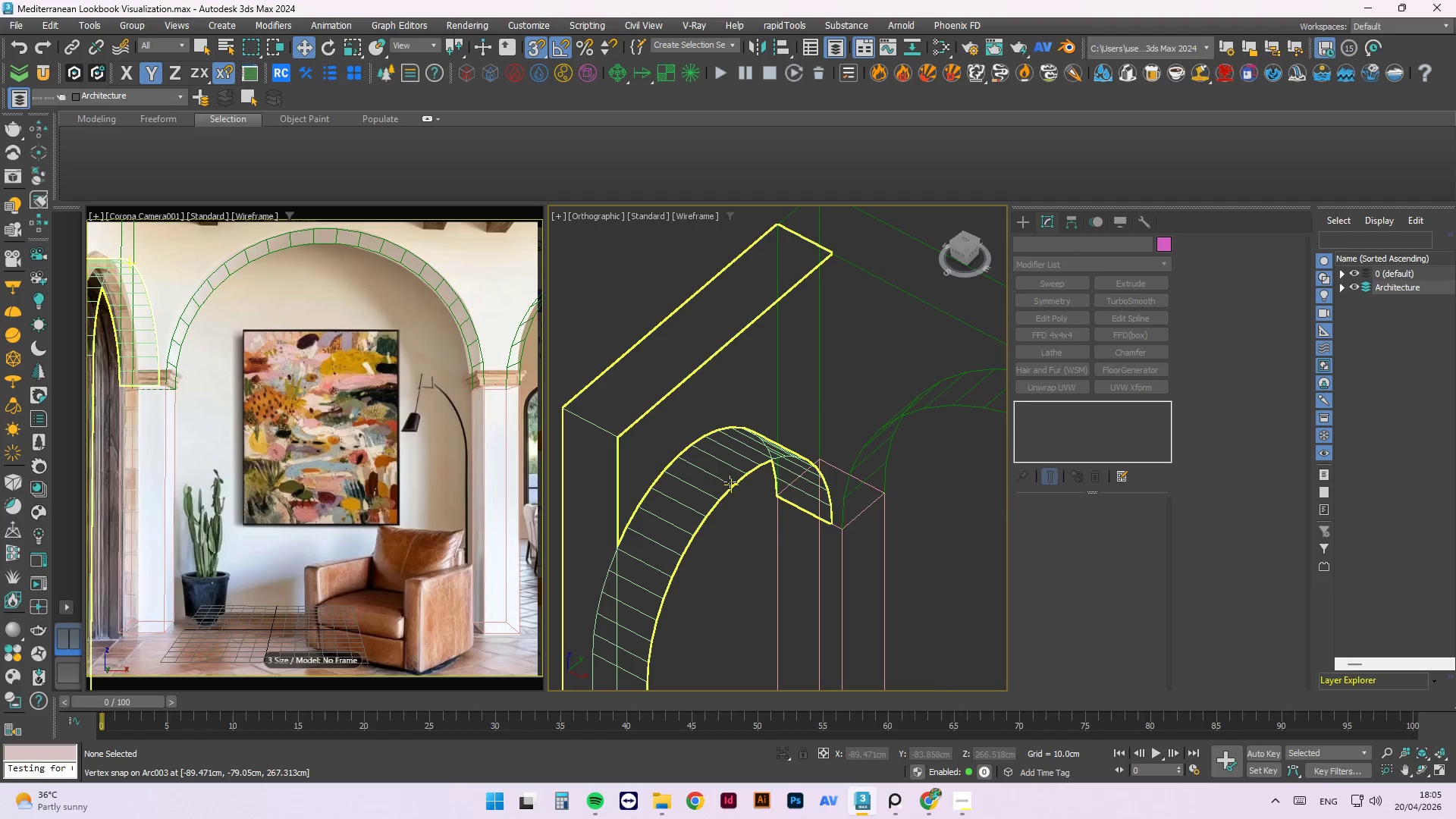 
hold_key(key=AltLeft, duration=3.33)
 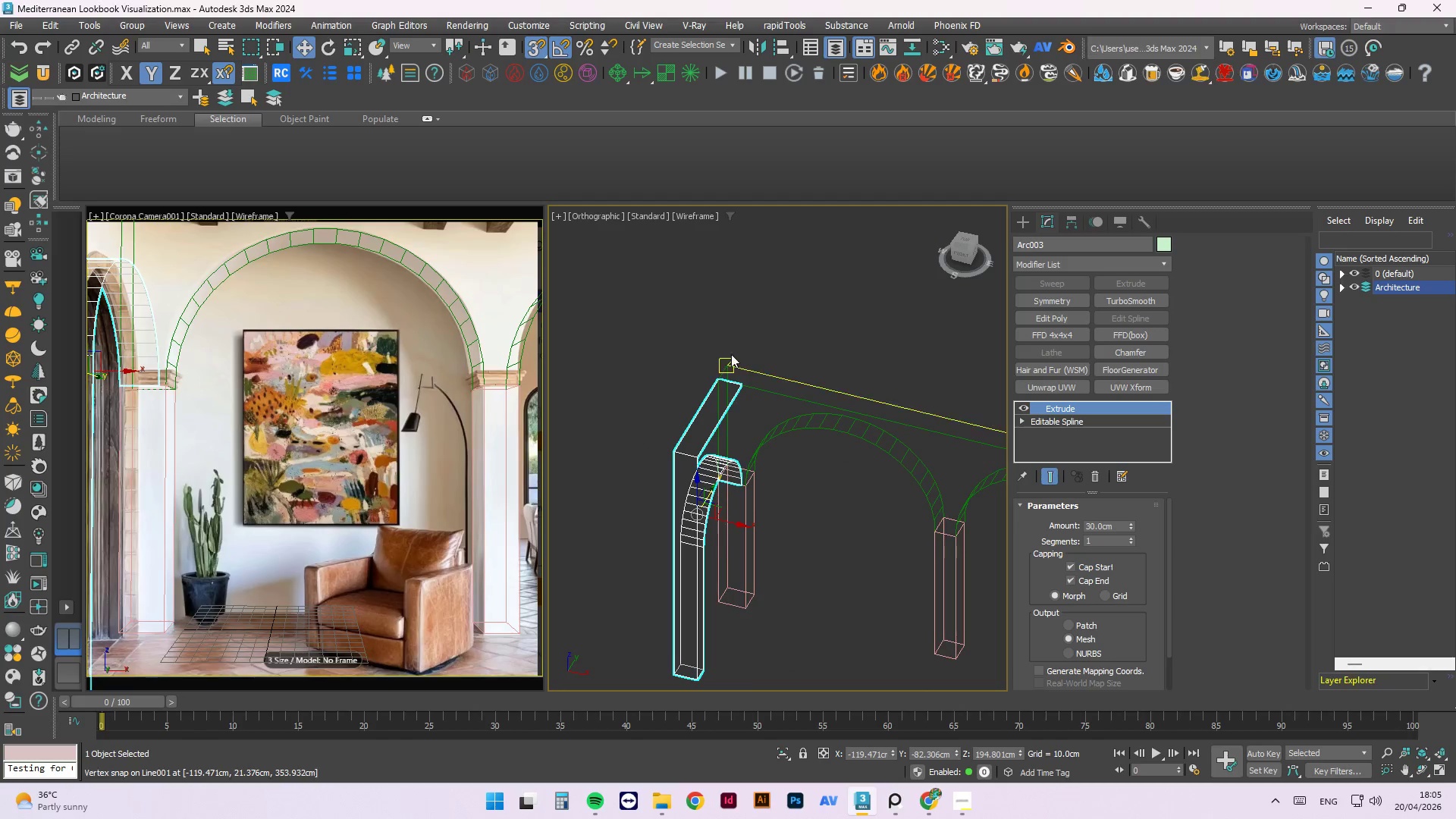 
scroll: coordinate [695, 467], scroll_direction: down, amount: 3.0
 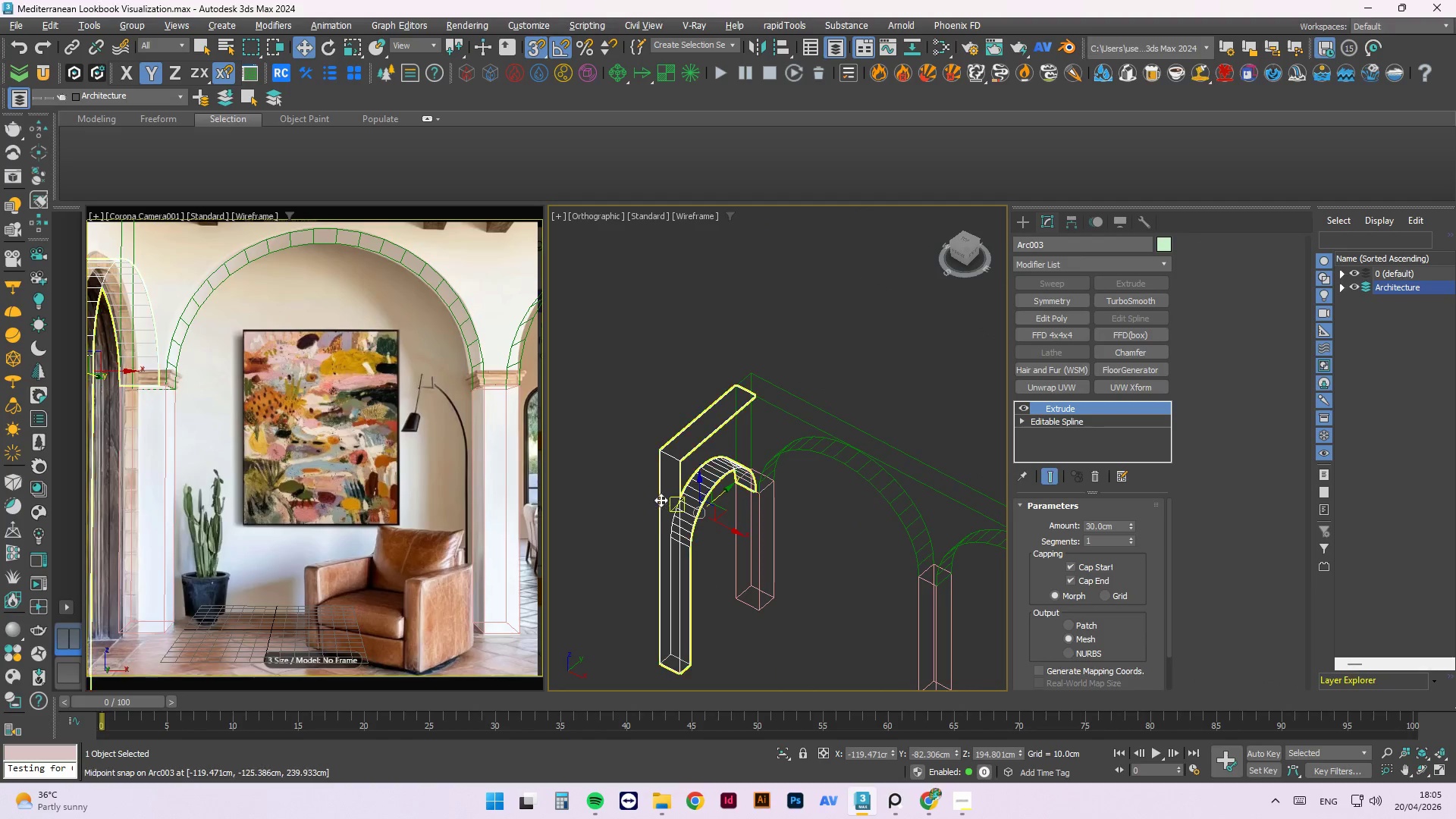 
right_click([741, 352])
 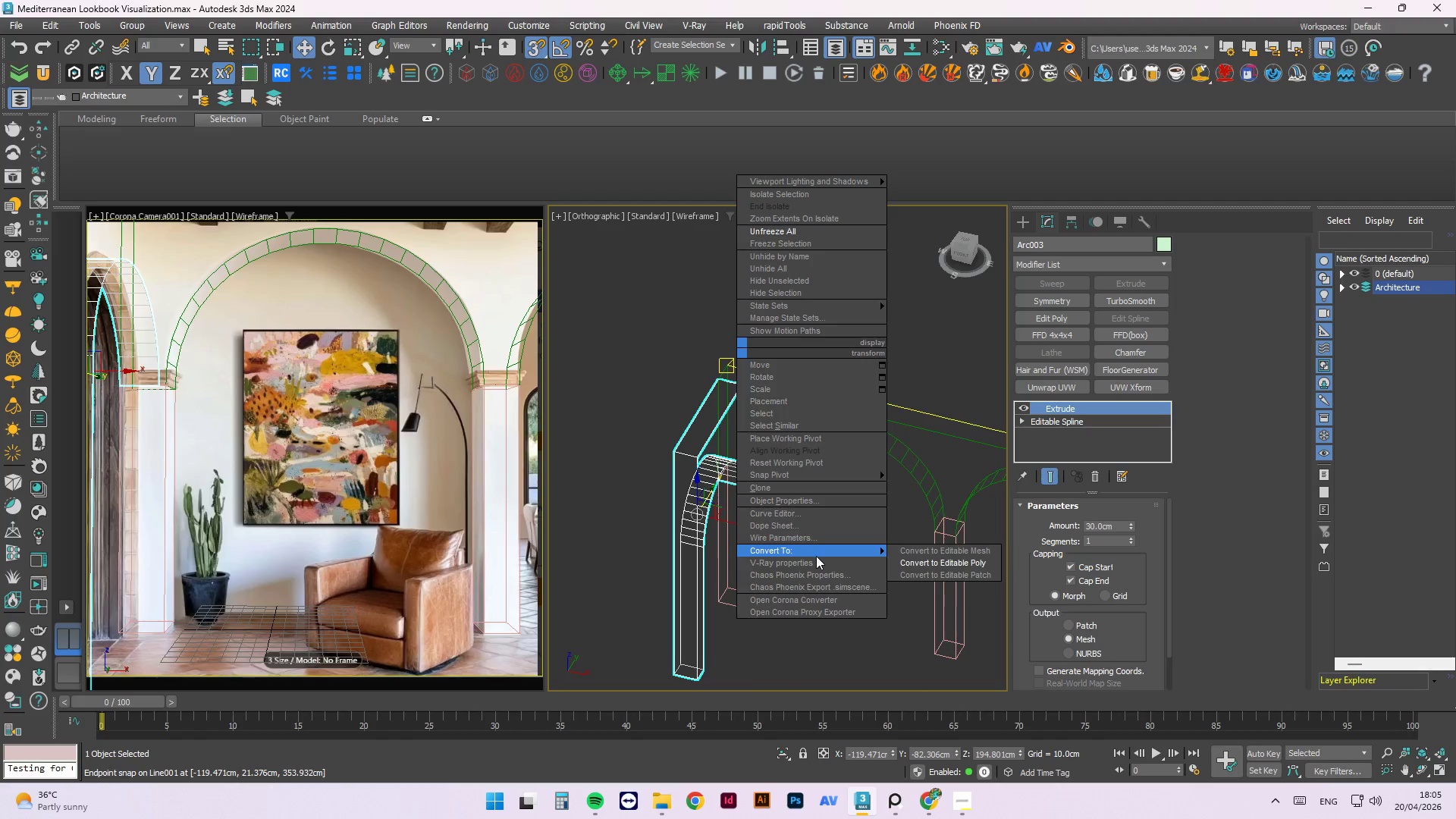 
left_click([816, 551])
 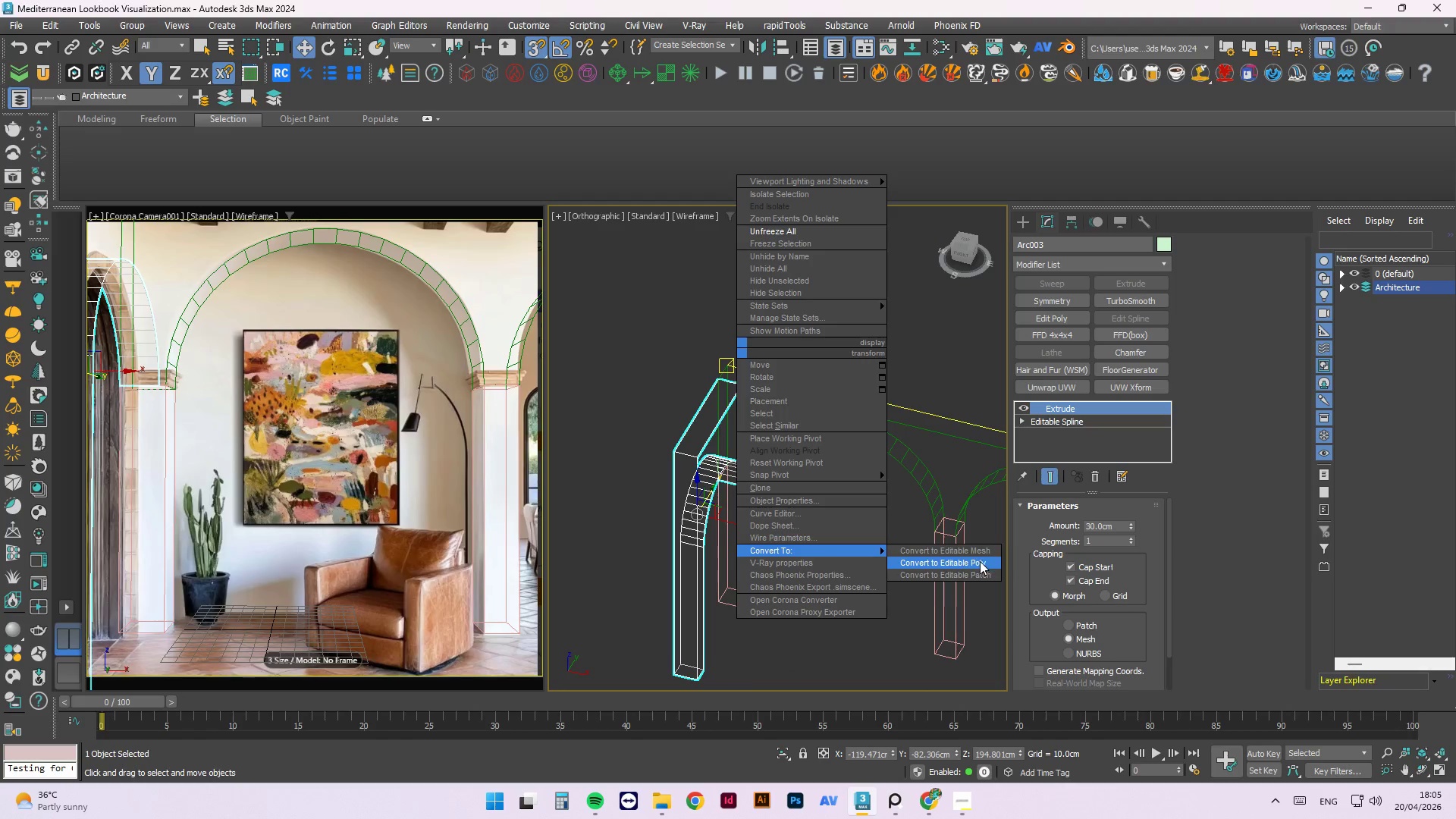 
left_click([980, 561])
 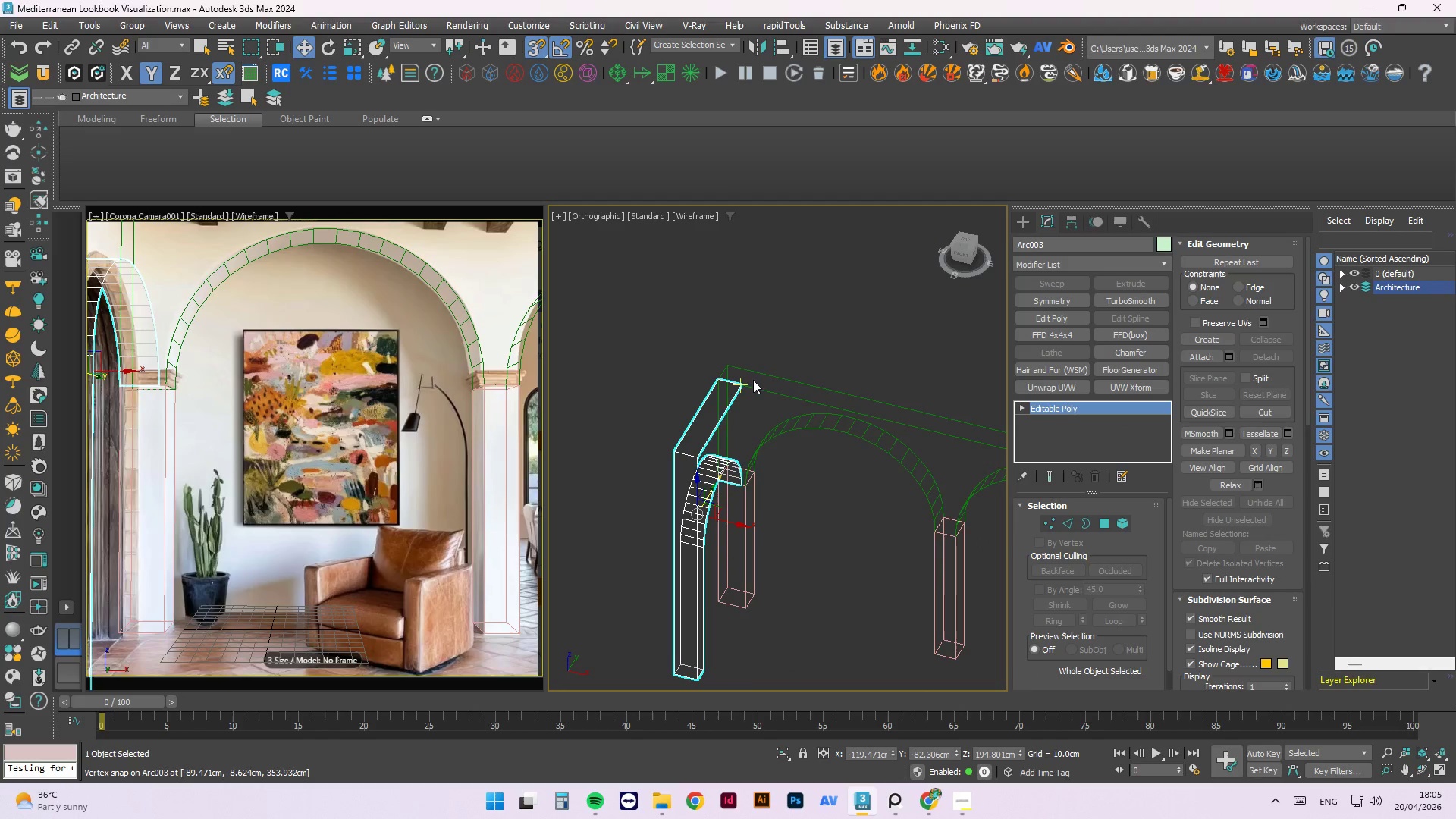 
hold_key(key=AltLeft, duration=0.86)
 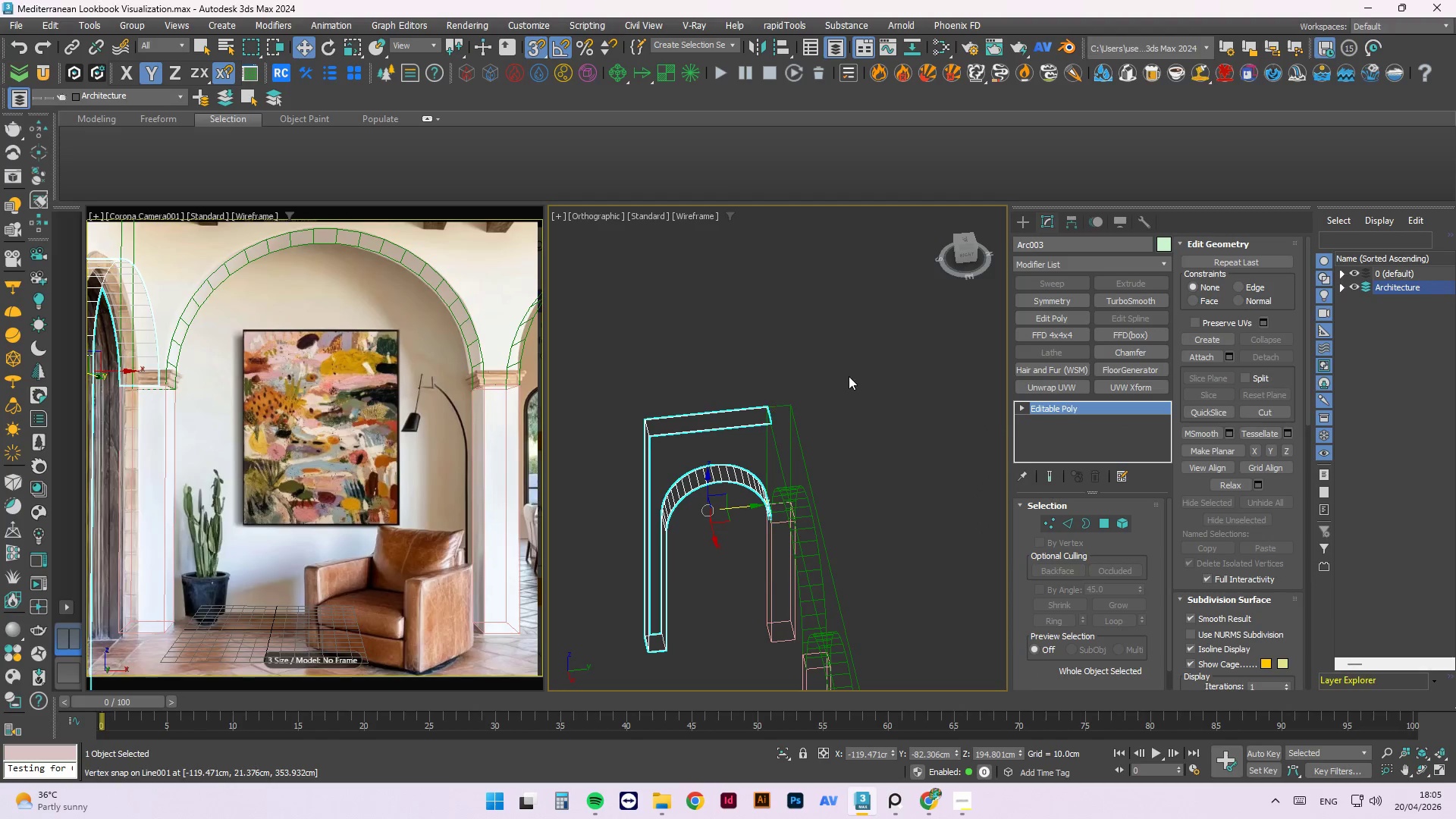 
left_click([849, 376])
 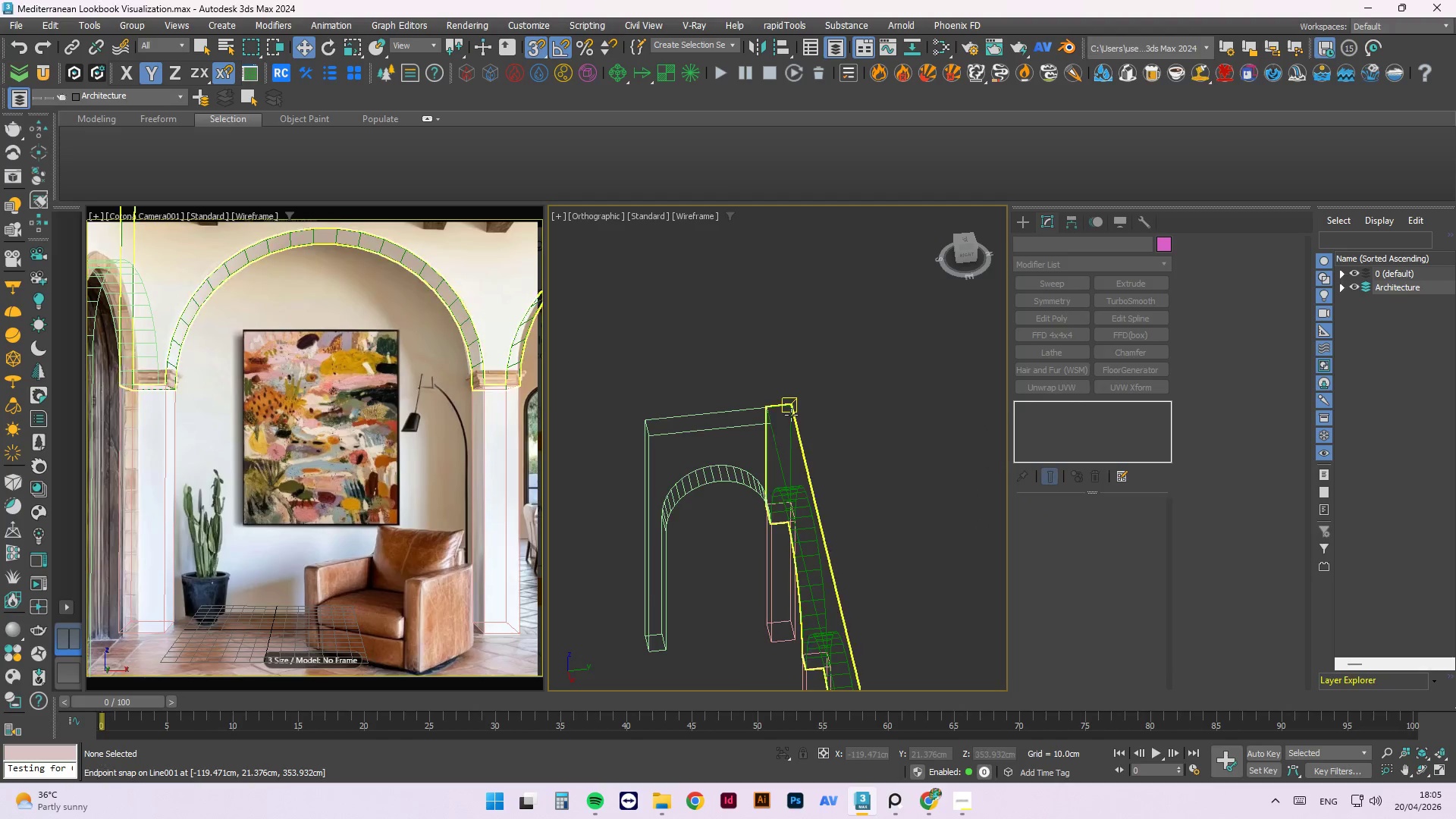 
scroll: coordinate [755, 417], scroll_direction: up, amount: 5.0
 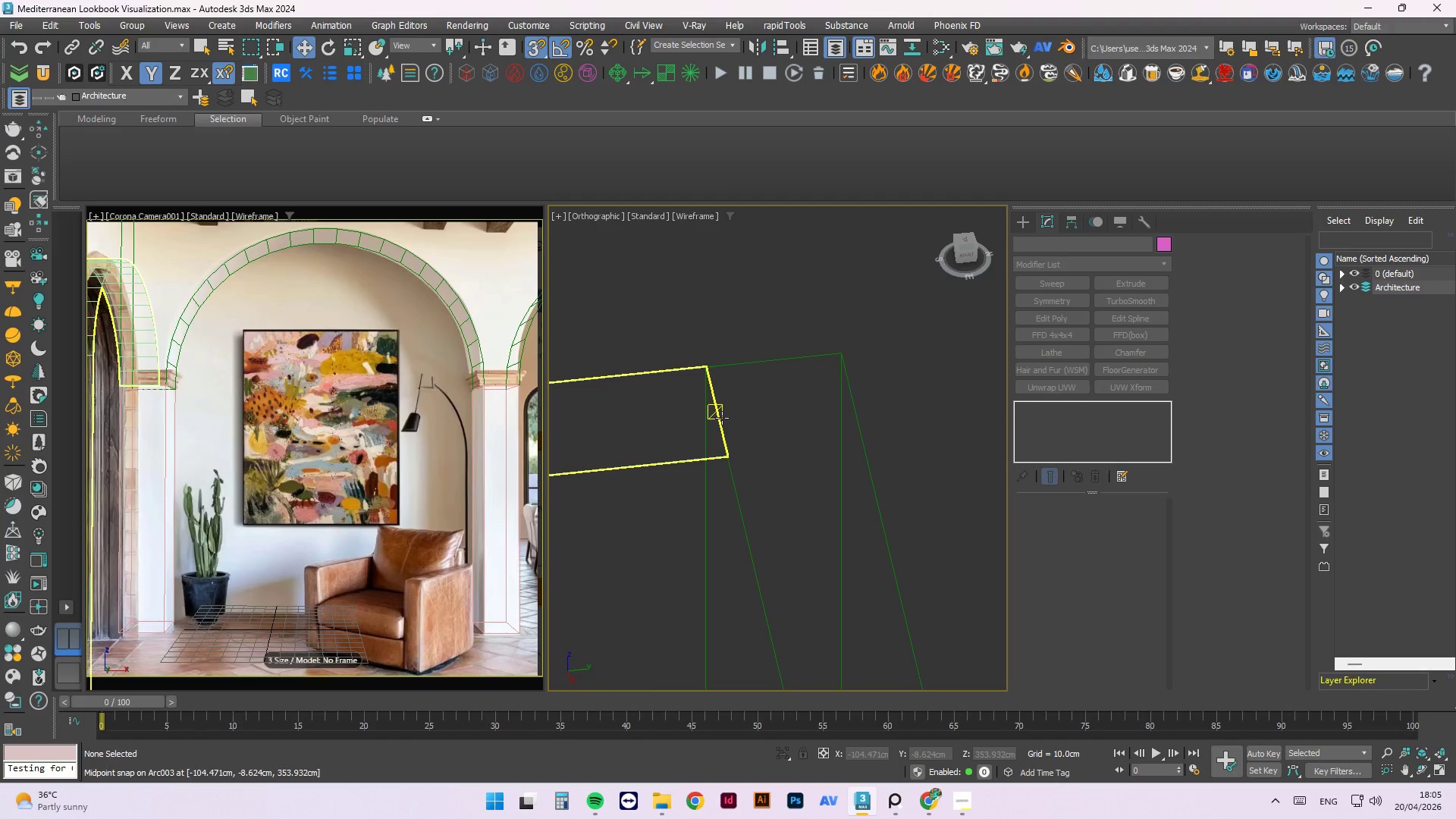 
left_click([722, 418])
 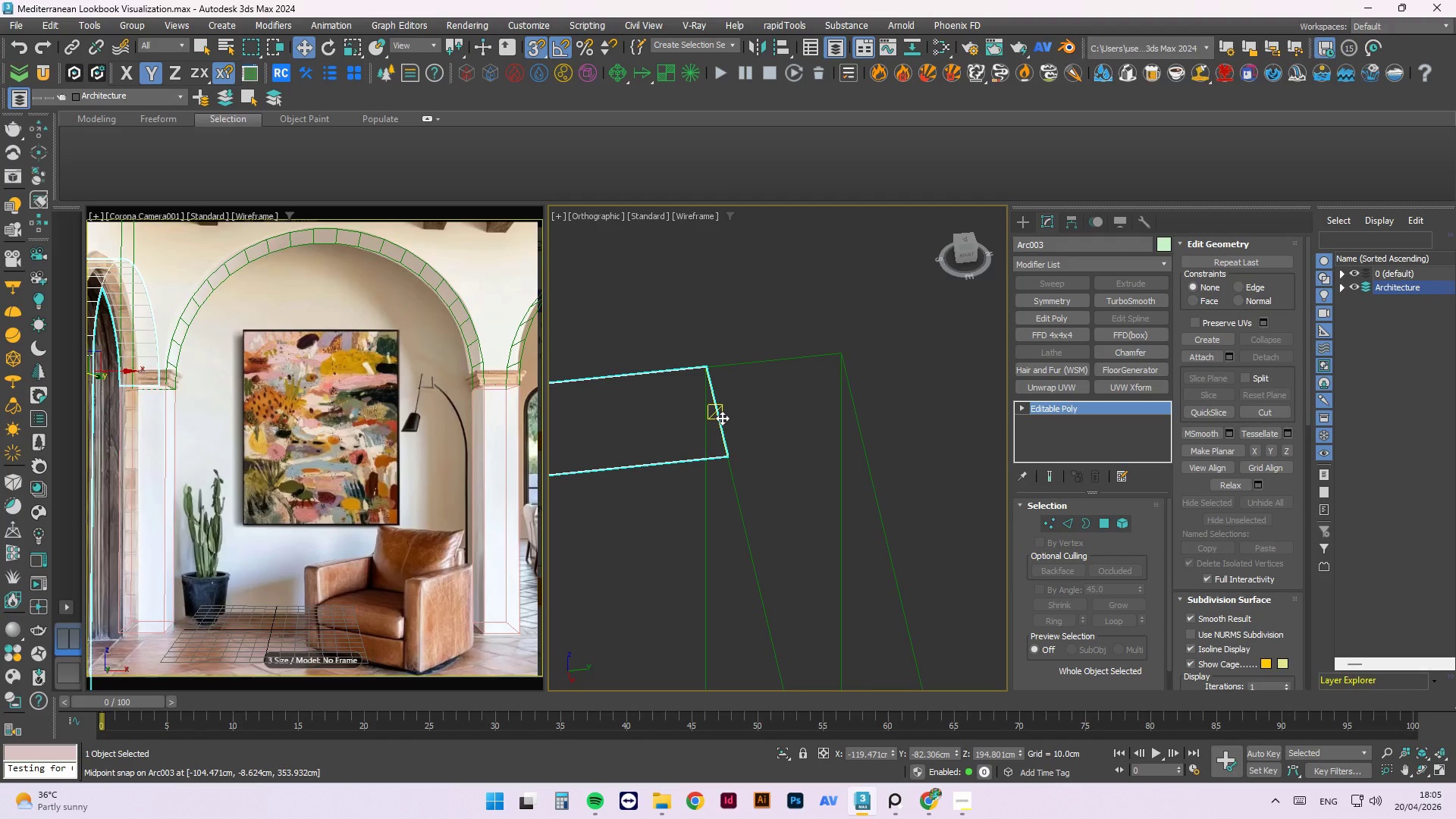 
key(2)
 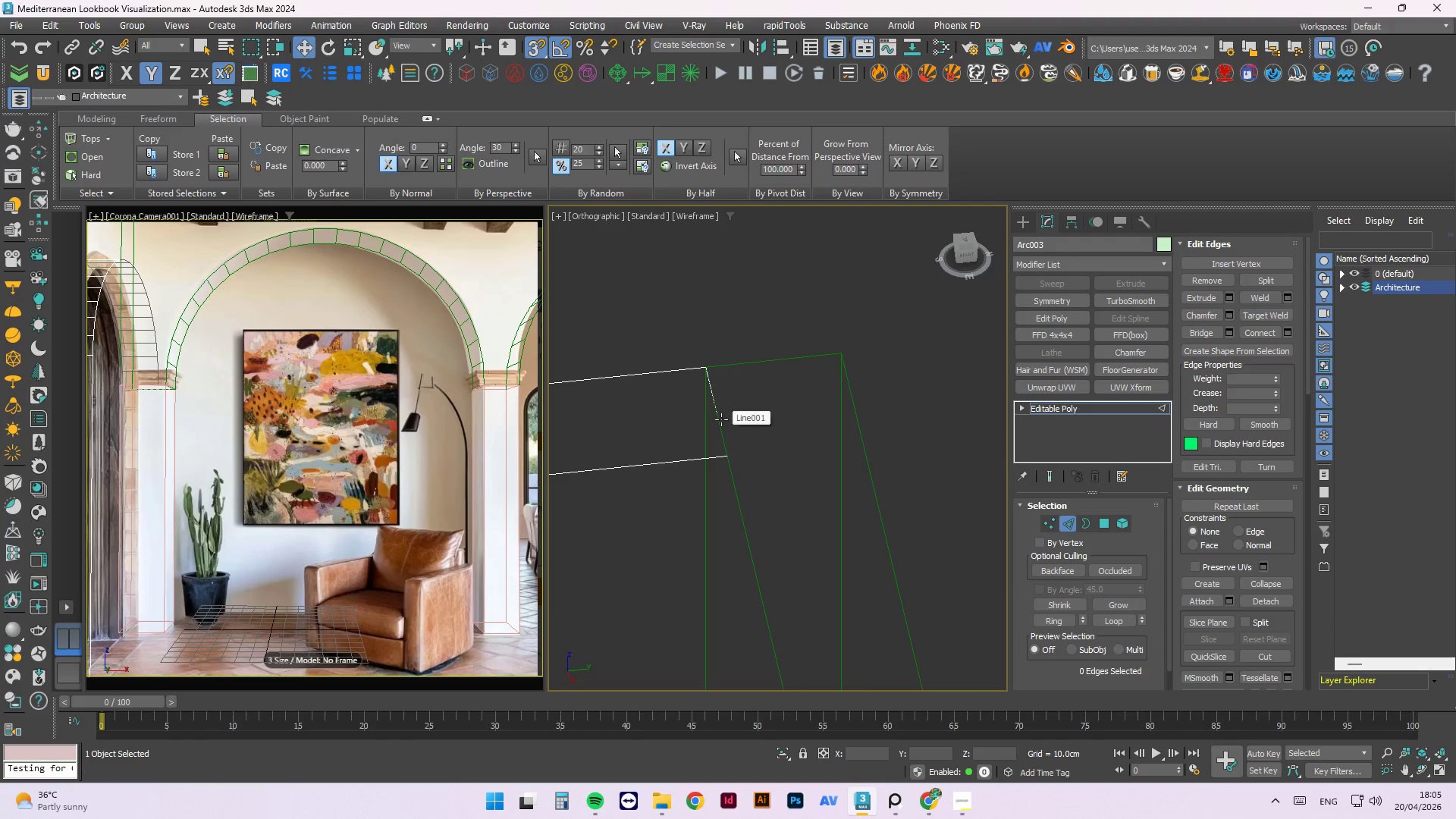 
left_click([721, 418])
 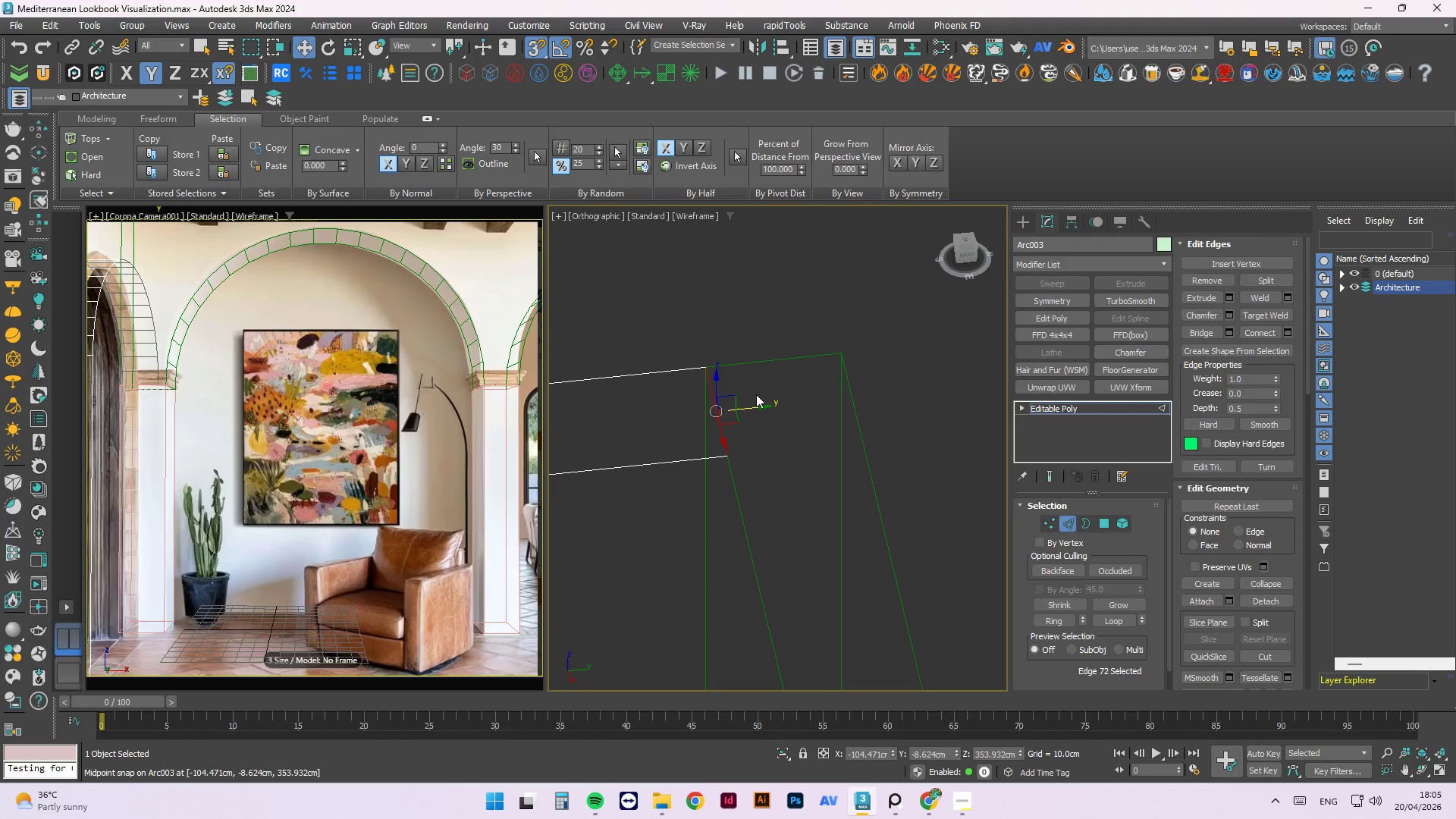 
scroll: coordinate [755, 397], scroll_direction: down, amount: 2.0
 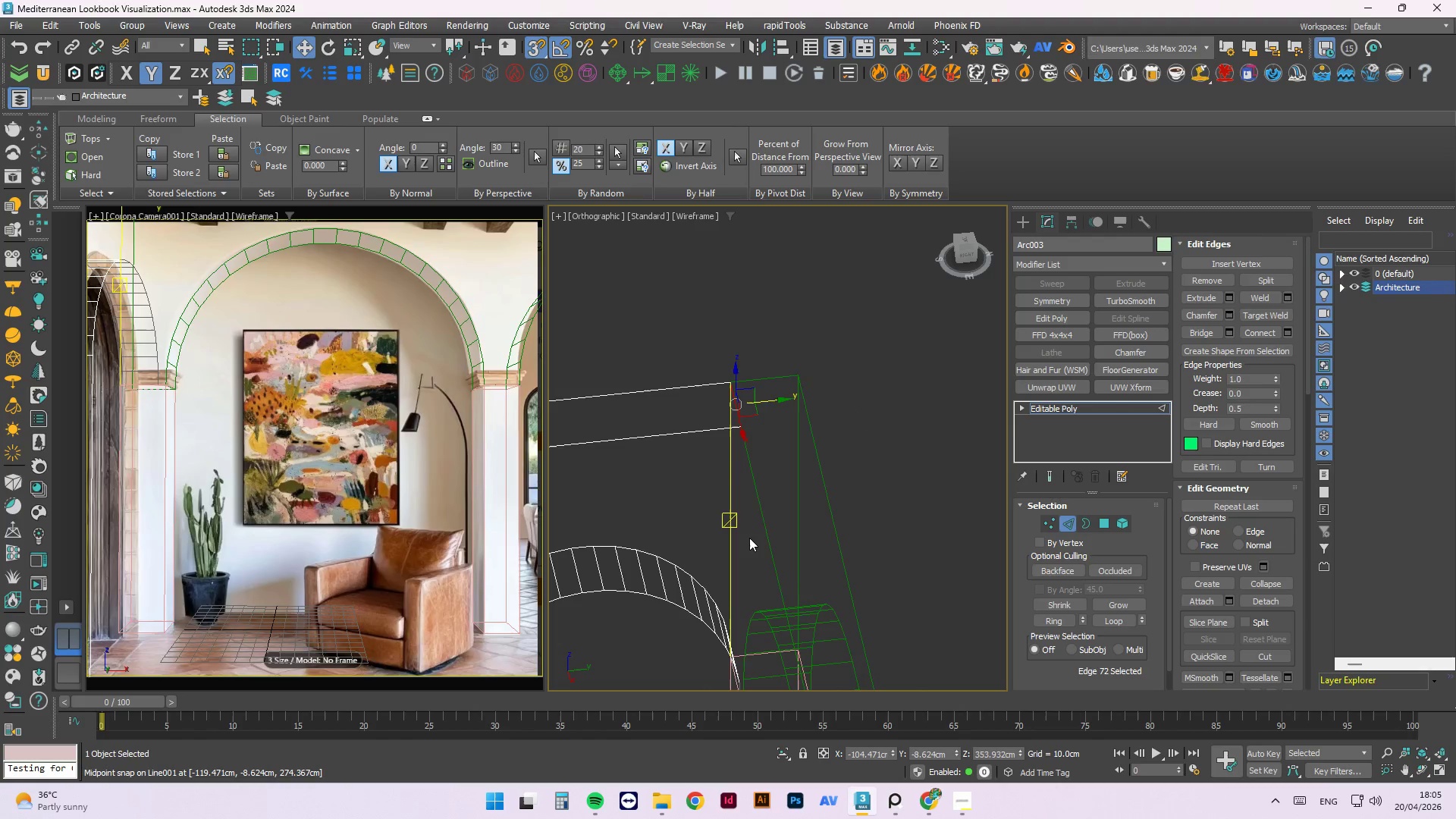 
hold_key(key=AltLeft, duration=0.61)
 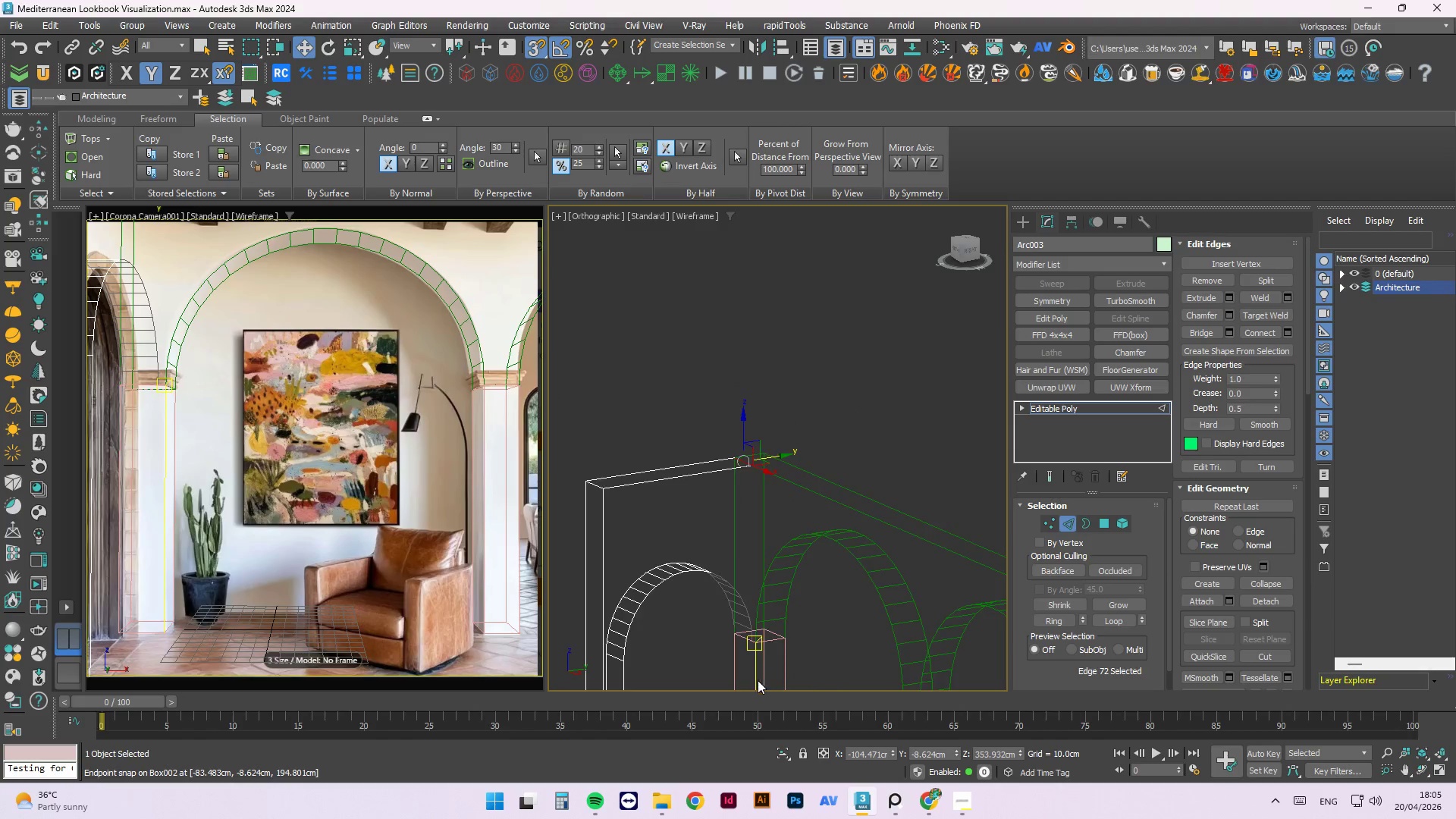 
scroll: coordinate [751, 519], scroll_direction: down, amount: 2.0
 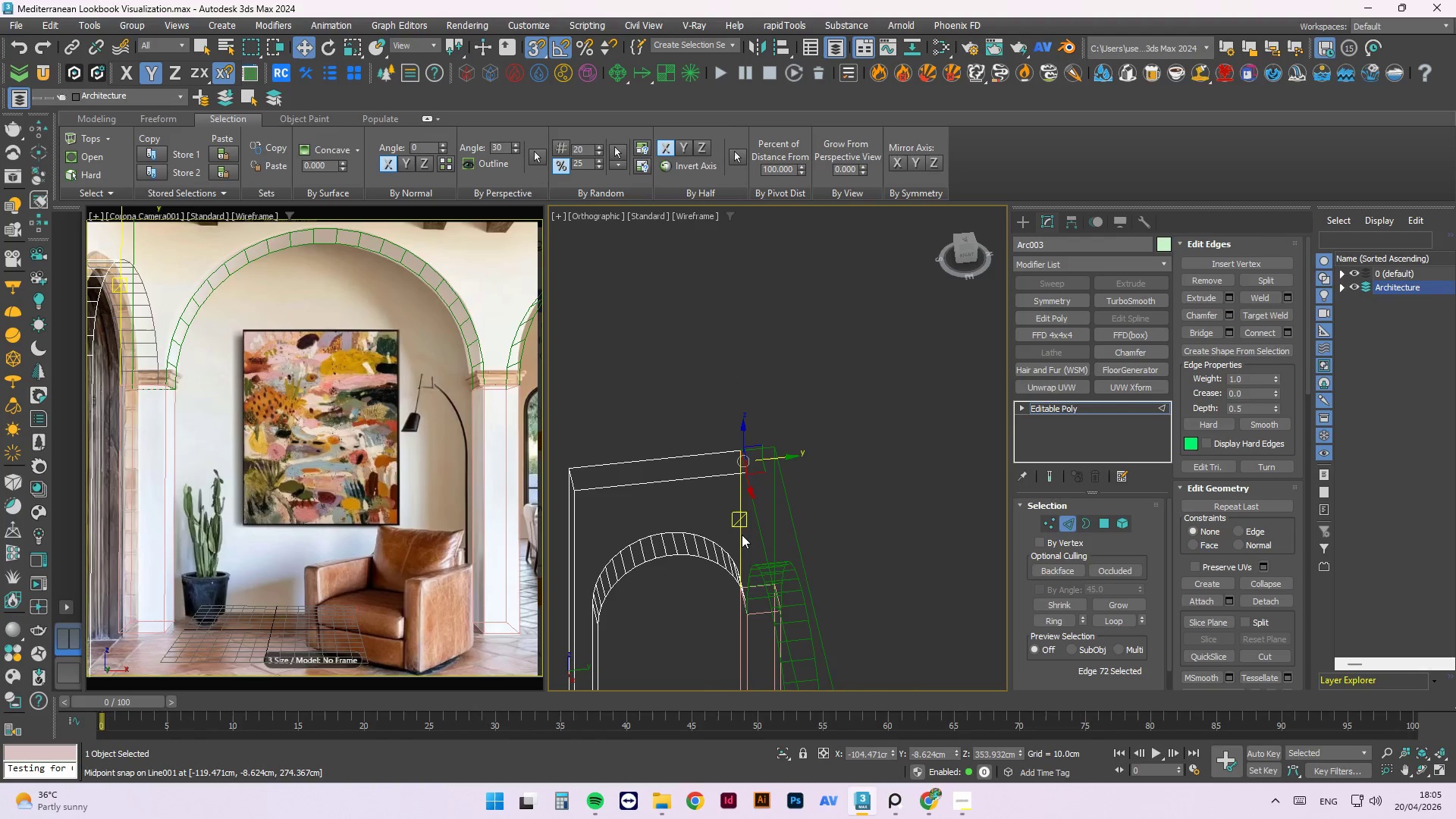 
hold_key(key=ControlLeft, duration=0.84)
 